 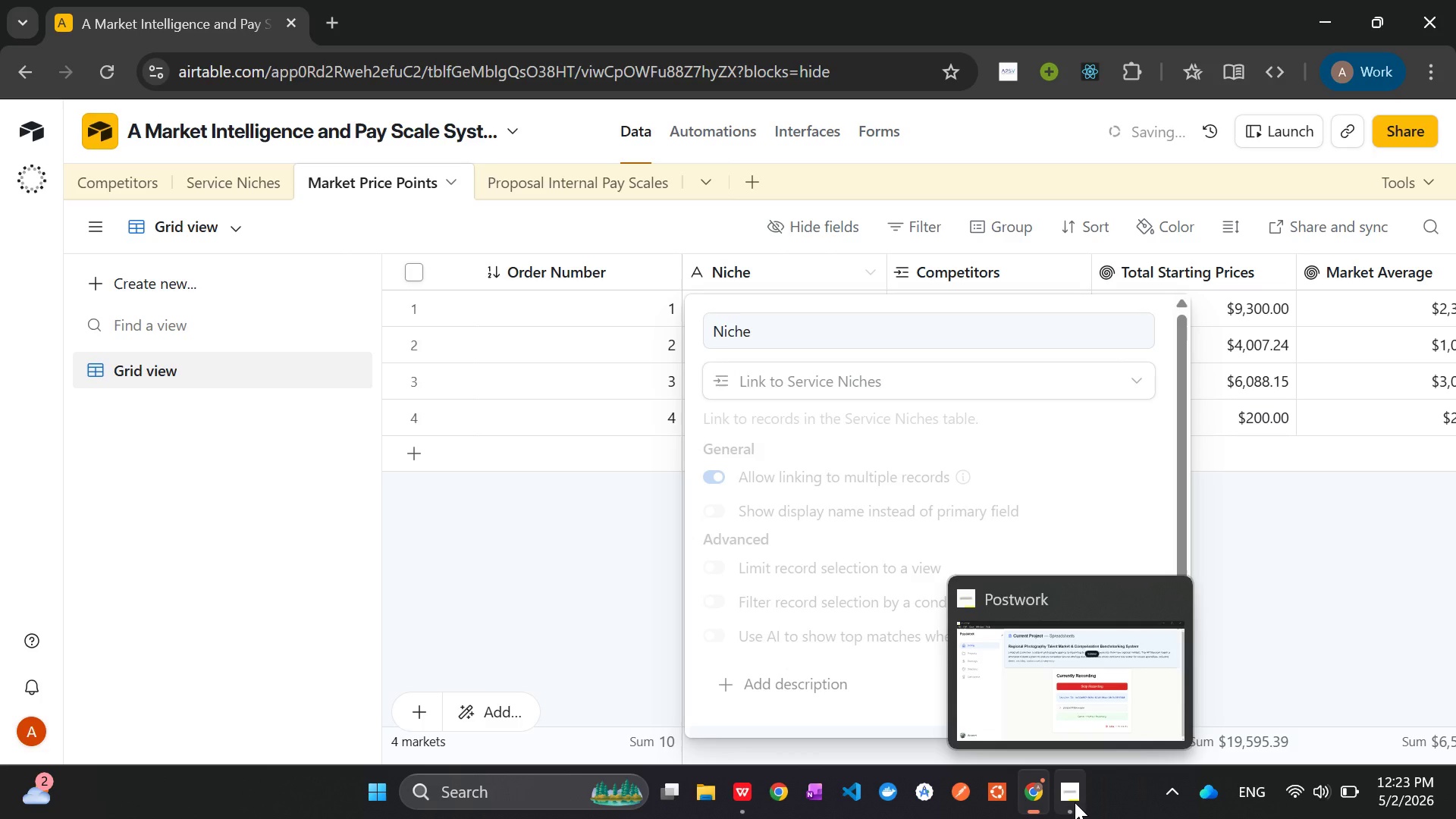 
left_click([604, 585])
 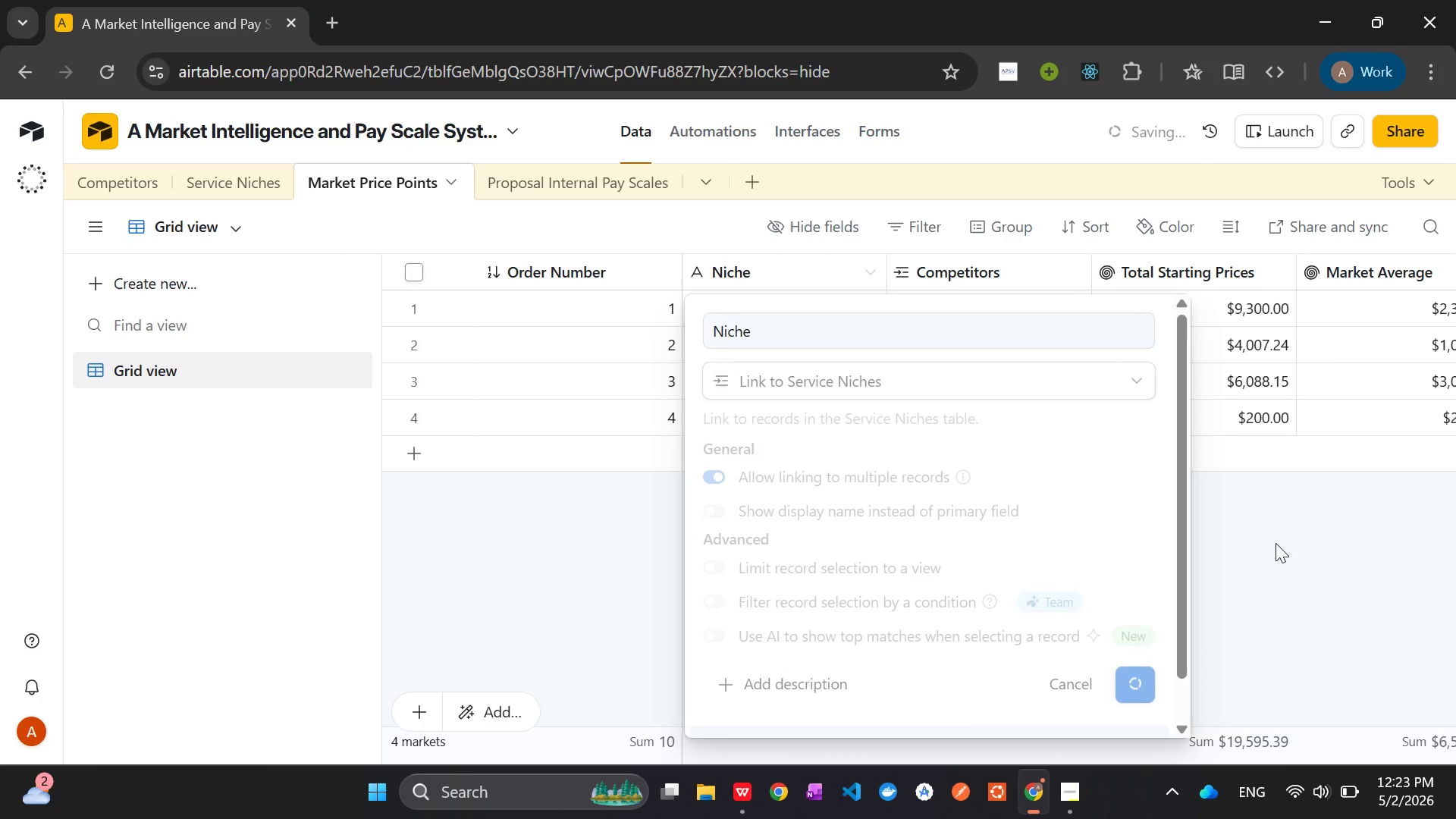 
mouse_move([1164, 138])
 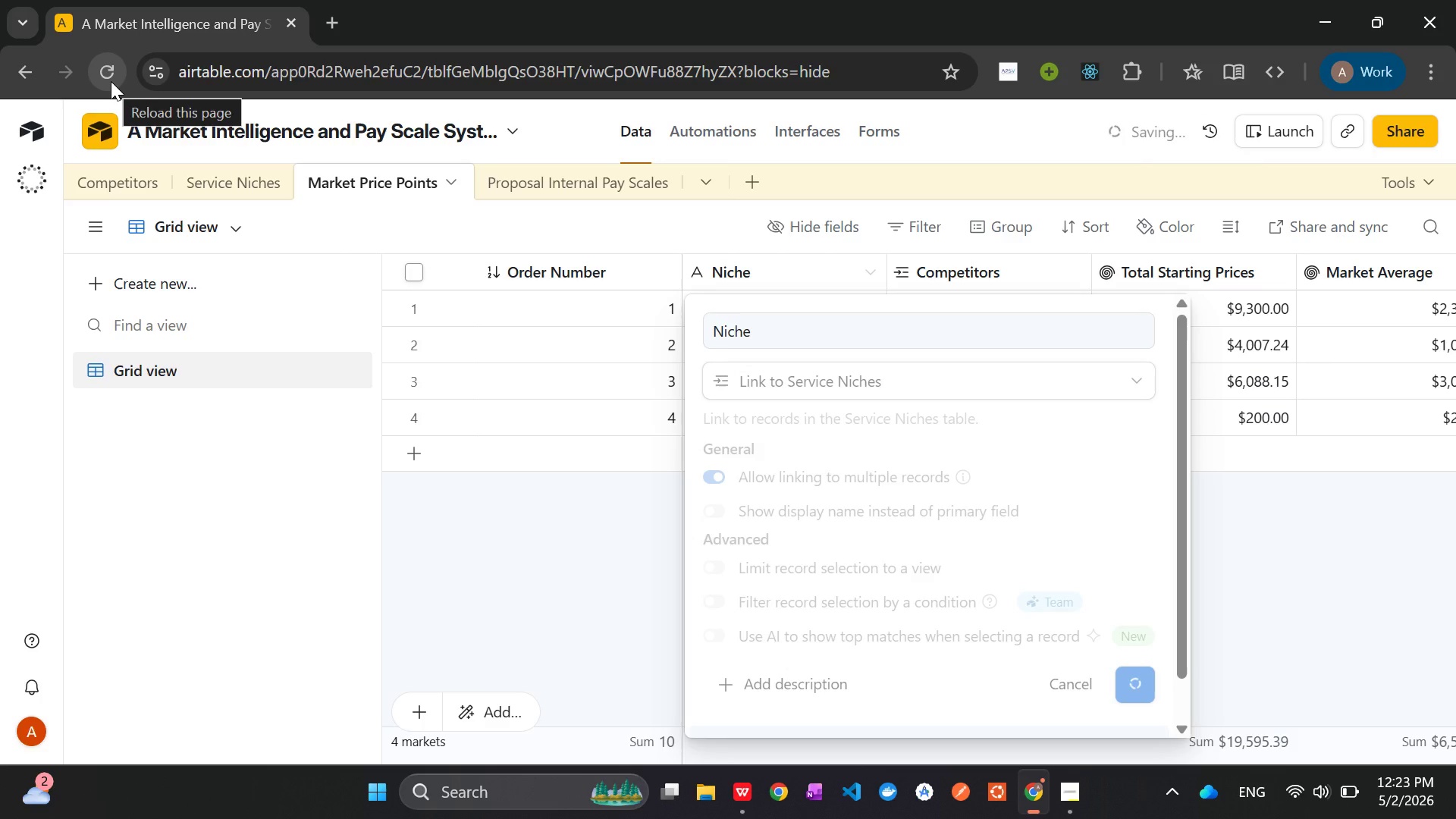 
left_click([111, 81])
 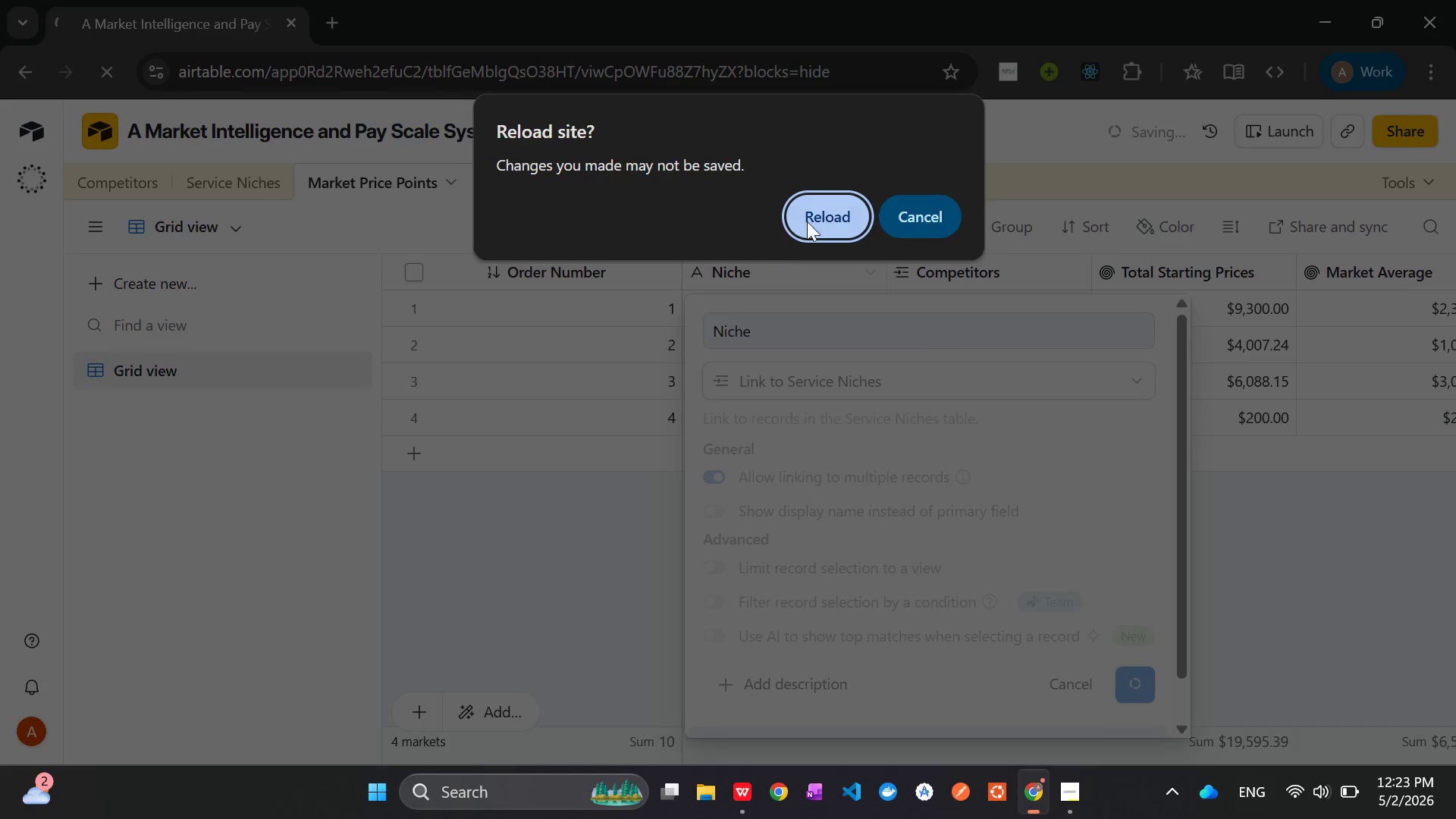 
left_click([827, 205])
 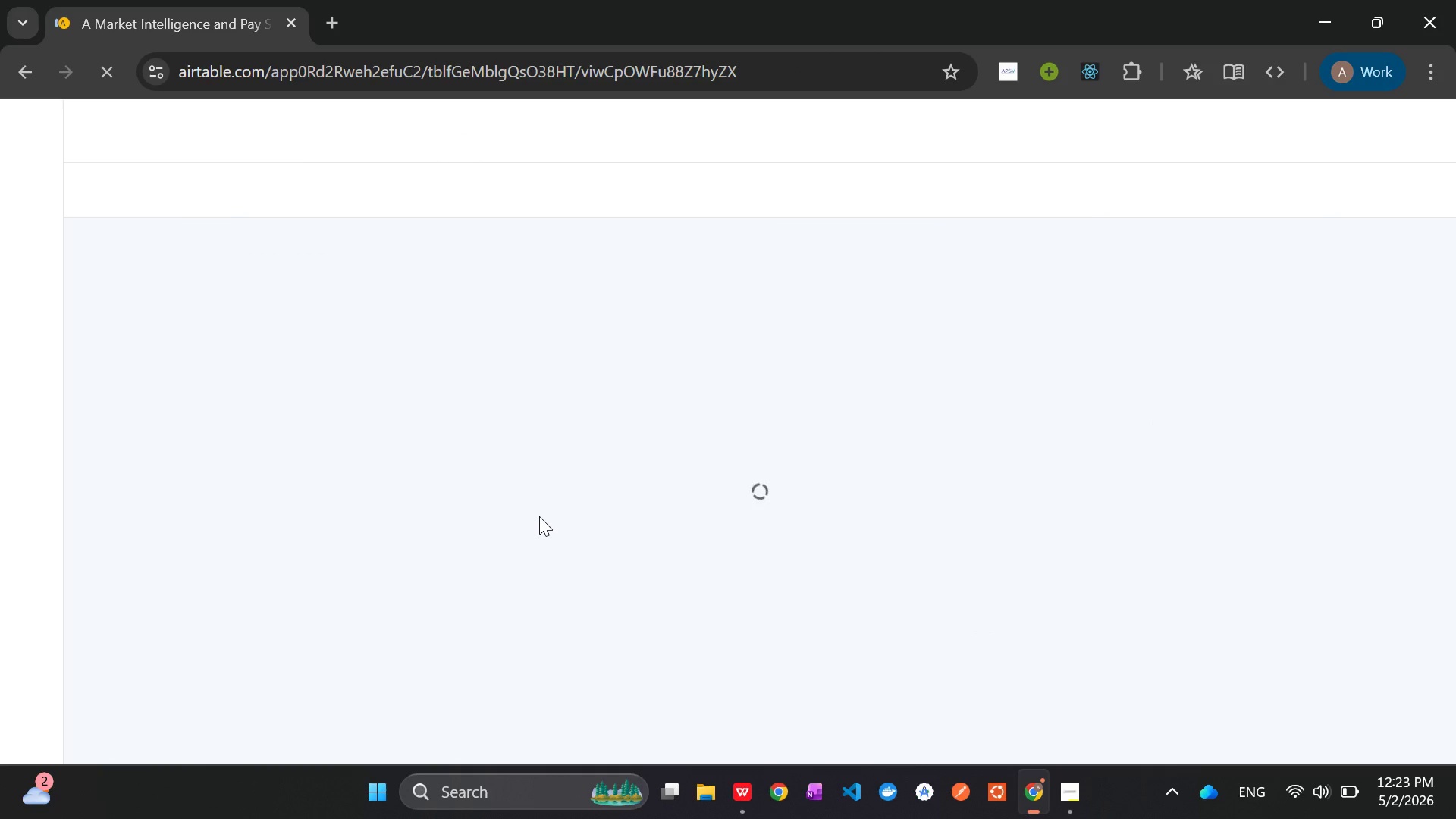 
wait(16.12)
 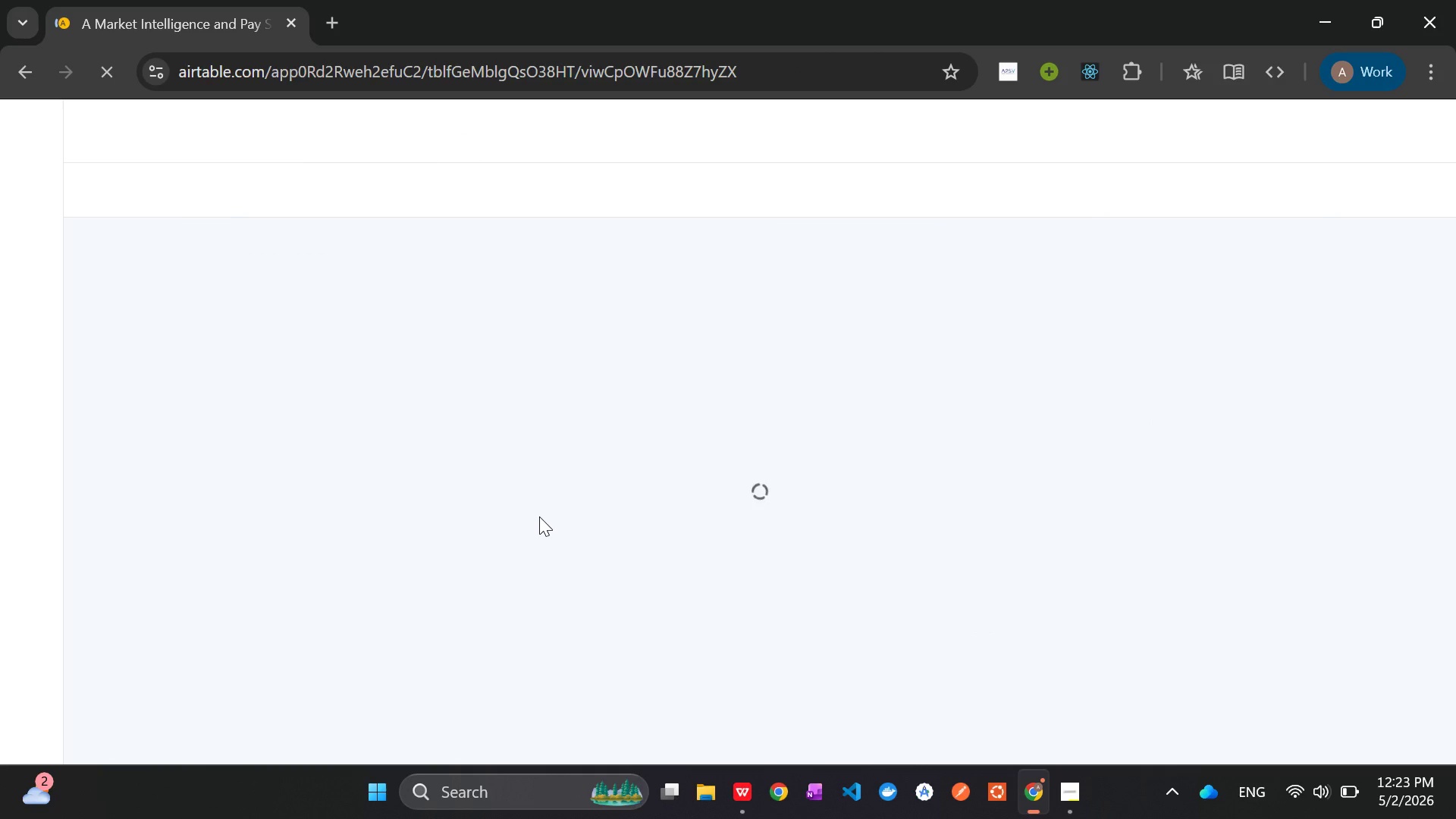 
right_click([745, 272])
 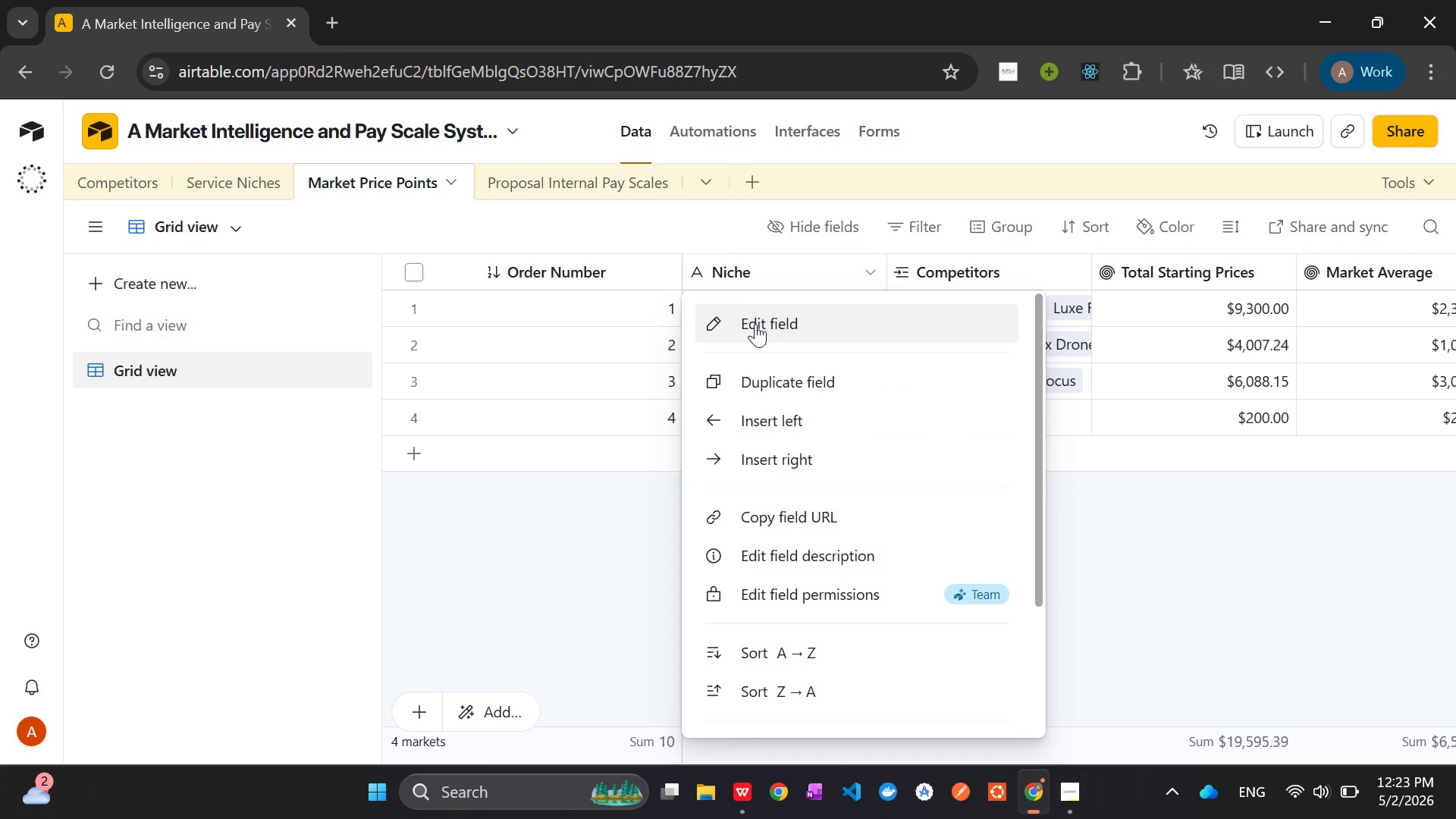 
left_click([755, 324])
 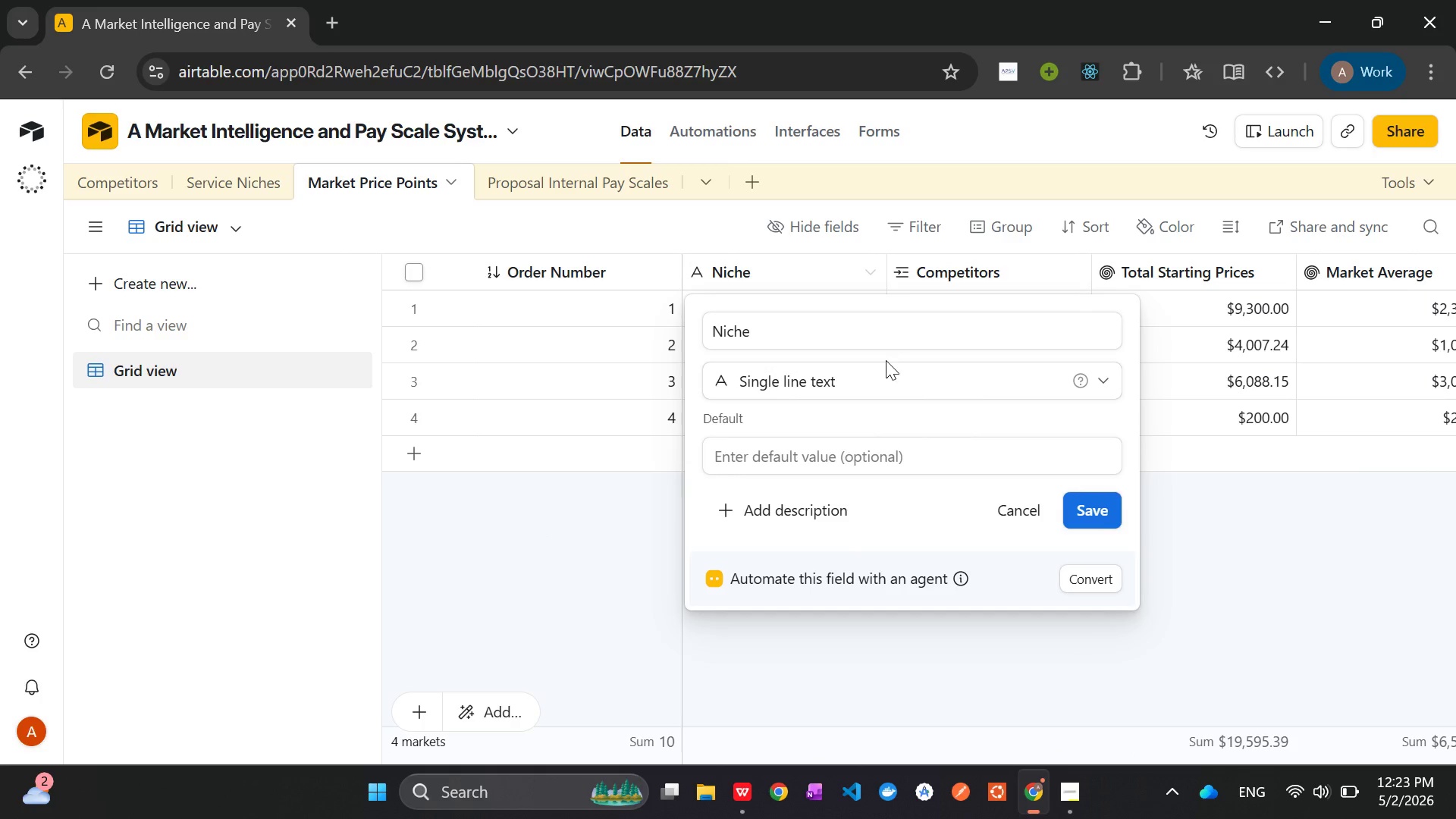 
left_click([866, 377])
 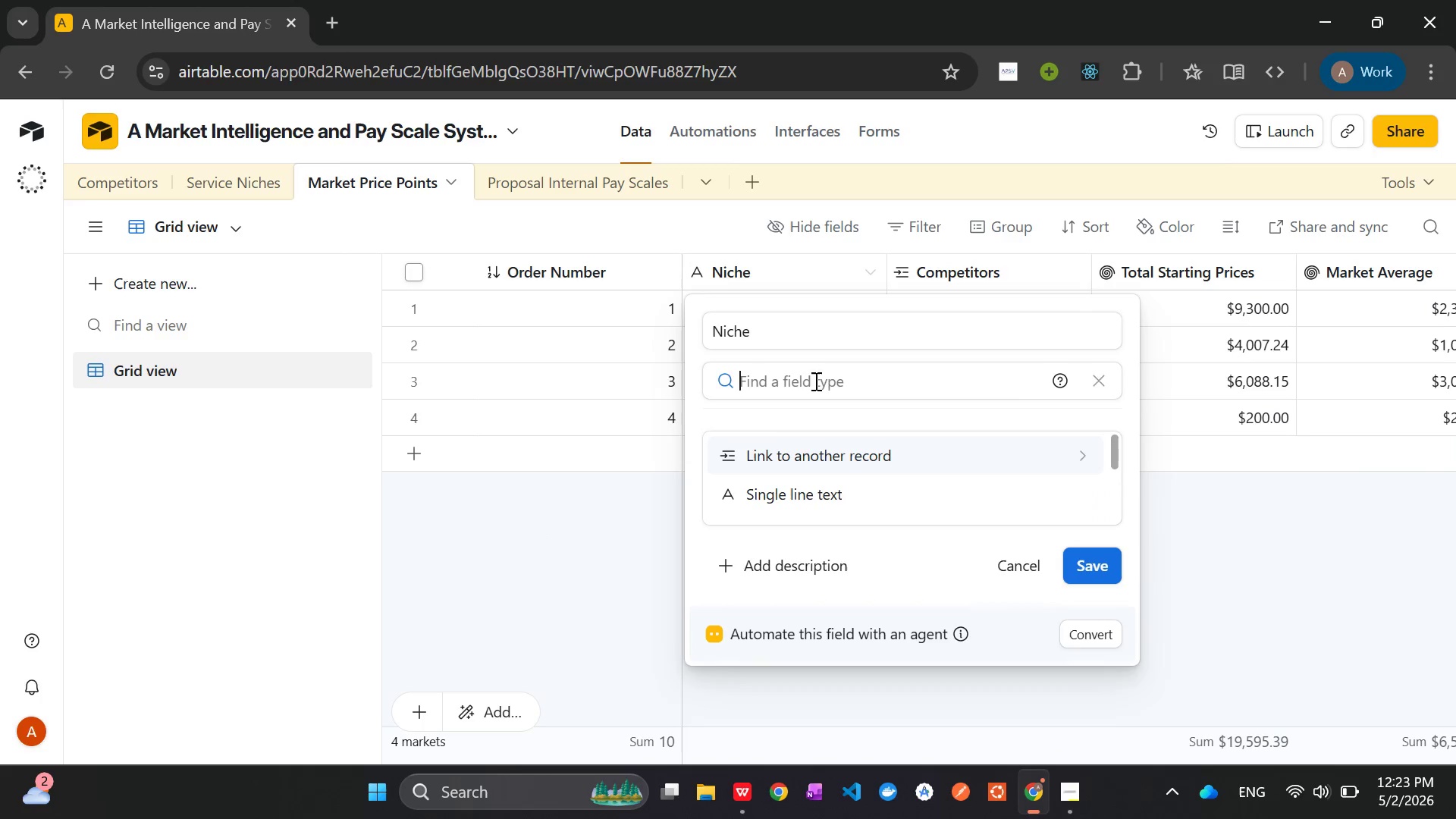 
type(link to )
 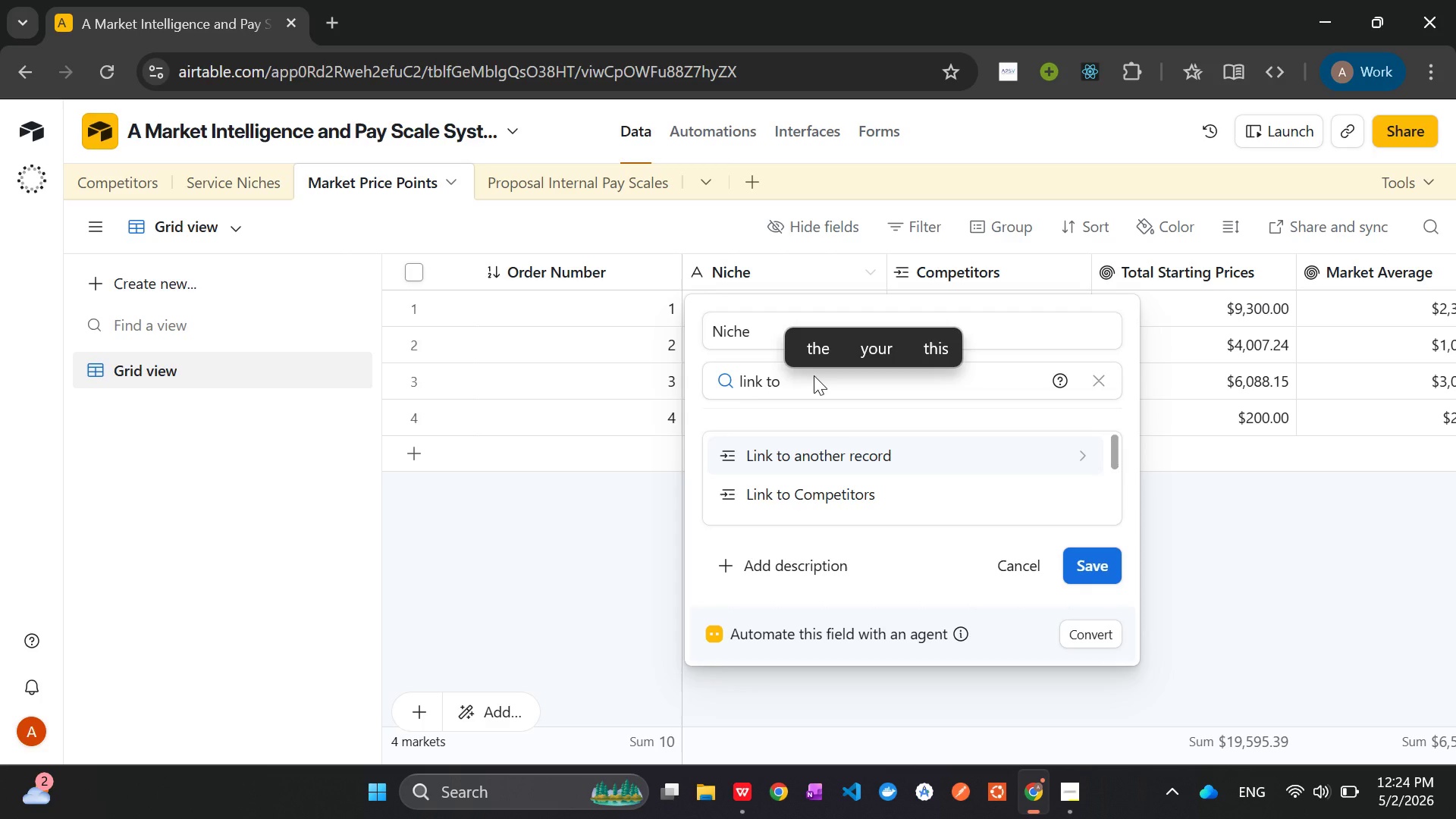 
type(se)
 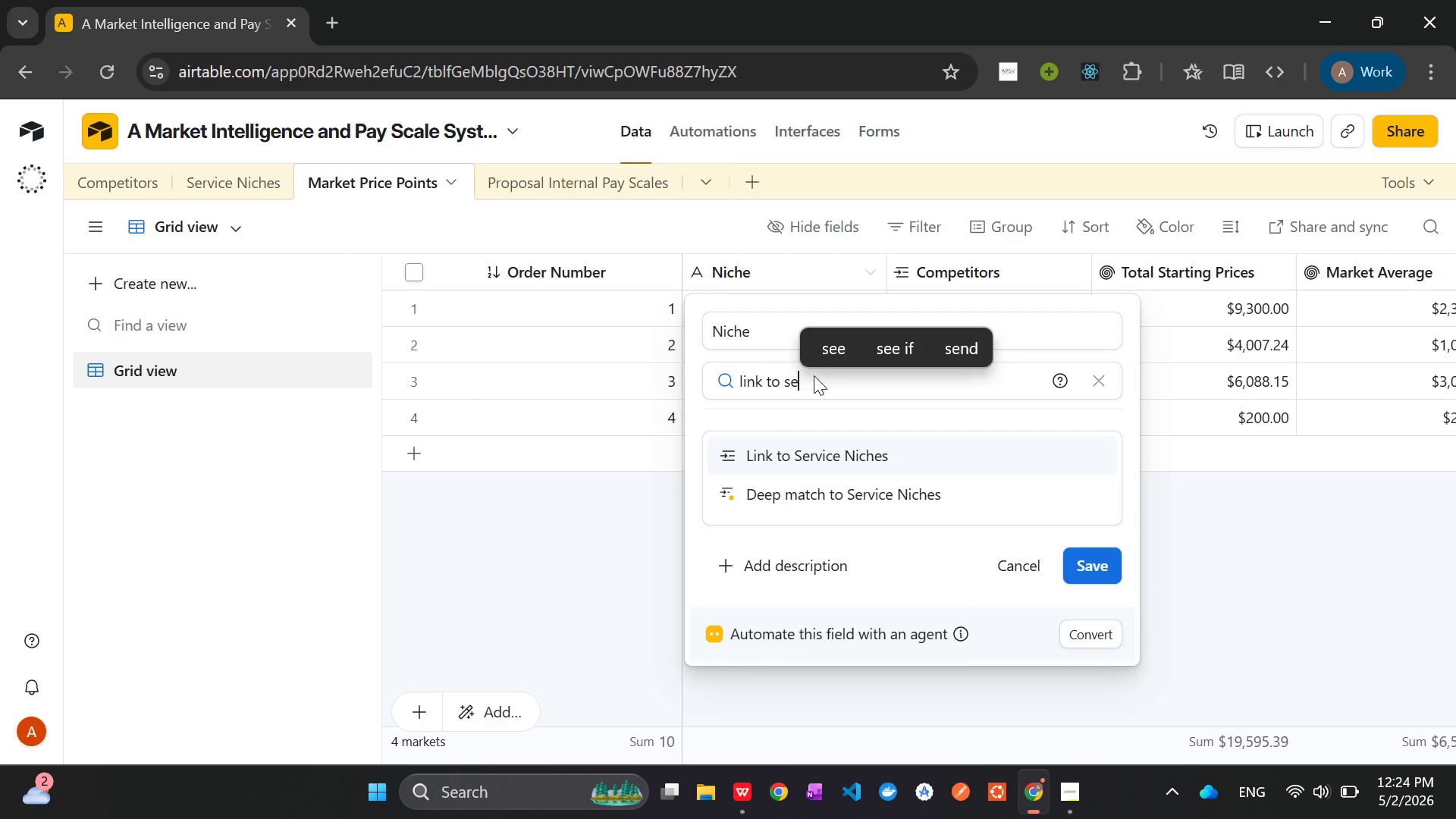 
key(Enter)
 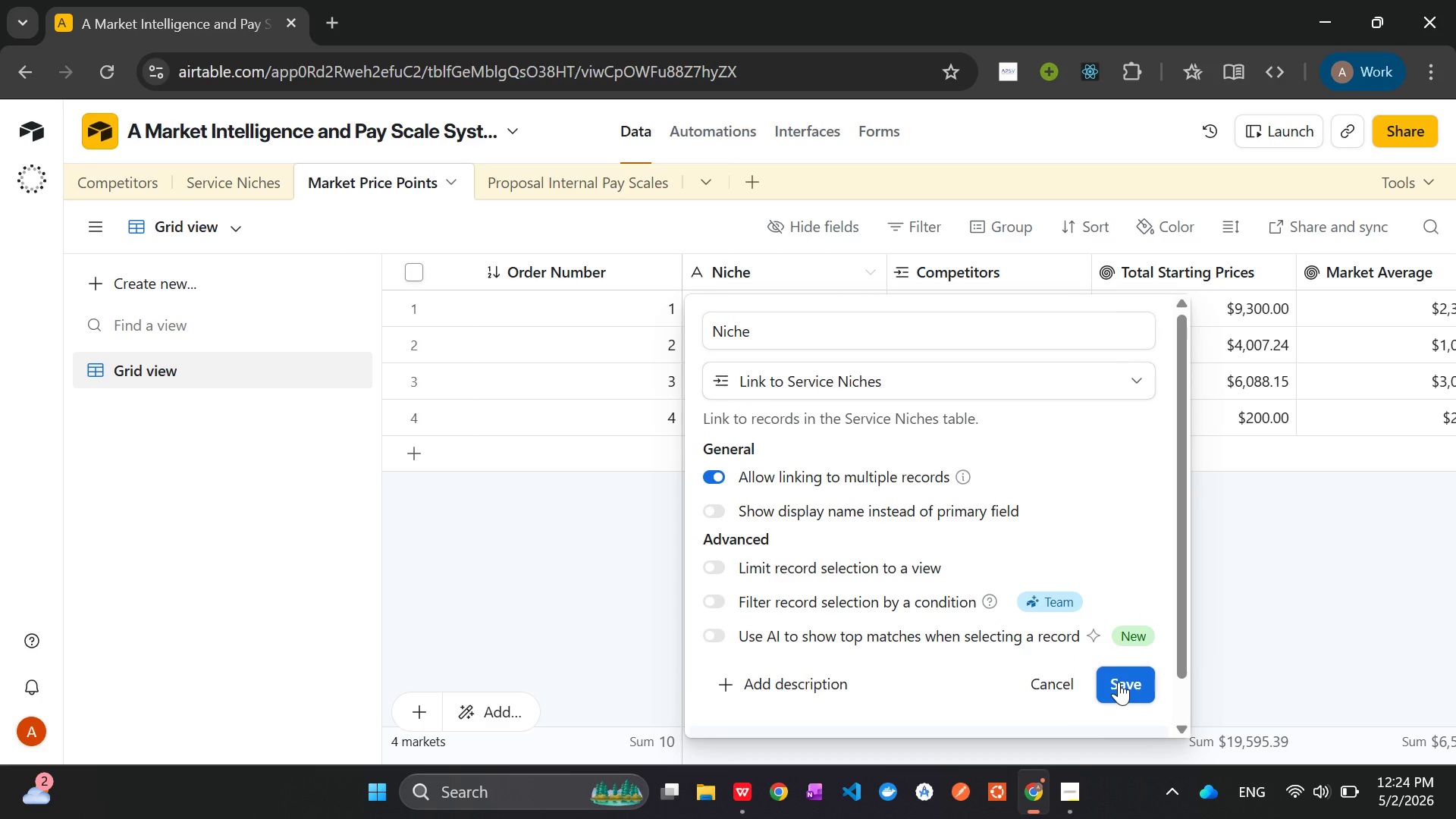 
left_click([1119, 682])
 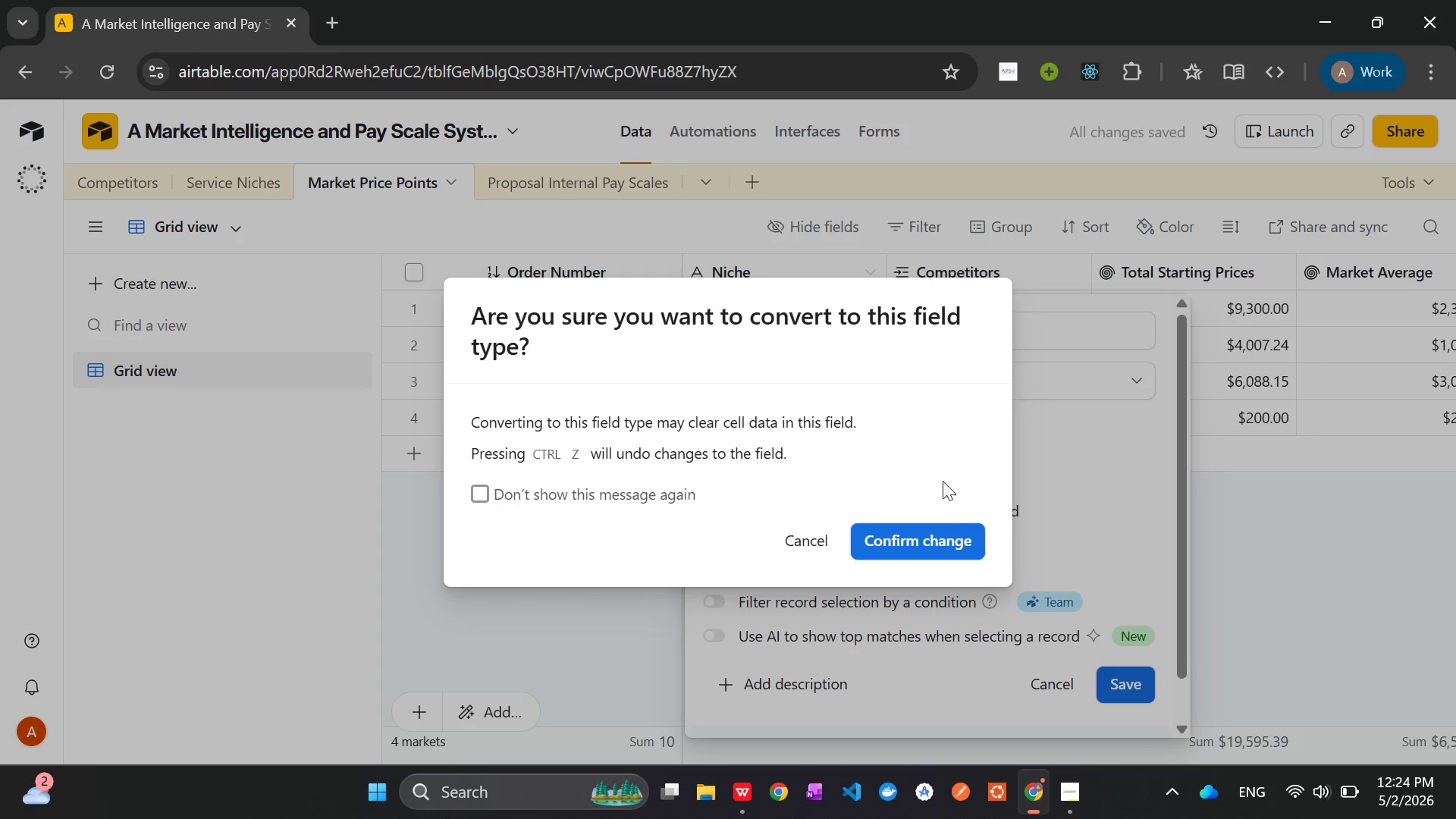 
left_click([909, 547])
 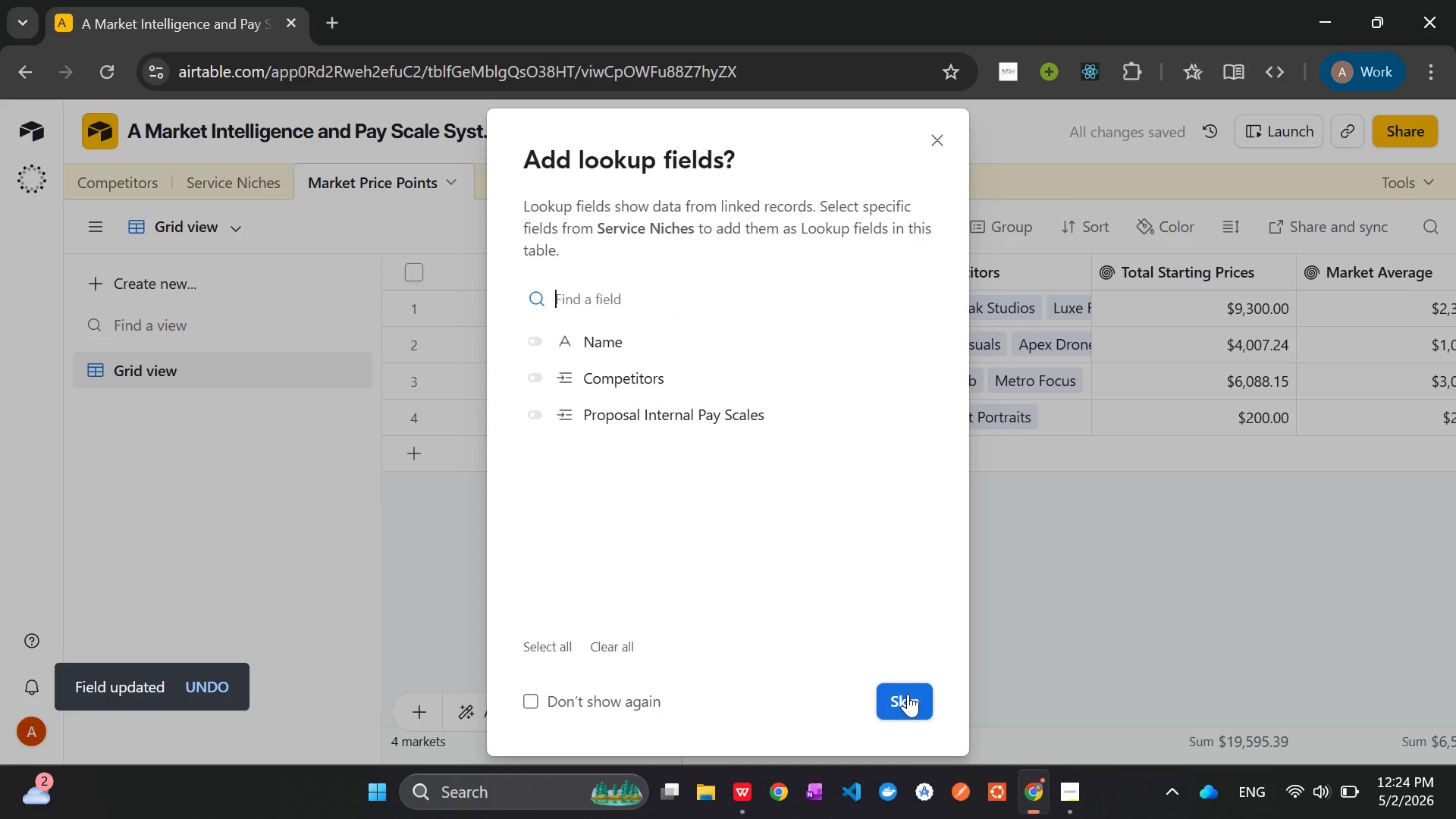 
wait(7.02)
 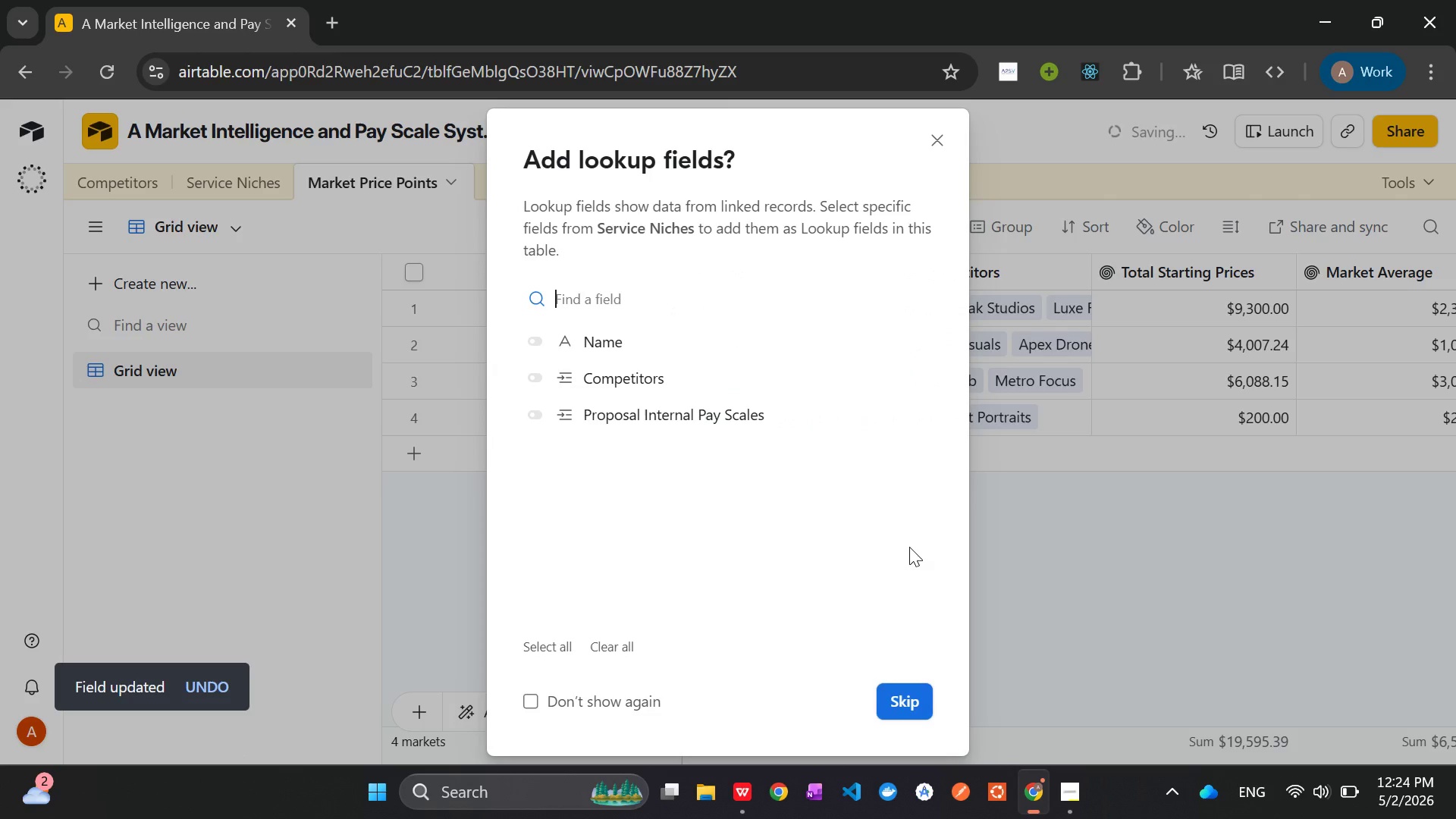 
left_click([905, 711])
 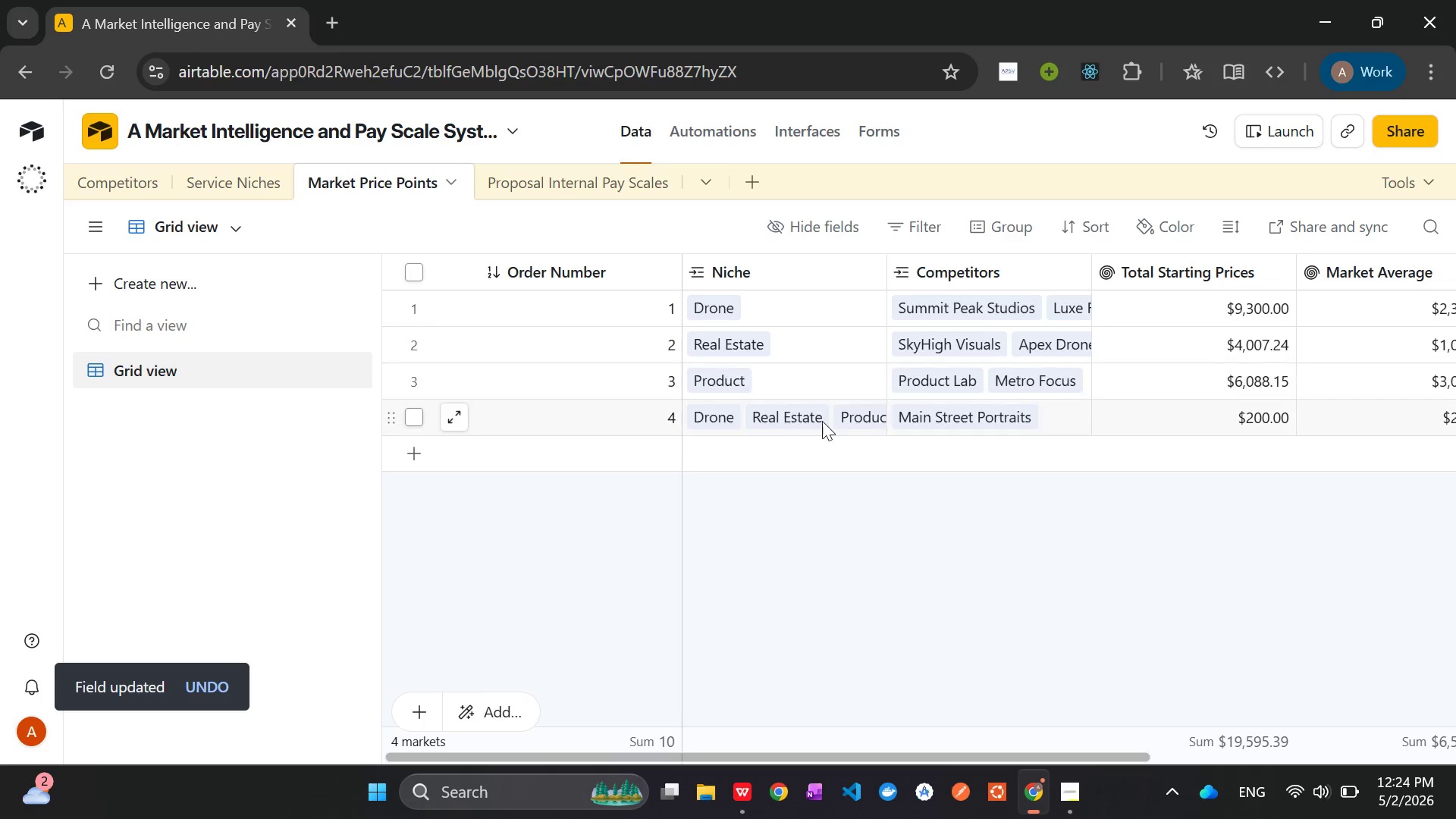 
left_click([800, 421])
 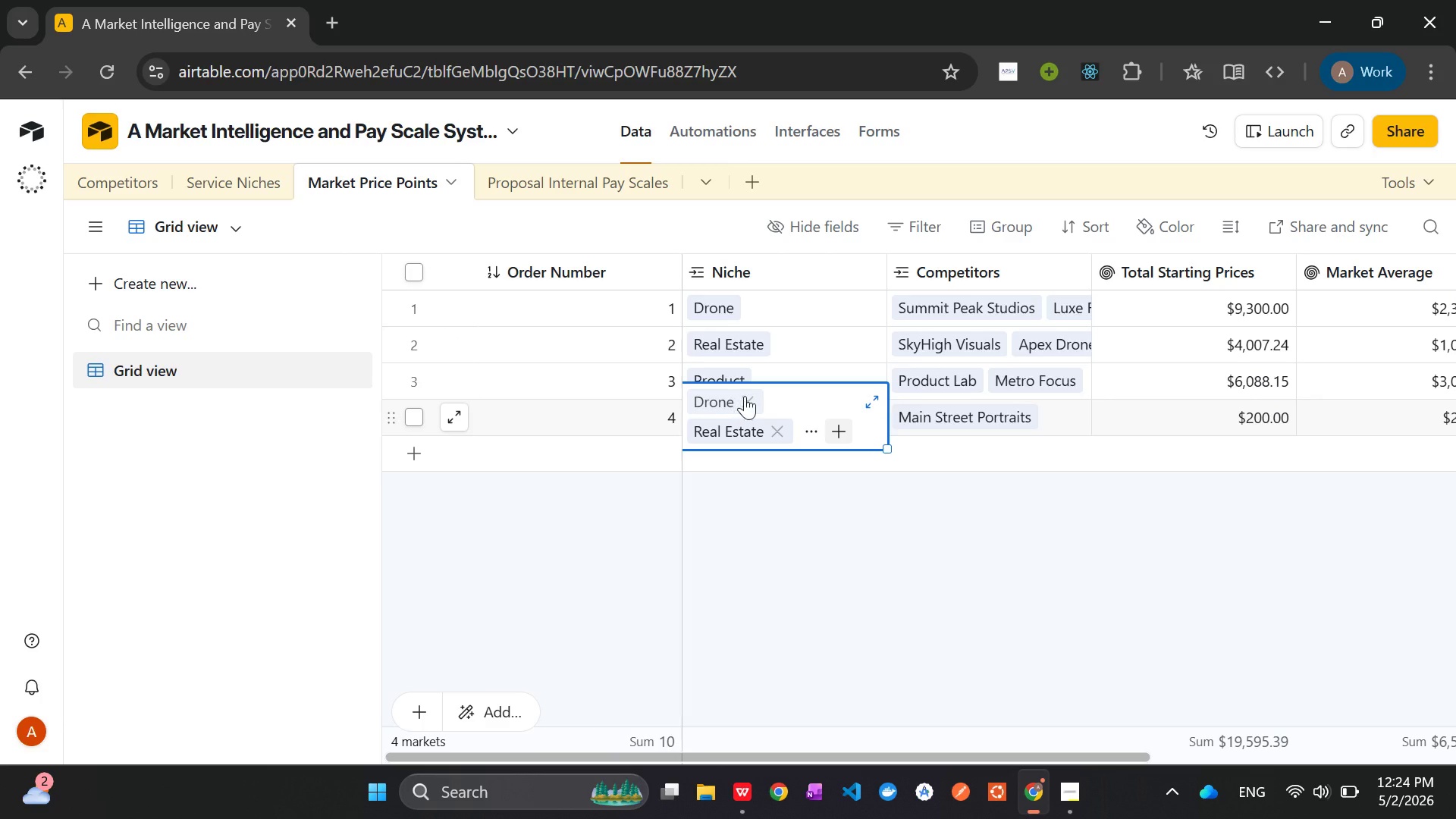 
left_click([746, 398])
 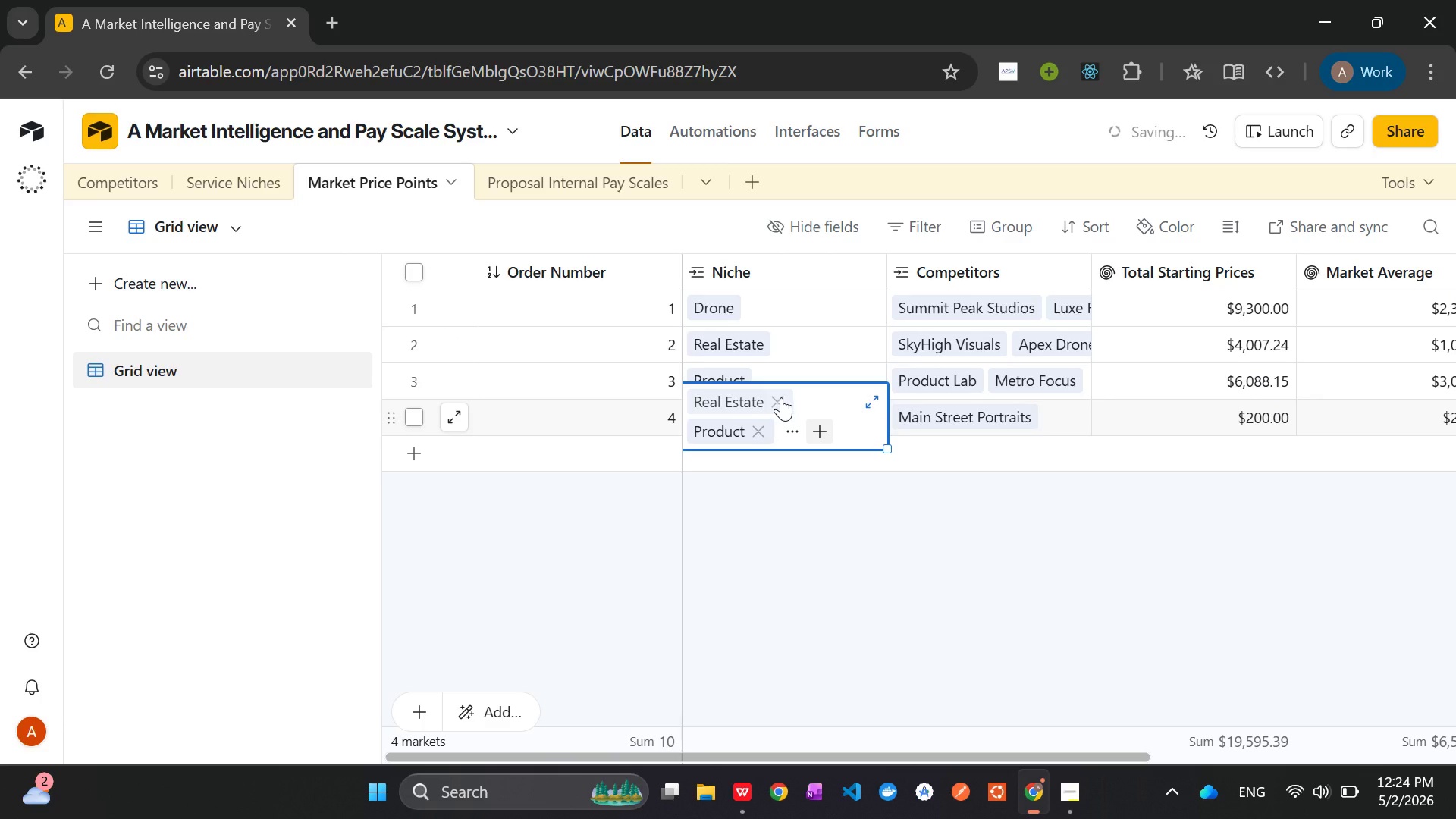 
left_click([781, 397])
 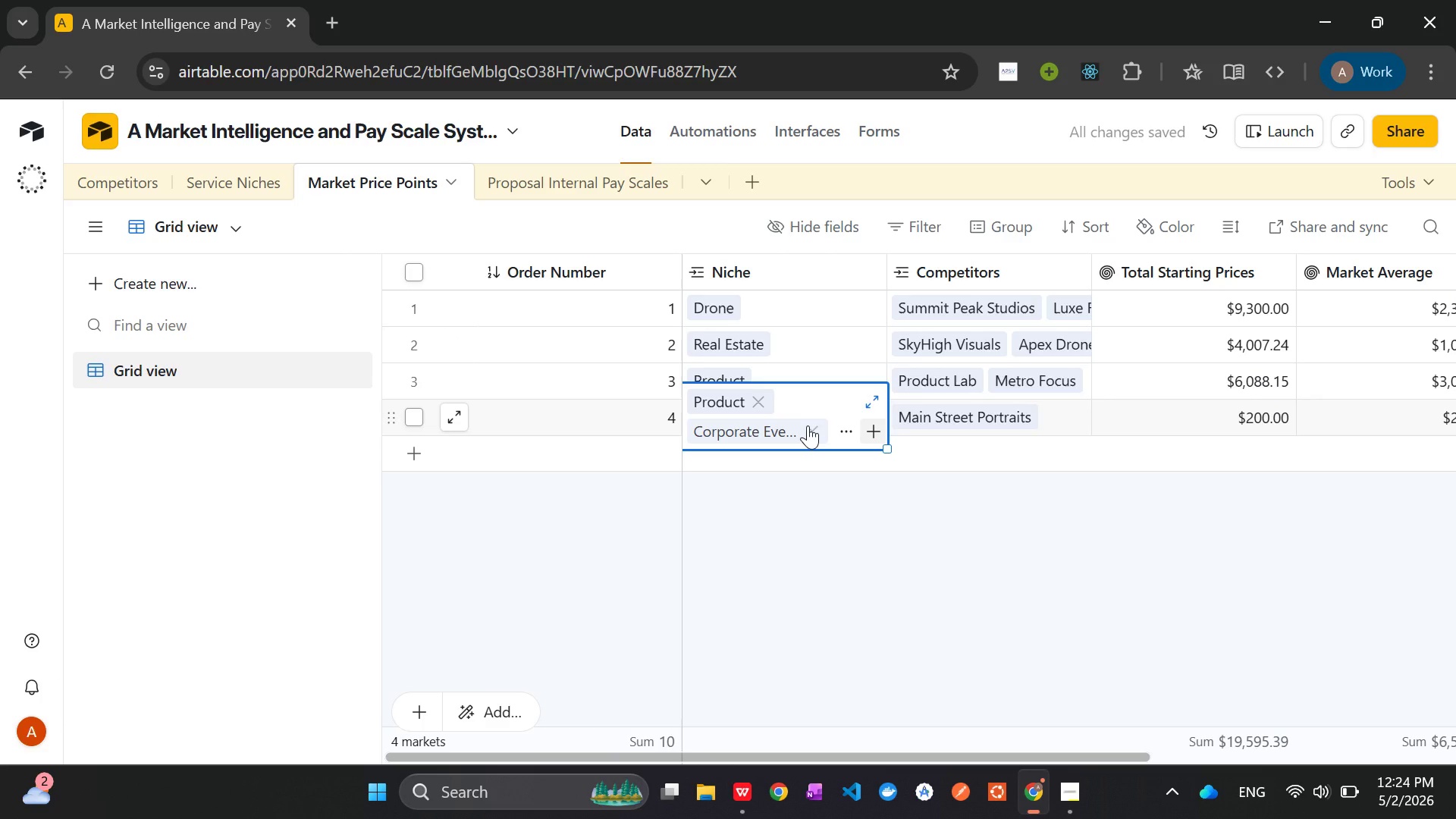 
left_click([751, 397])
 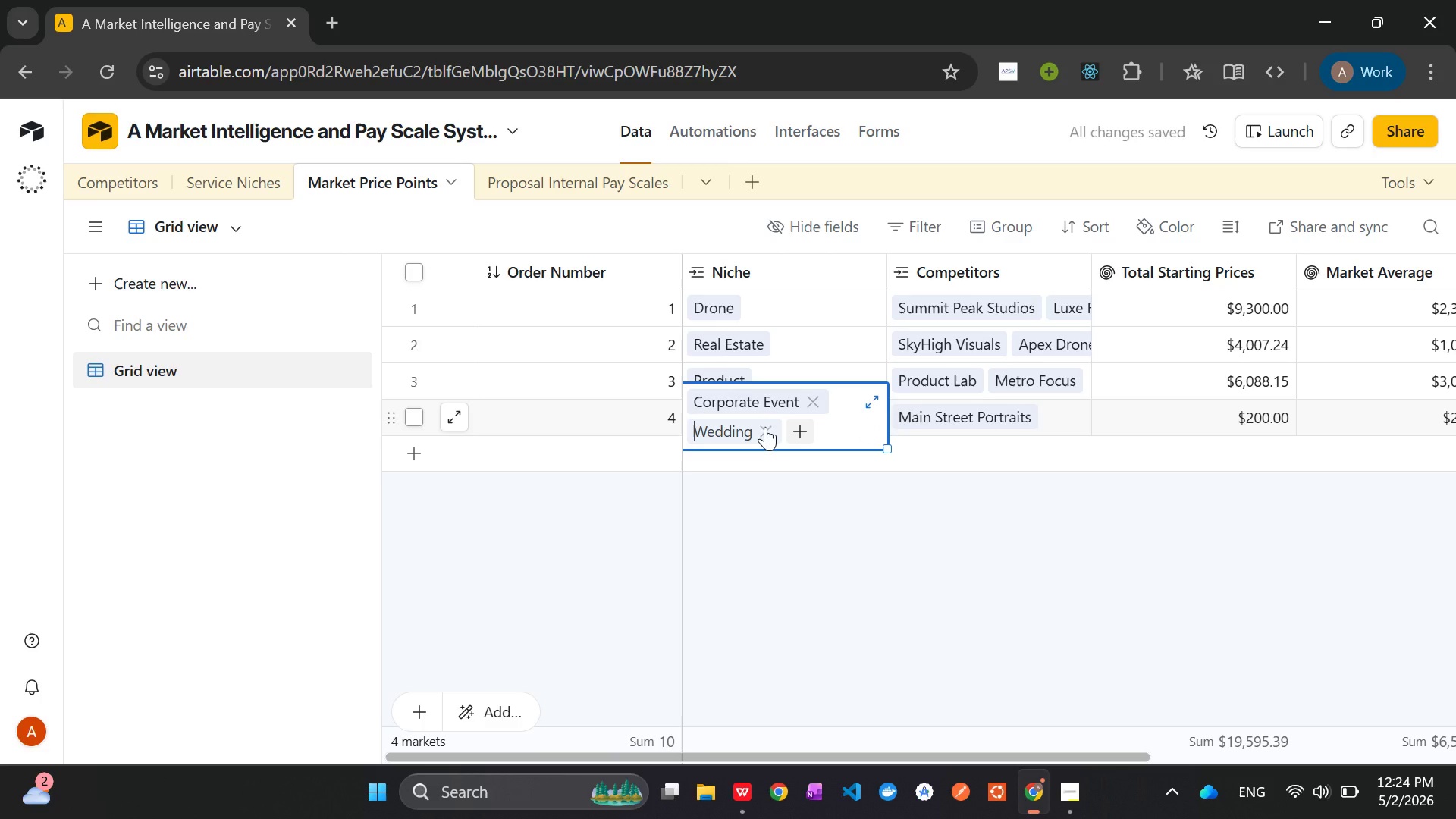 
left_click([765, 428])
 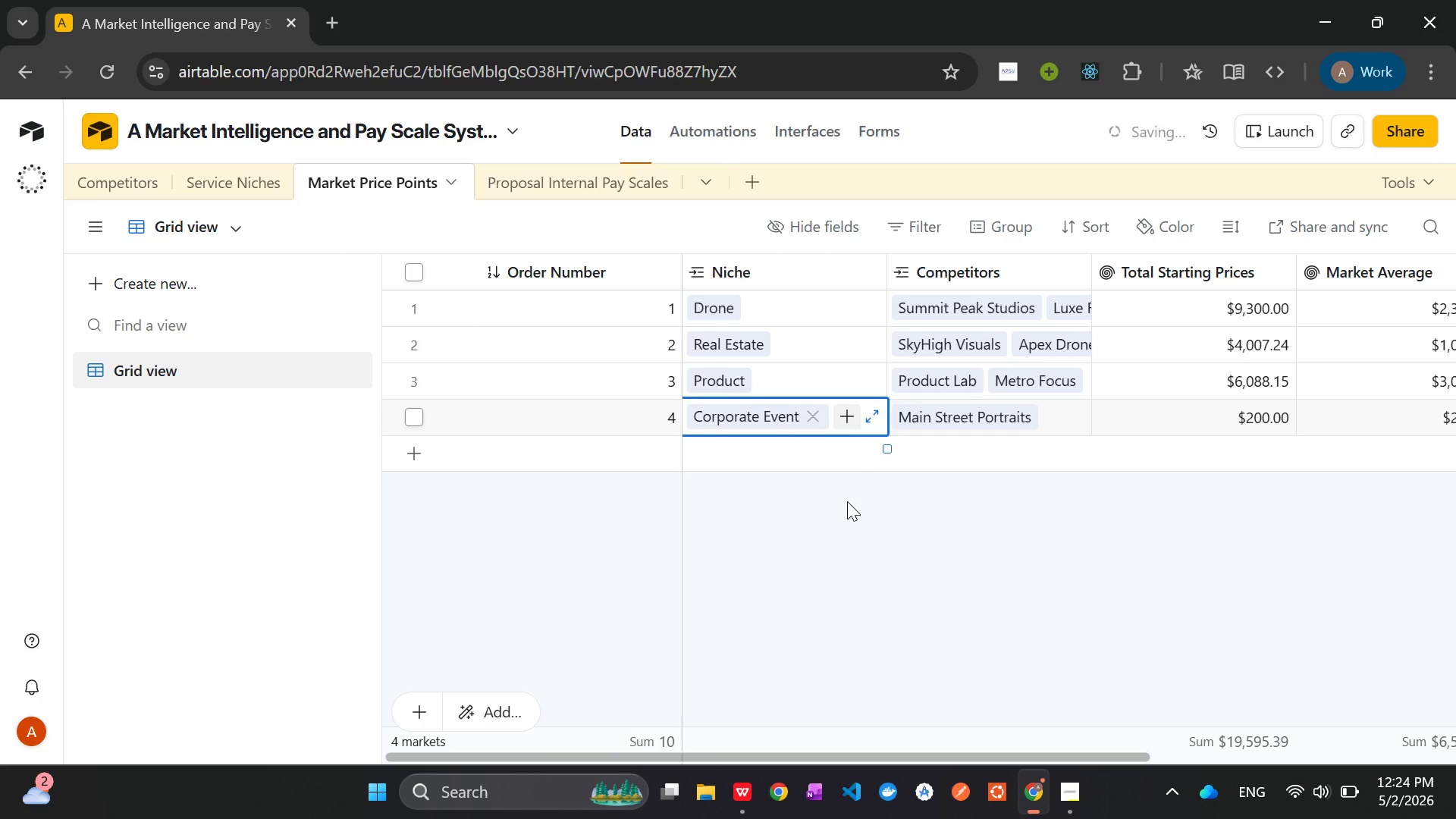 
left_click([847, 502])
 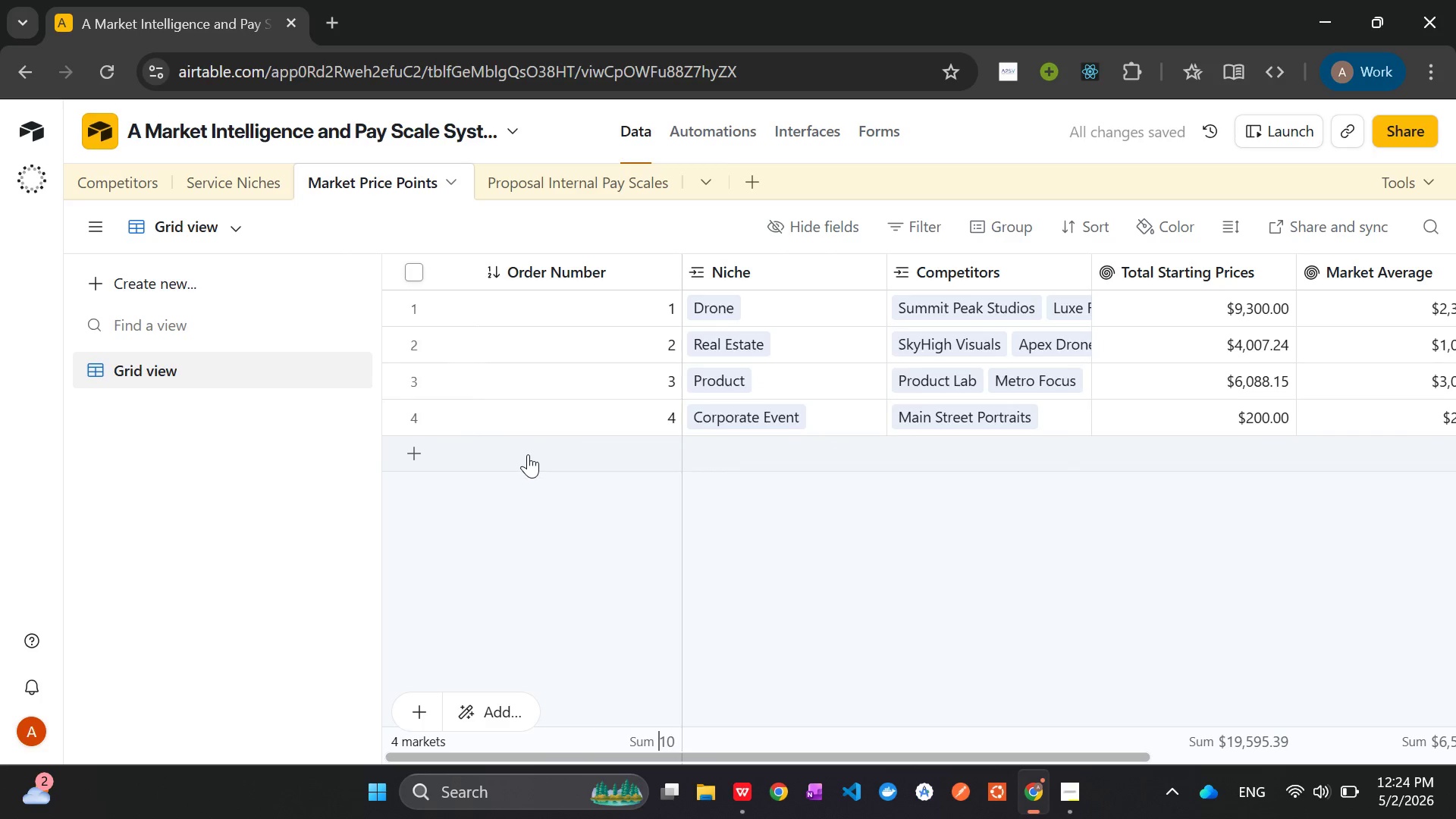 
left_click([529, 455])
 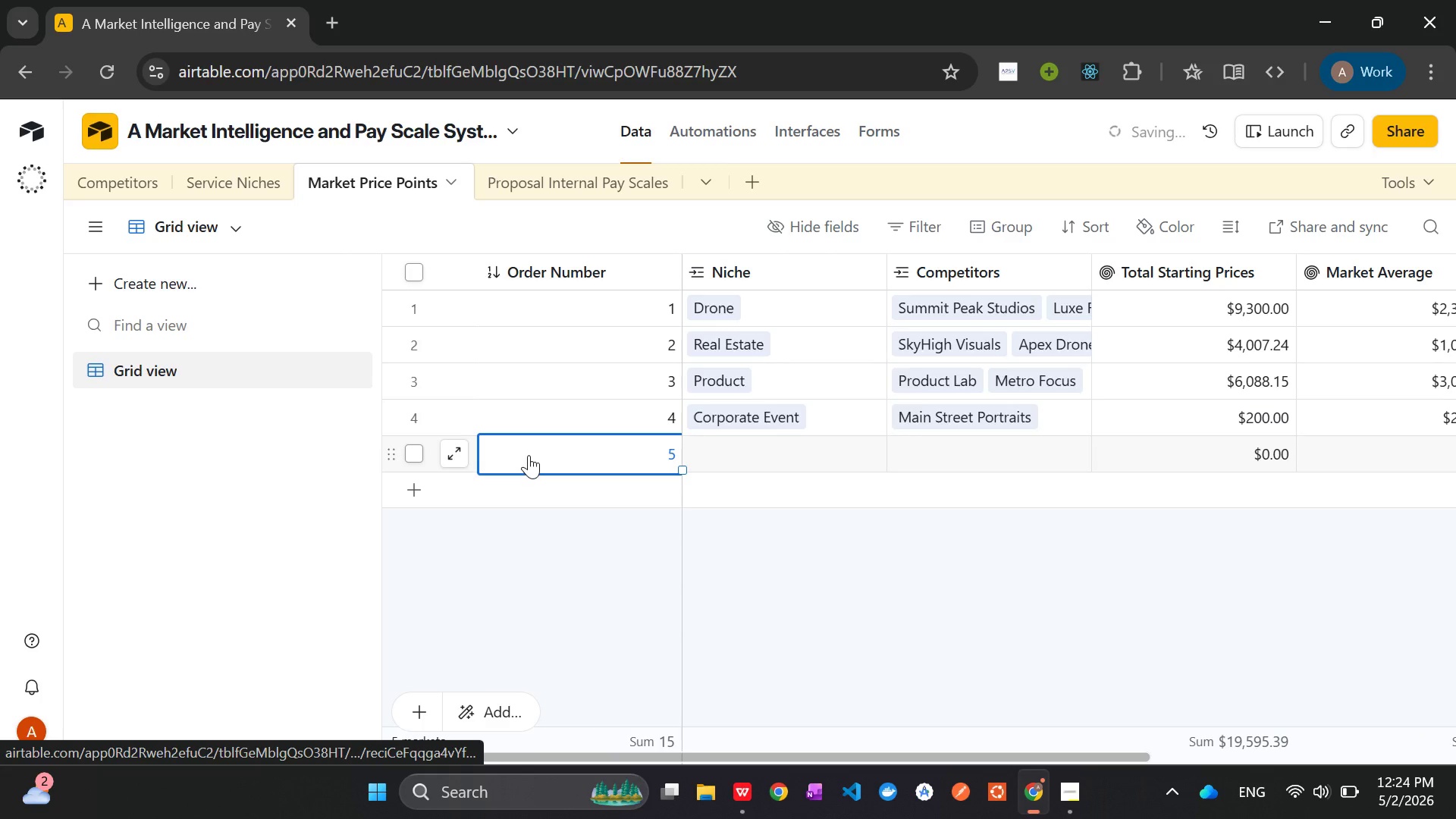 
key(5)
 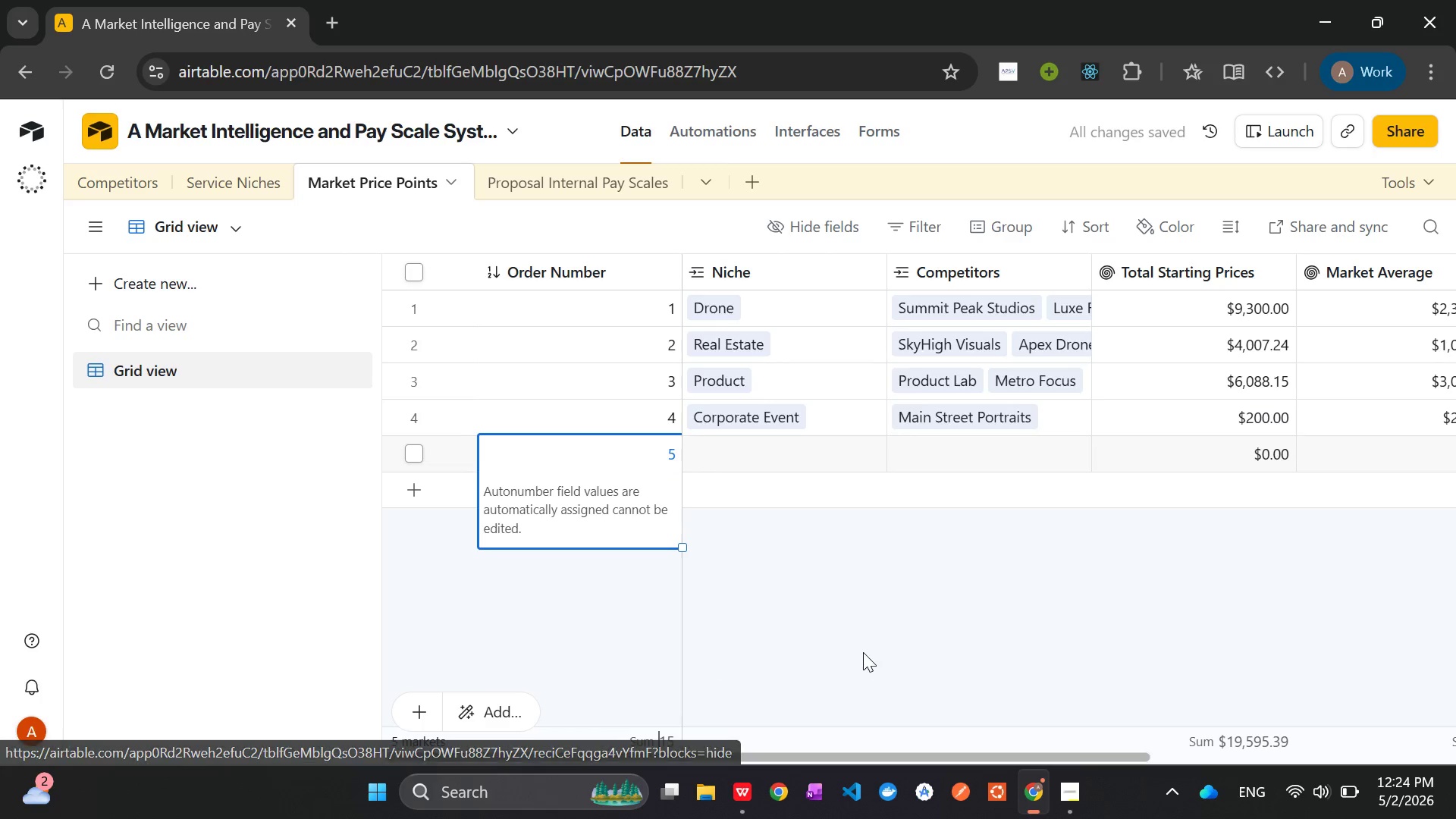 
left_click([863, 652])
 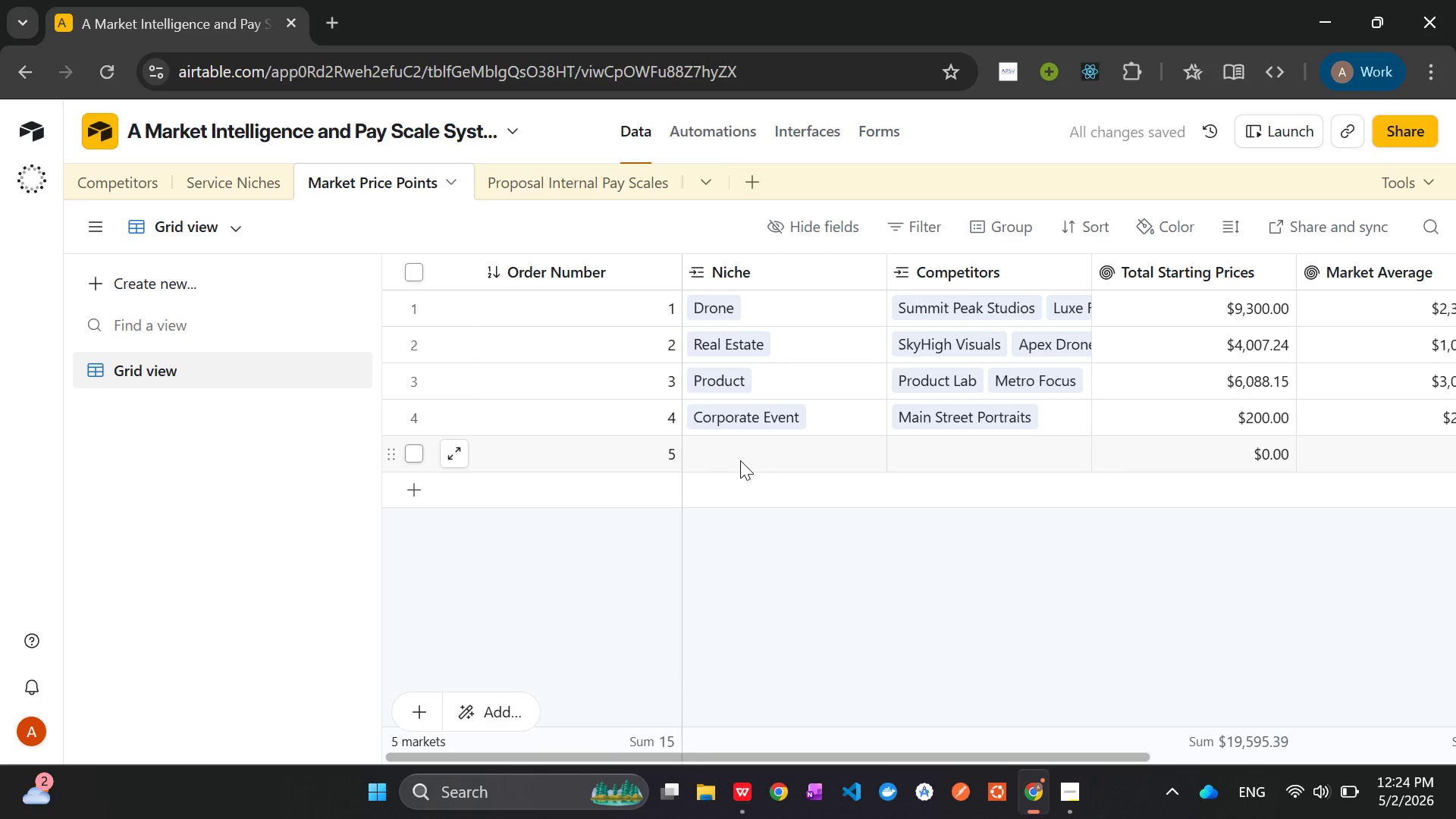 
left_click([739, 460])
 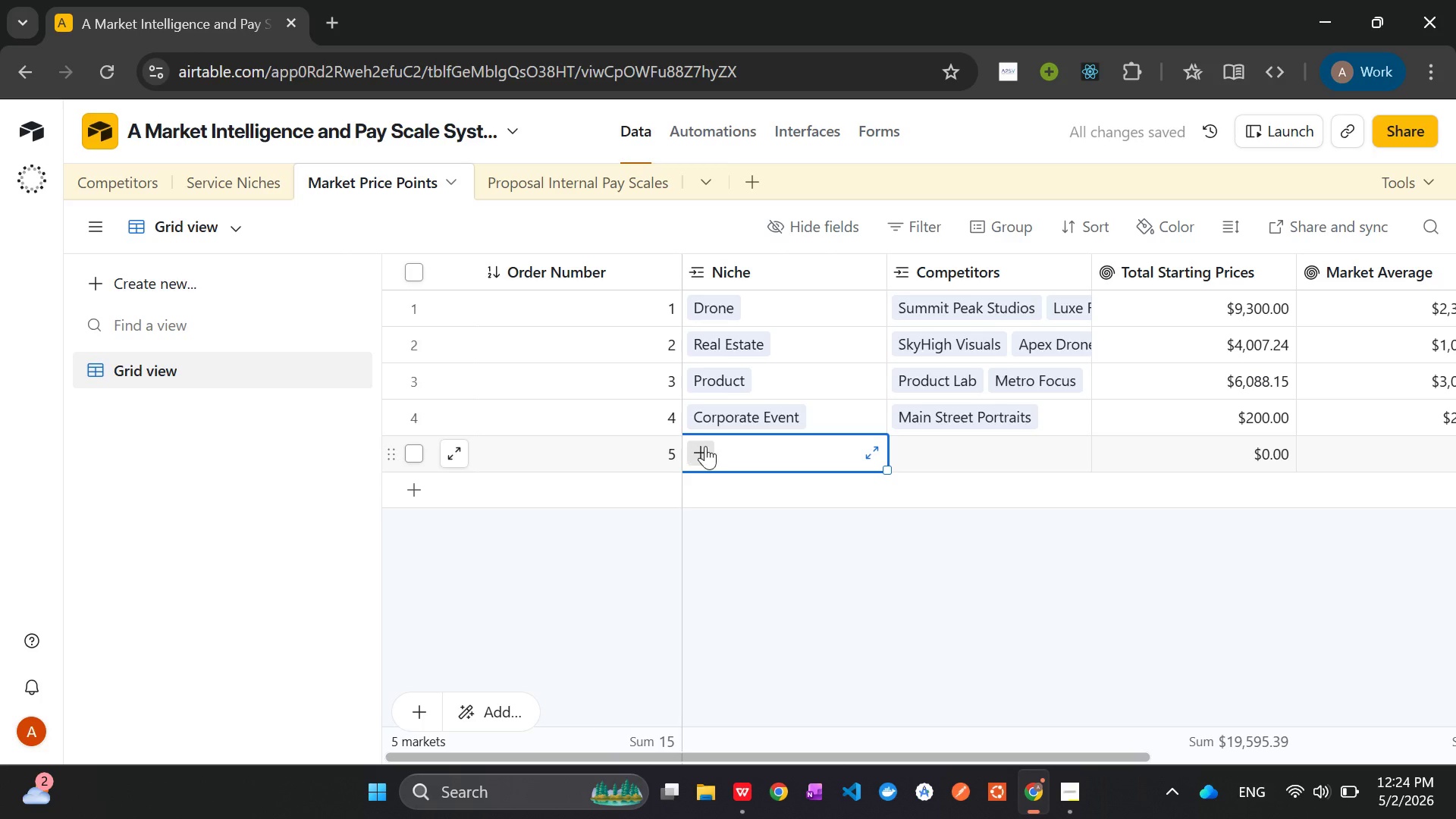 
left_click([709, 447])
 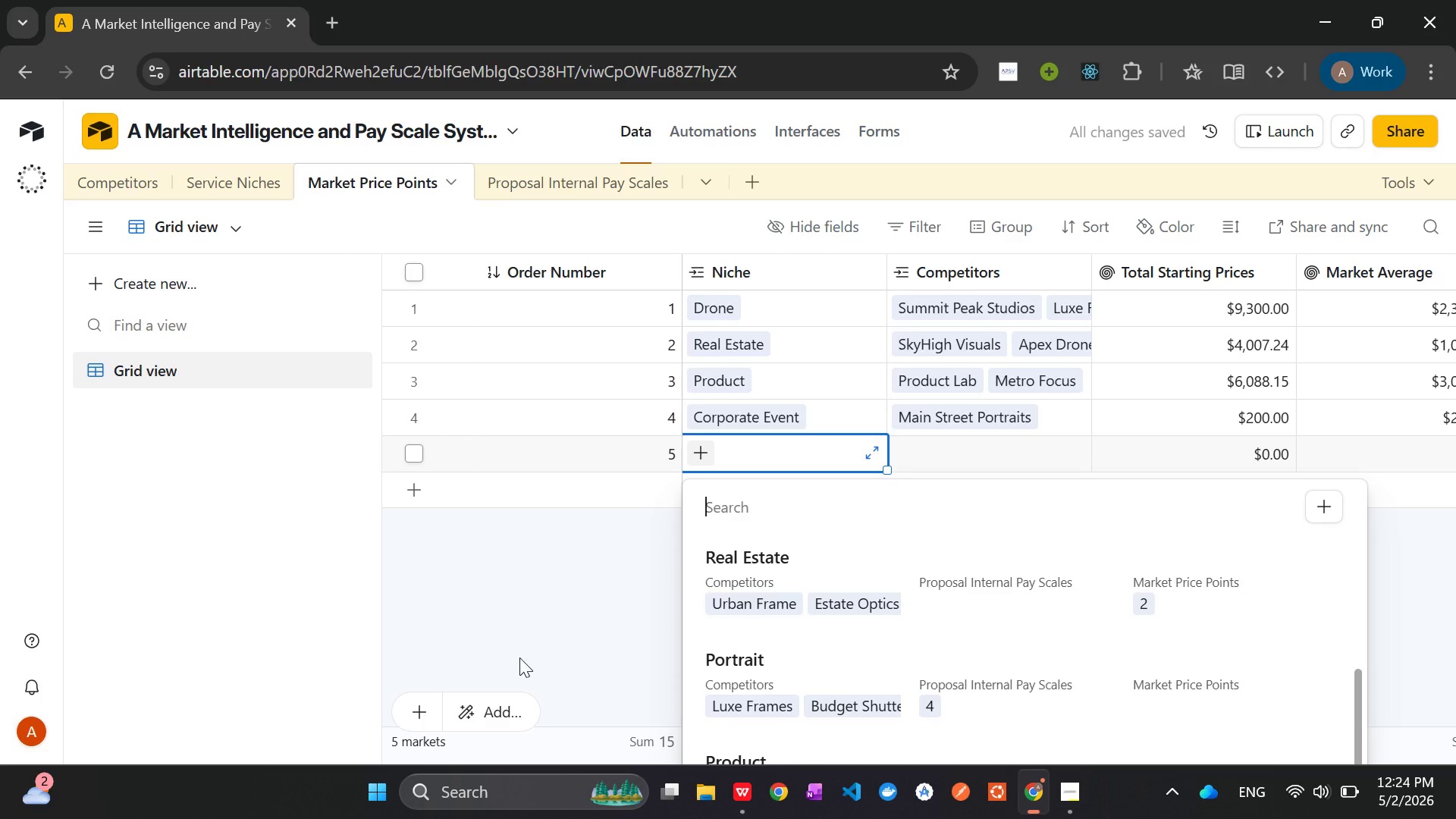 
wait(9.5)
 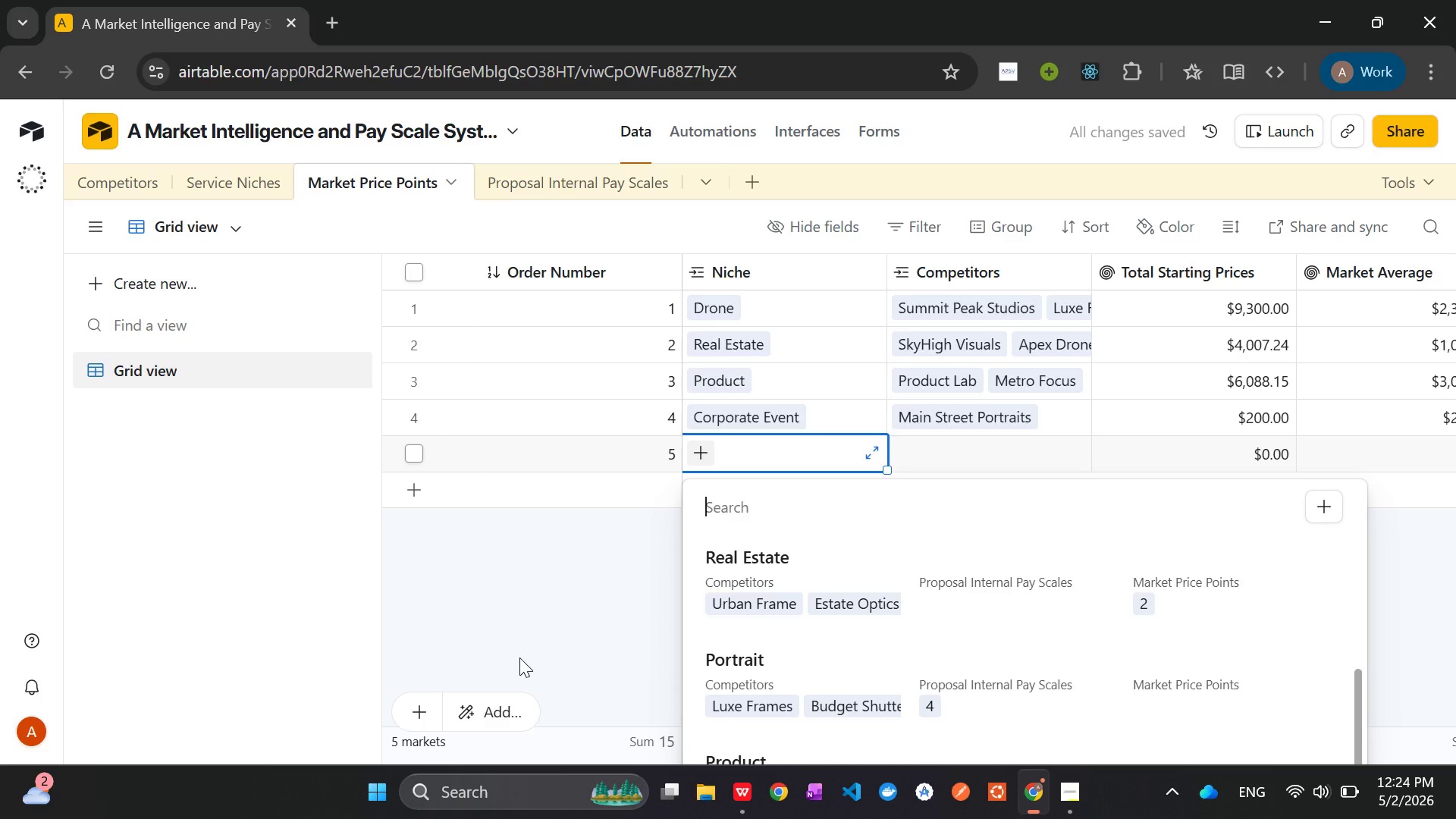 
left_click([783, 578])
 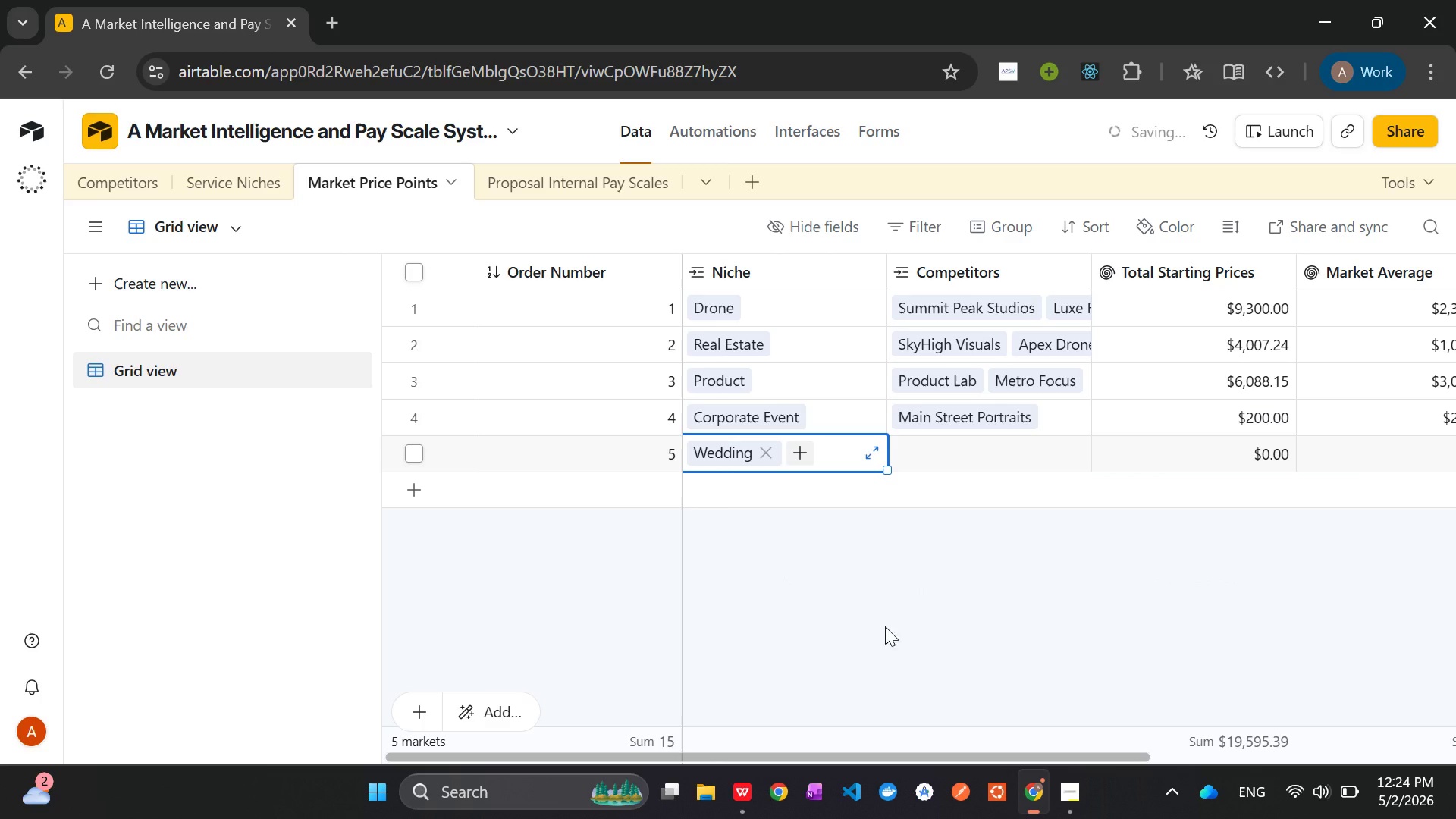 
left_click([870, 617])
 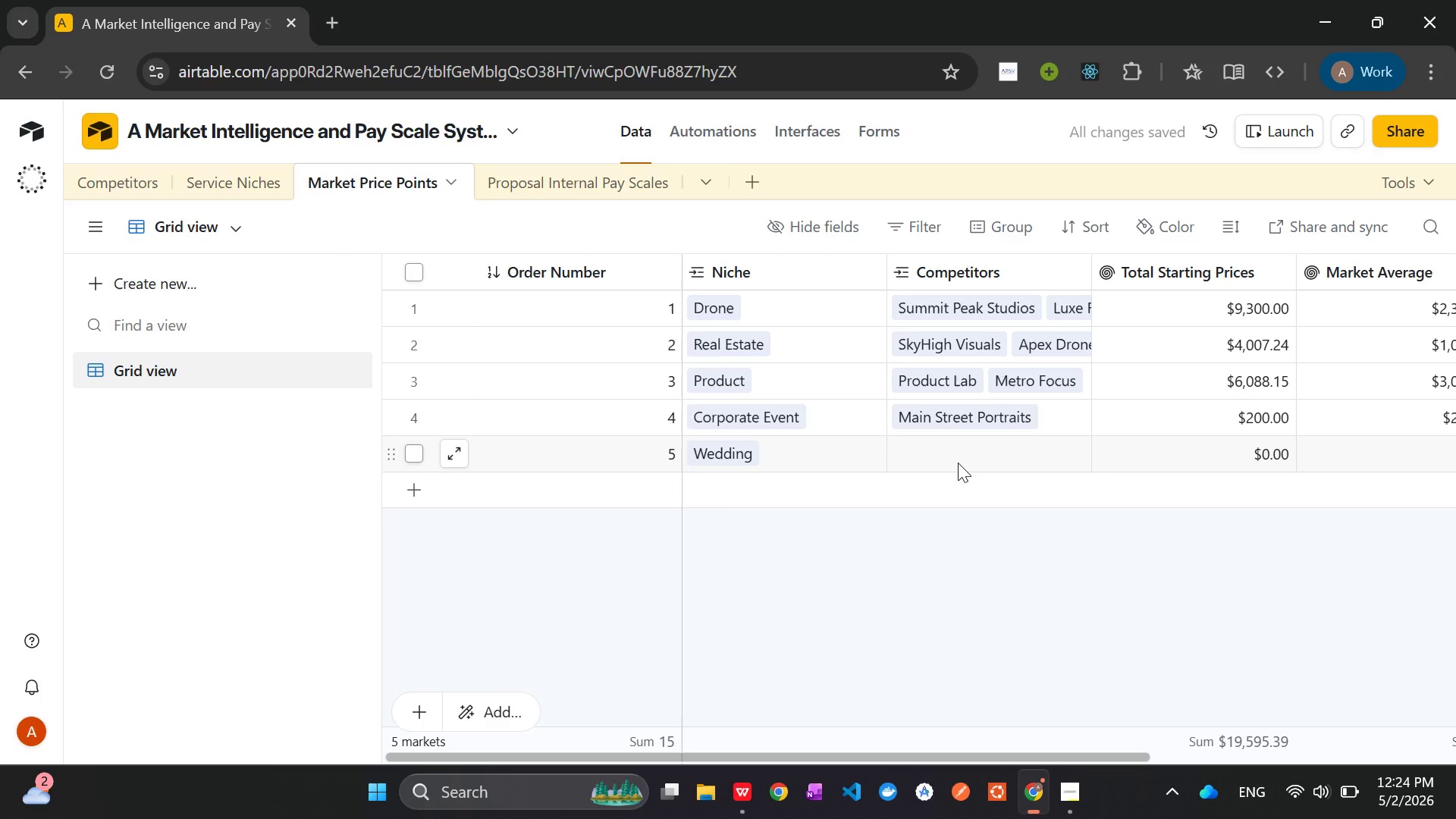 
left_click([957, 461])
 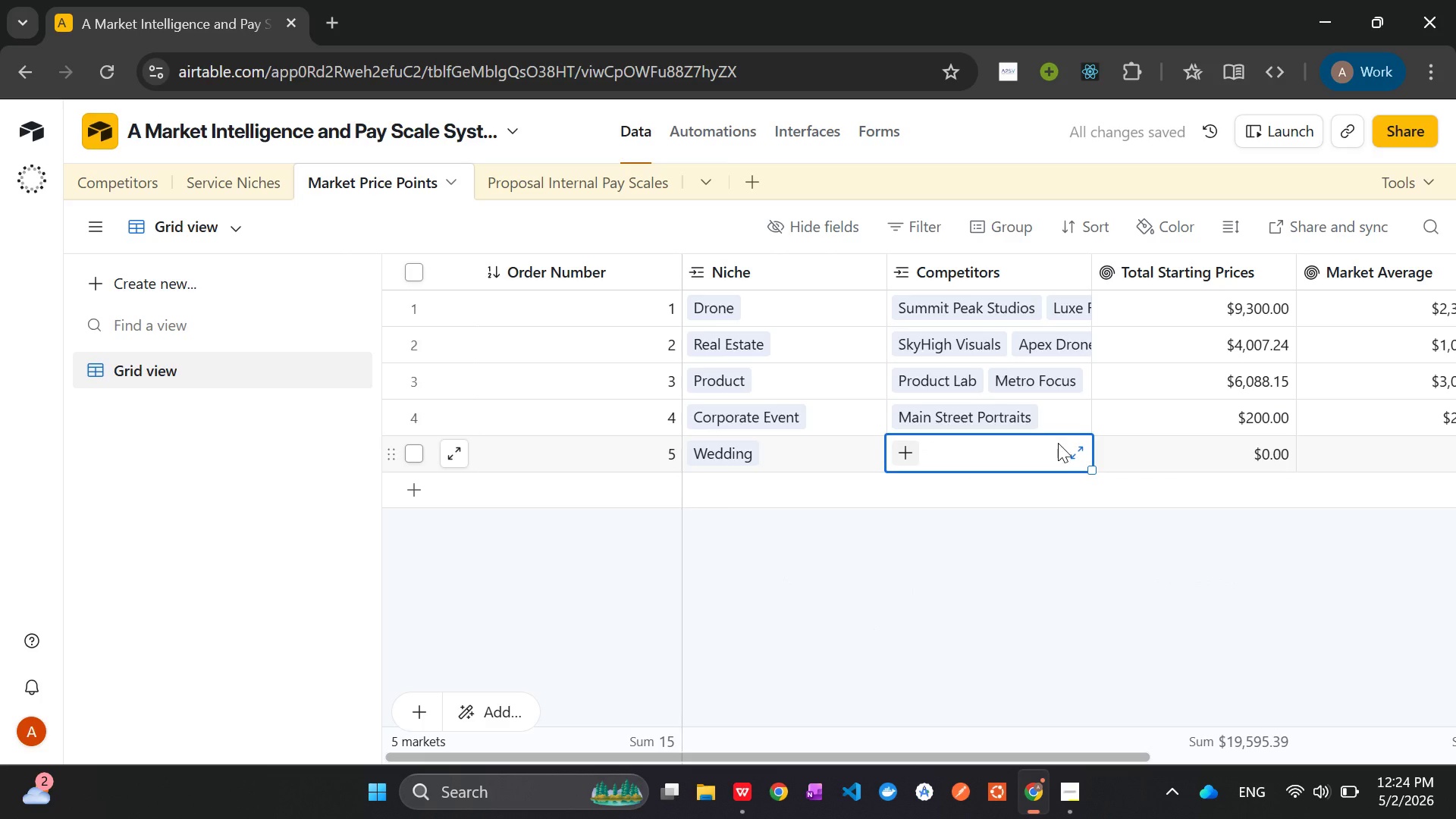 
mouse_move([1048, 432])
 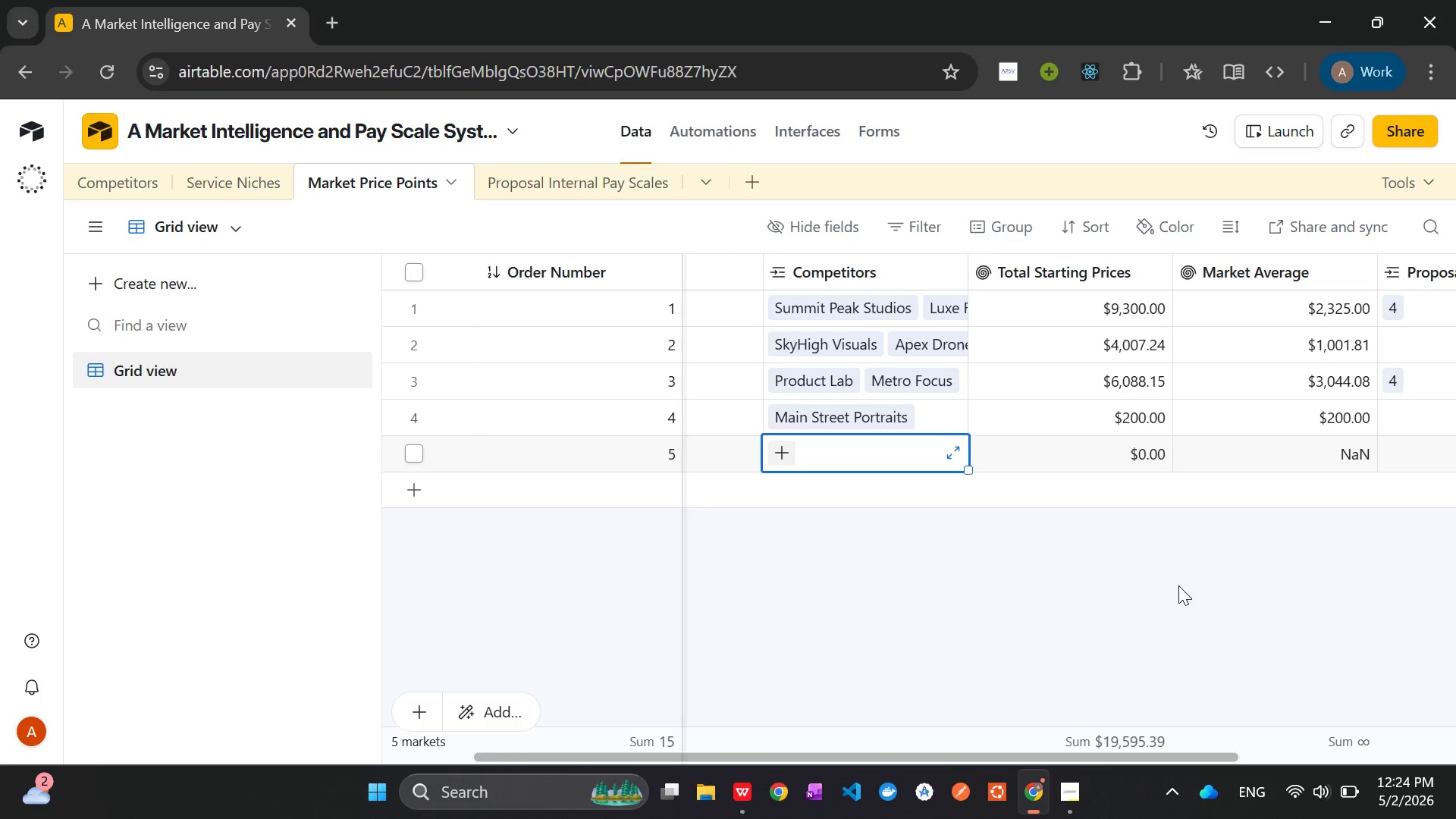 
wait(8.73)
 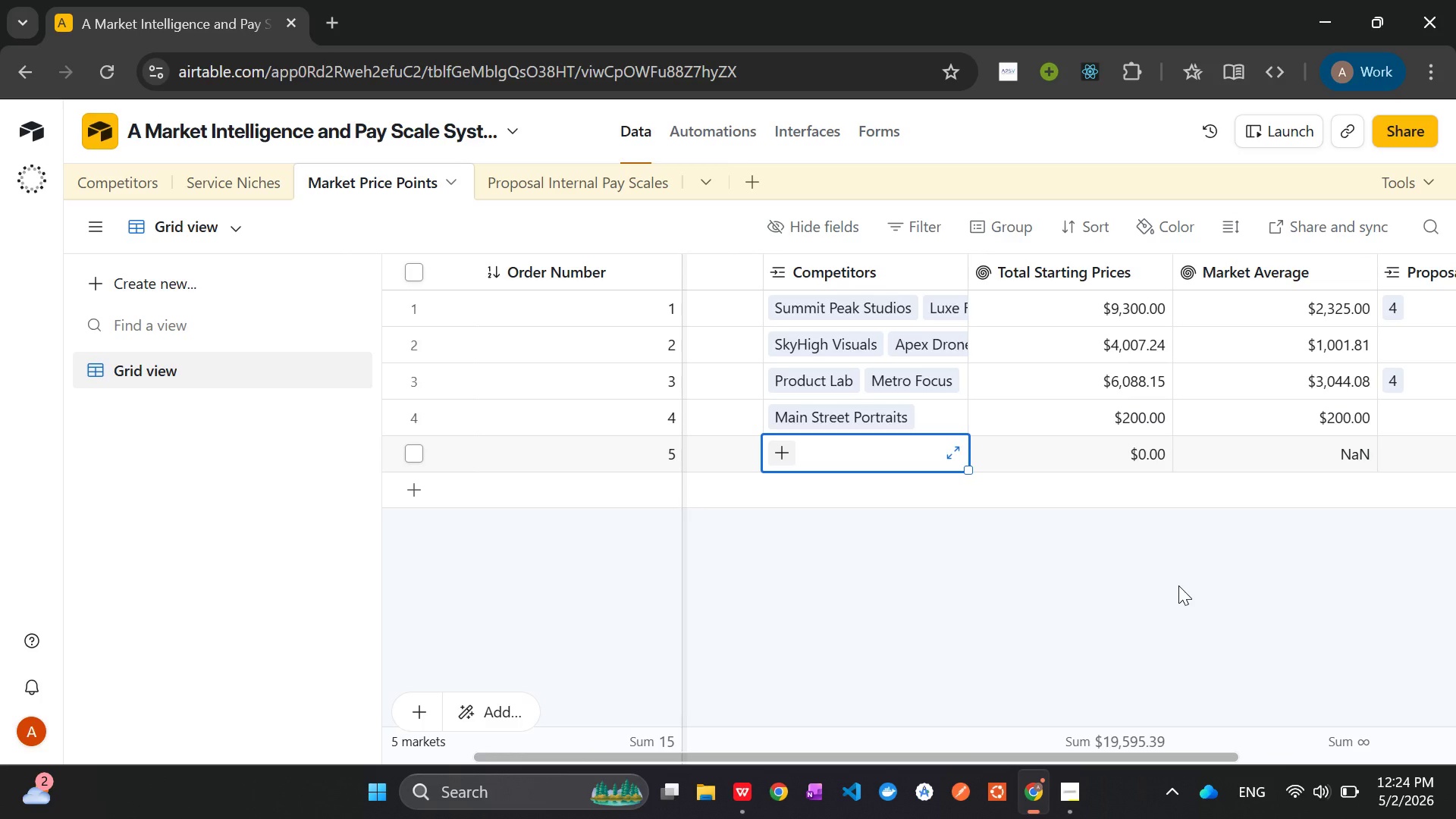 
left_click([829, 306])
 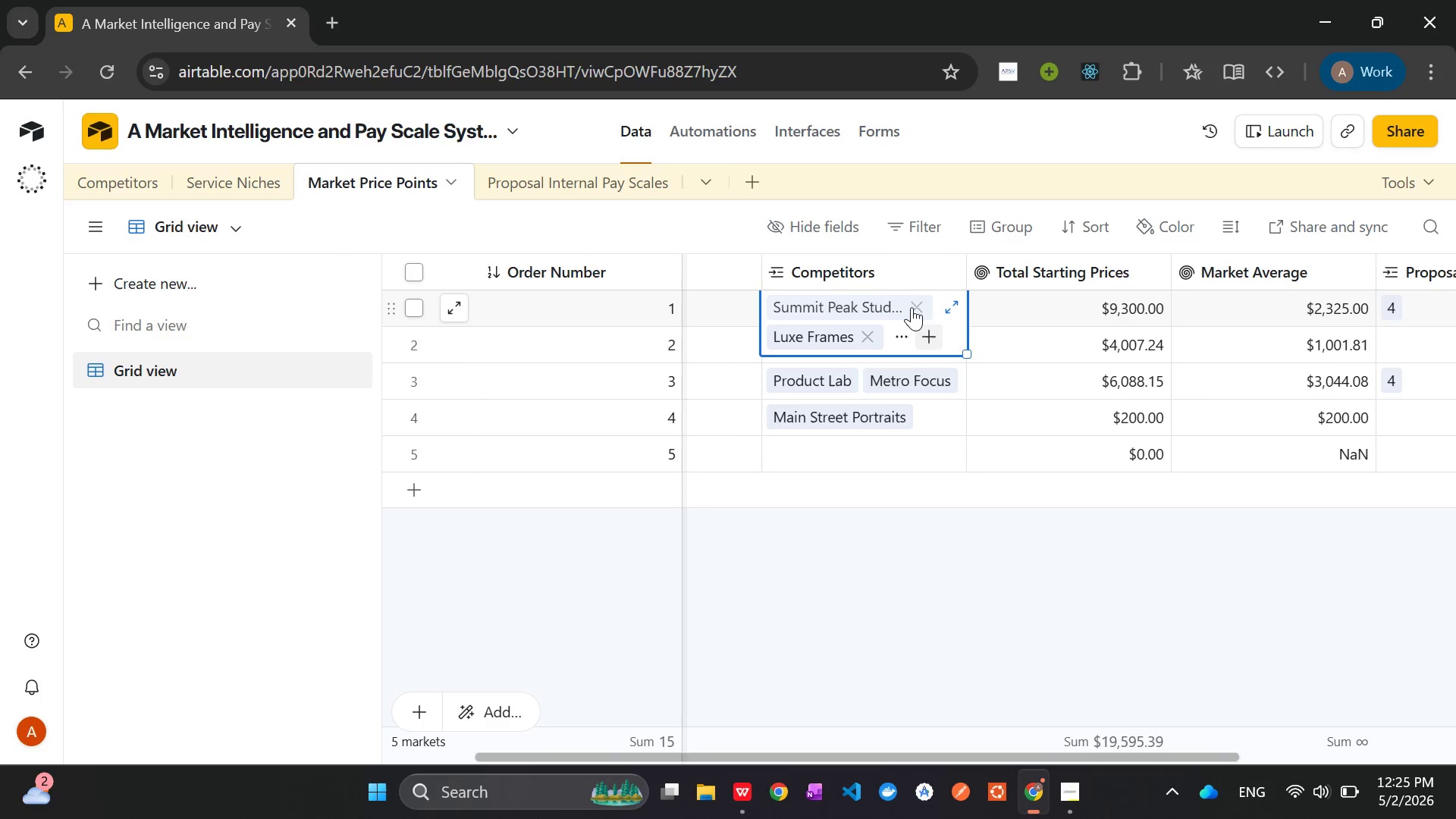 
left_click([917, 304])
 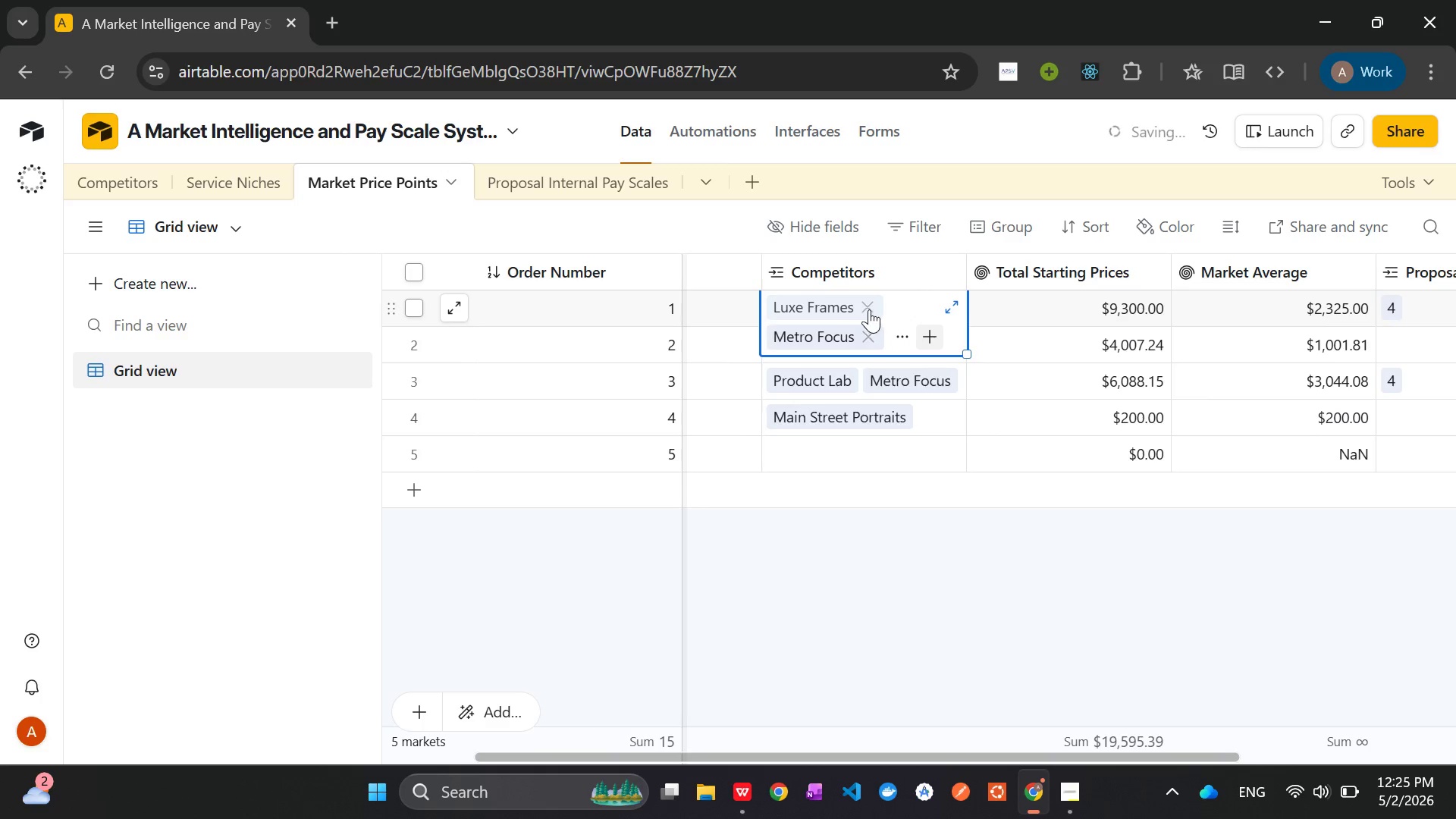 
left_click([868, 304])
 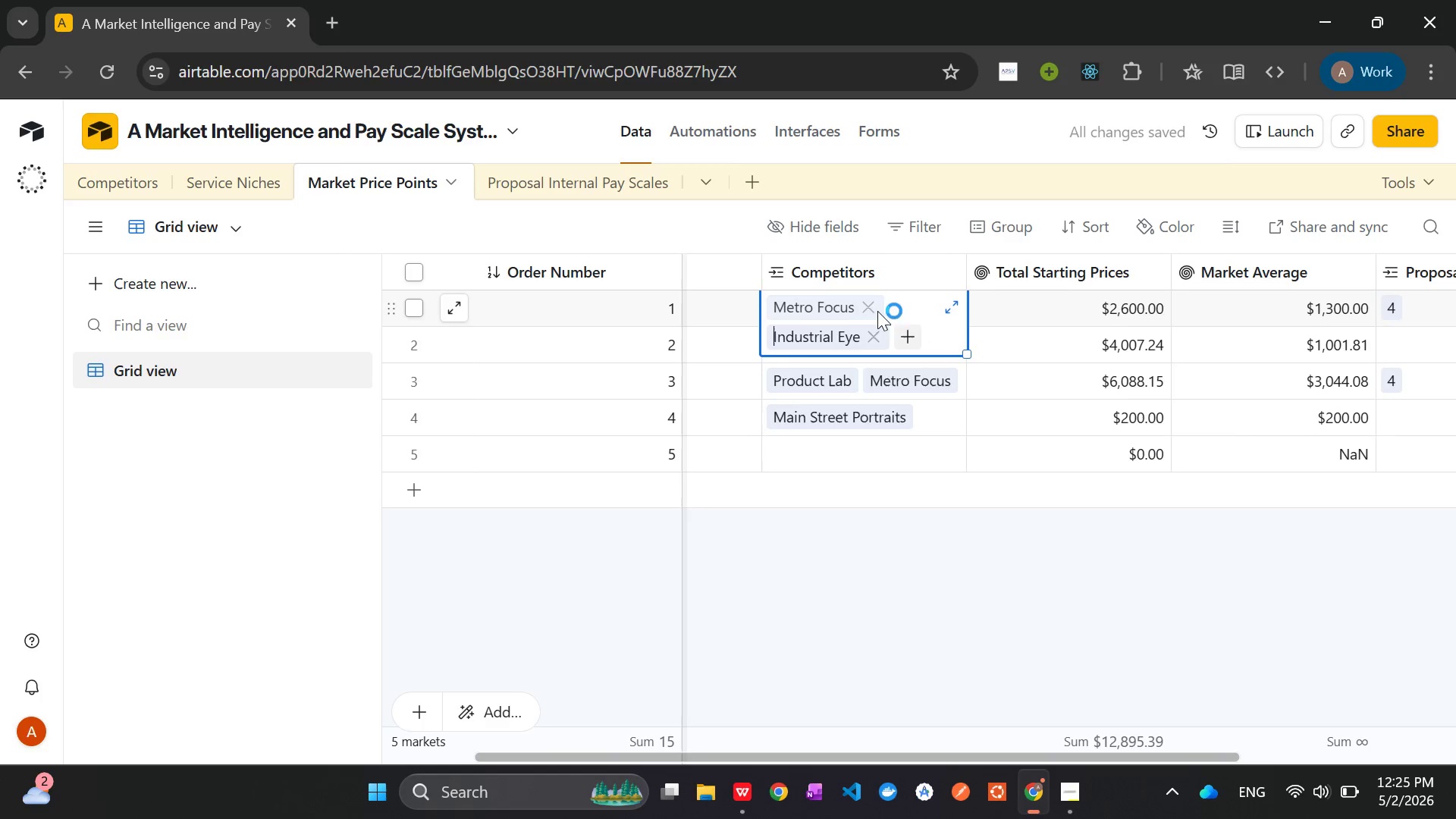 
left_click([864, 305])
 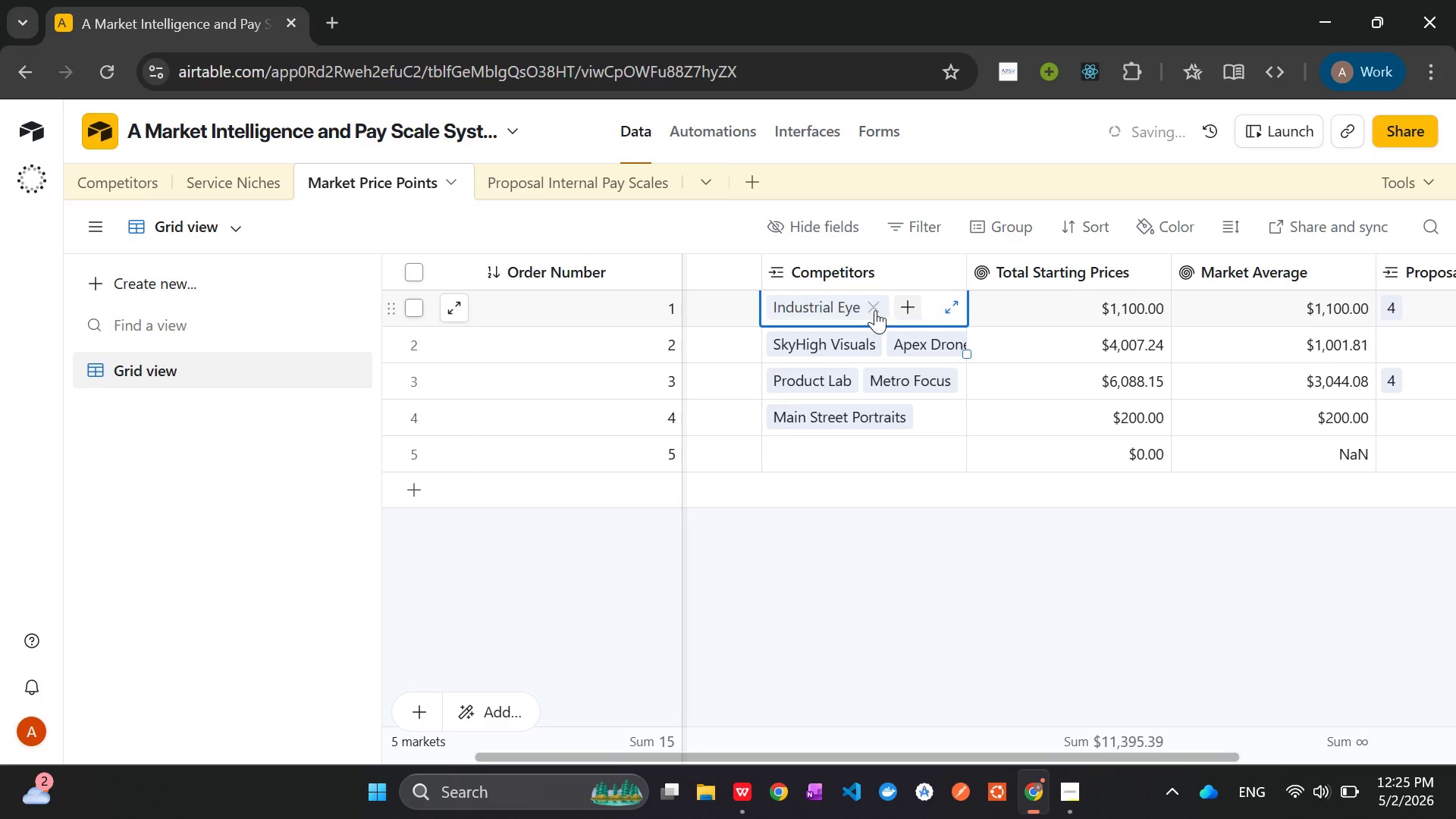 
left_click([875, 309])
 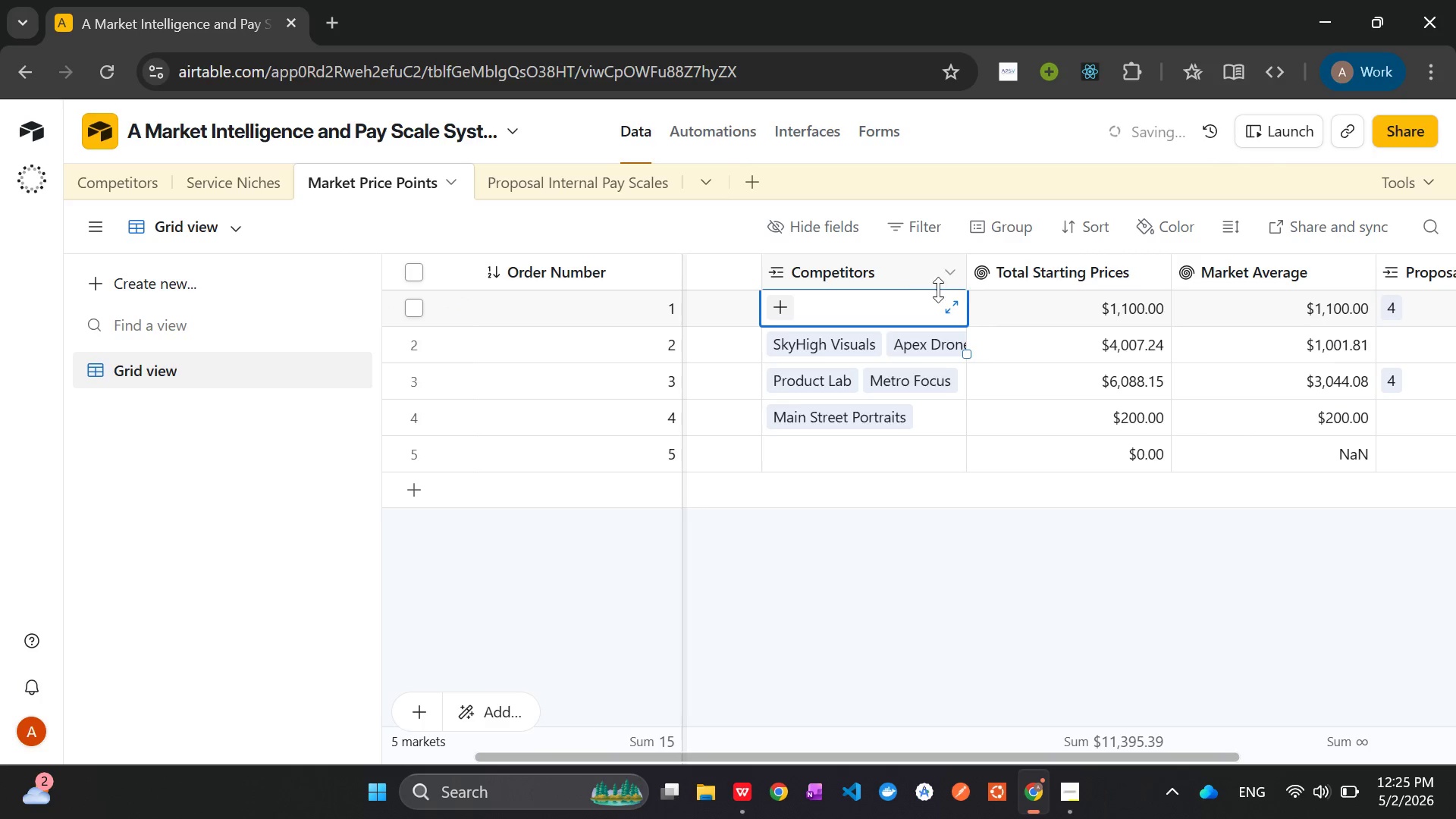 
mouse_move([976, 296])
 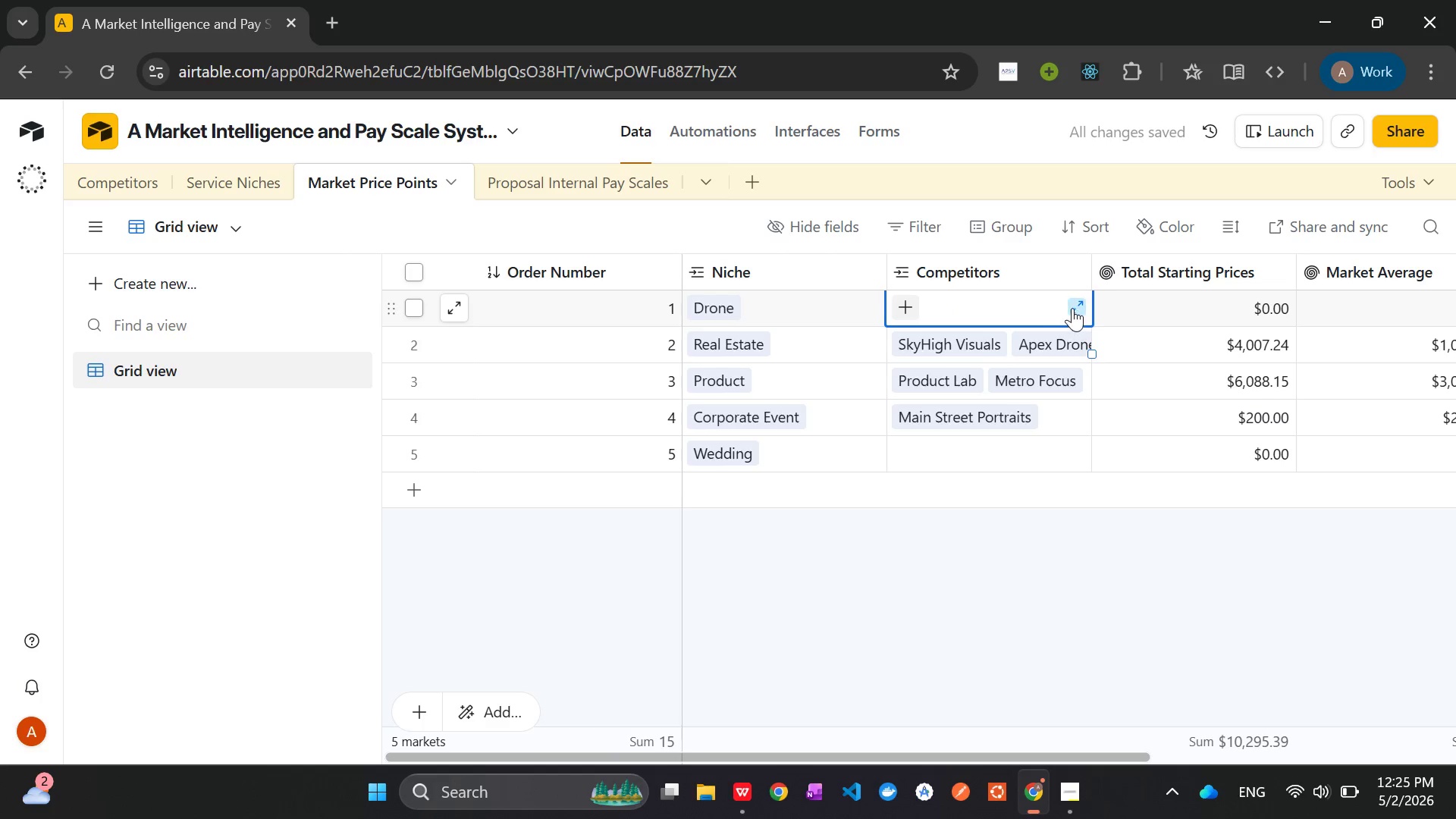 
left_click([1072, 308])
 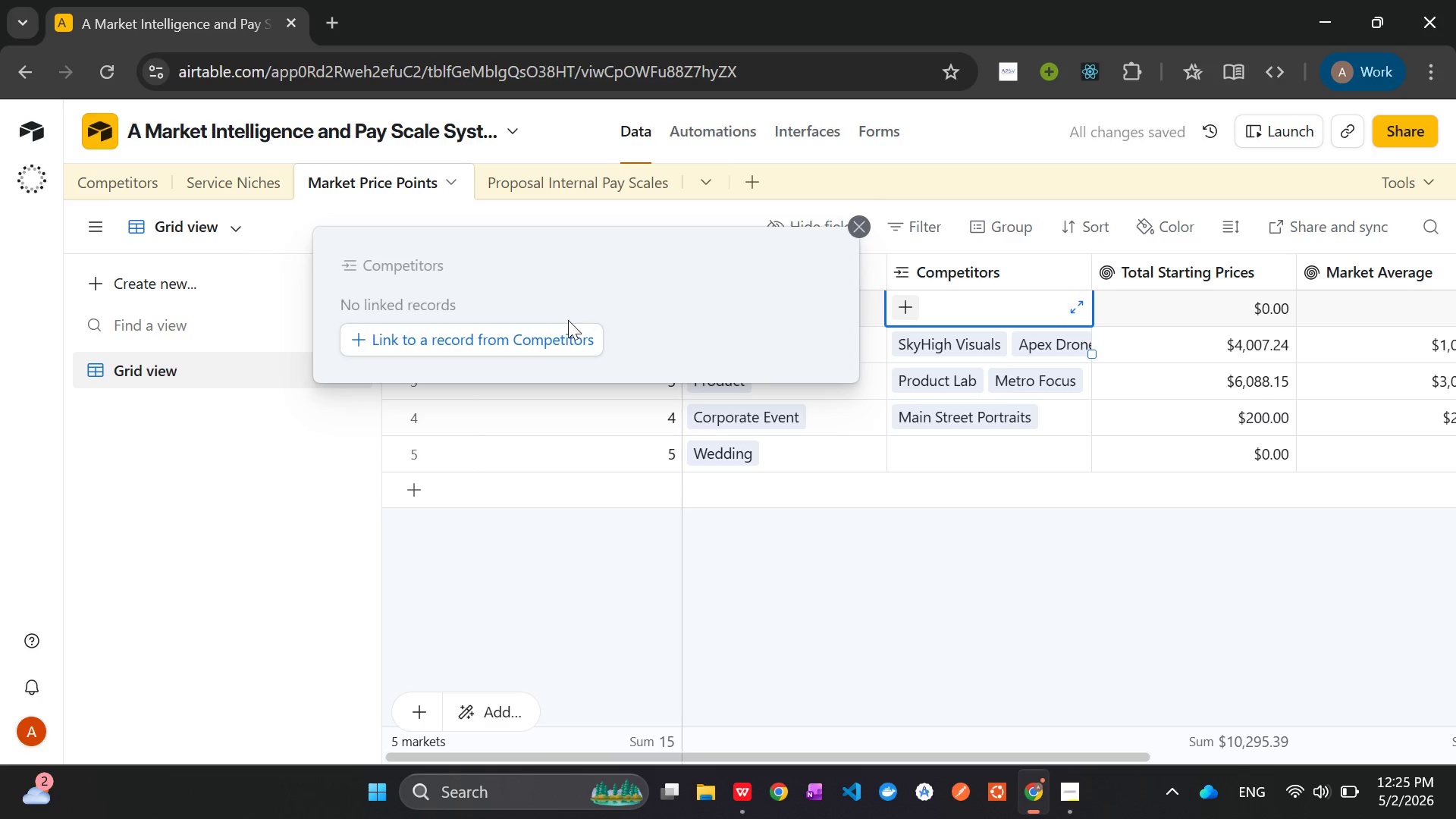 
left_click([534, 337])
 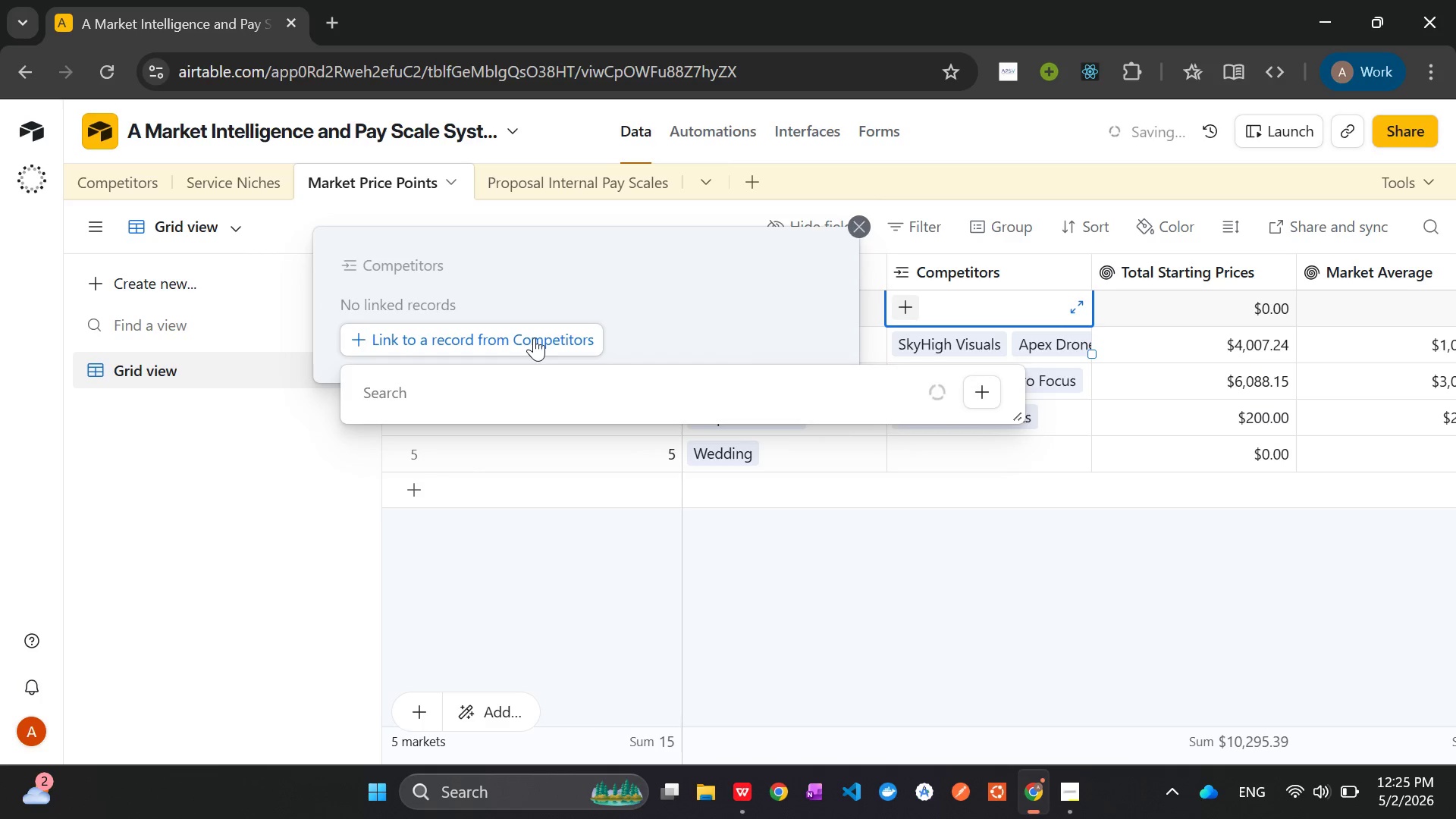 
type(dron)
 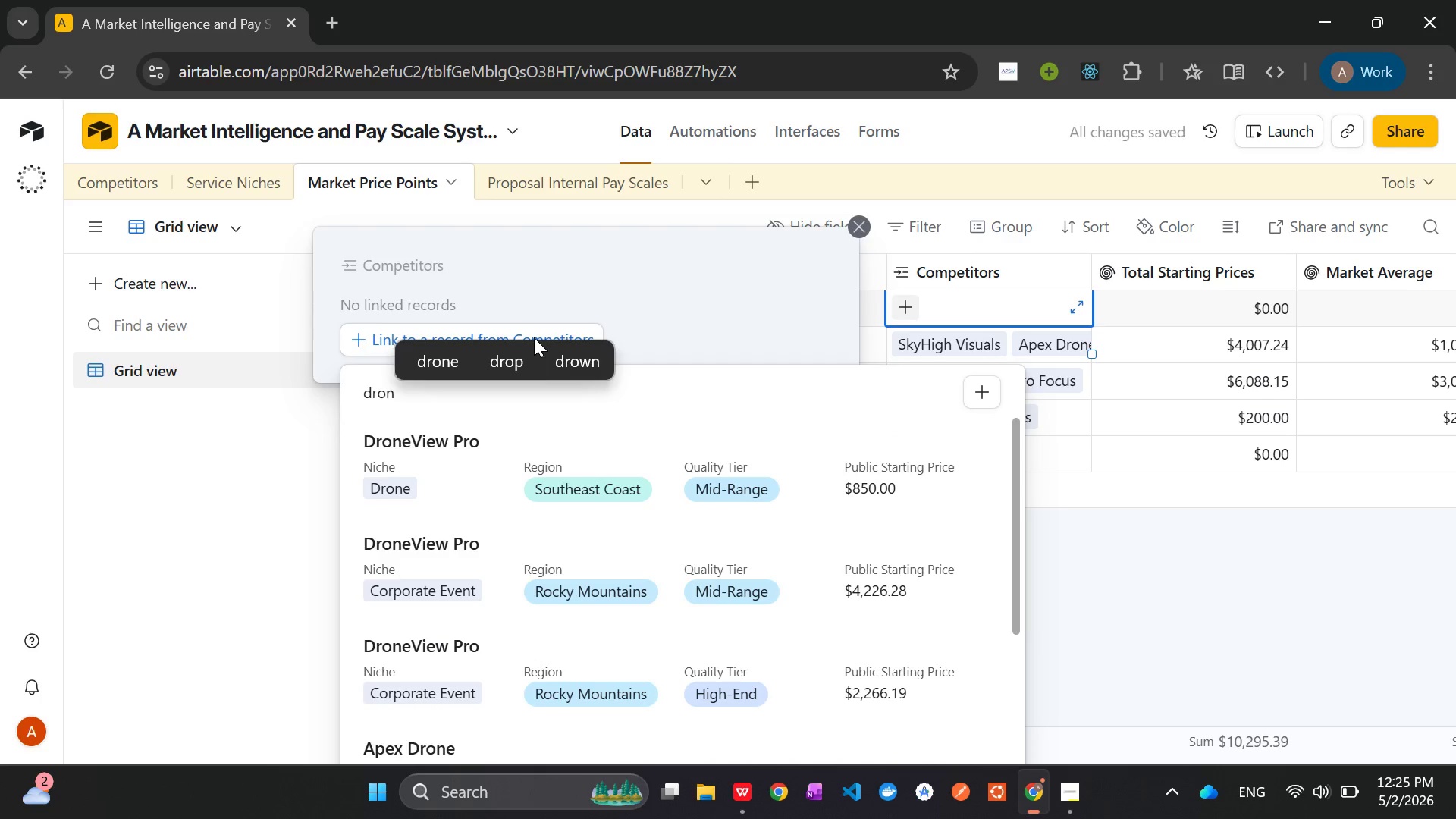 
left_click([426, 447])
 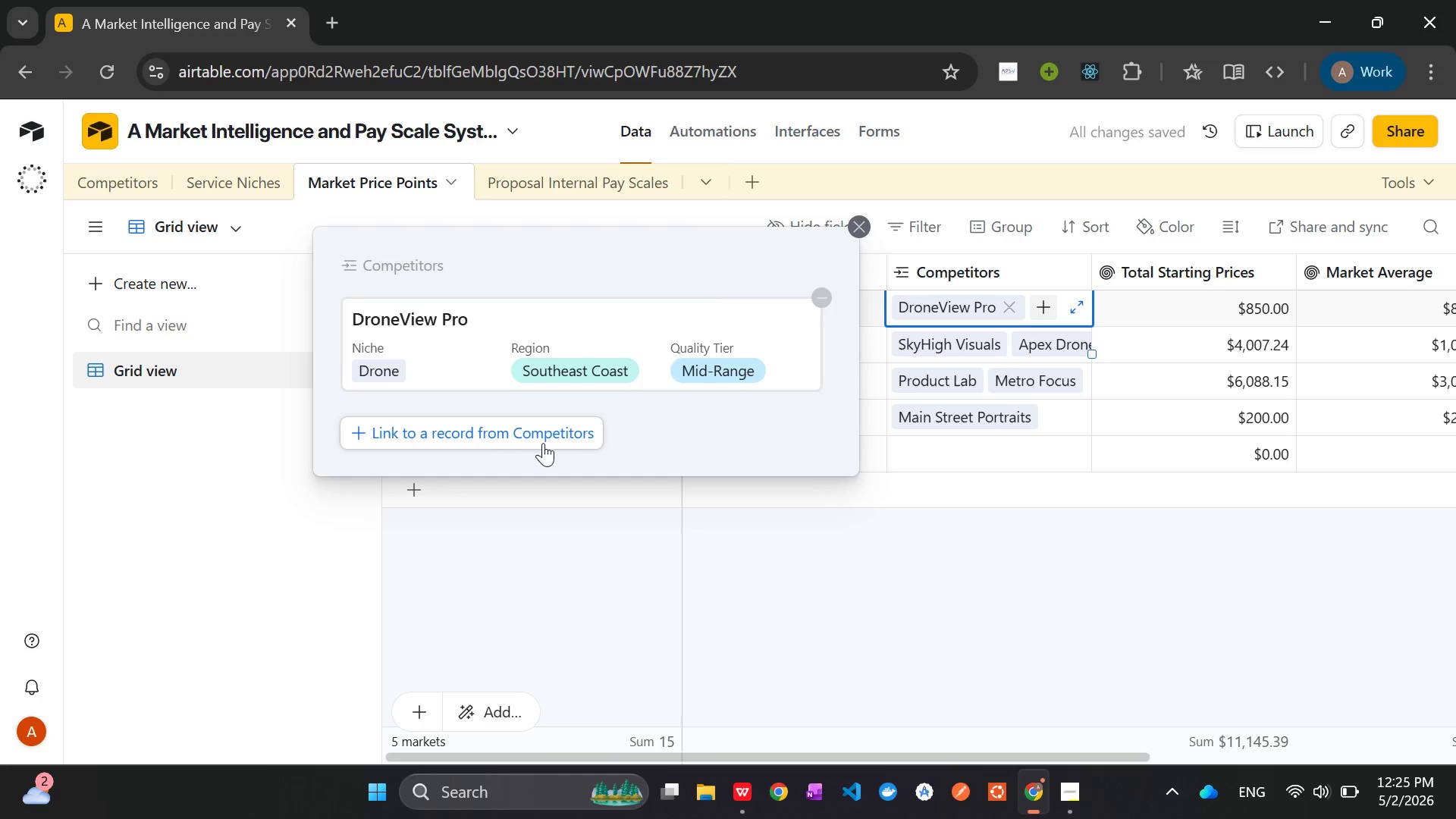 
left_click([514, 435])
 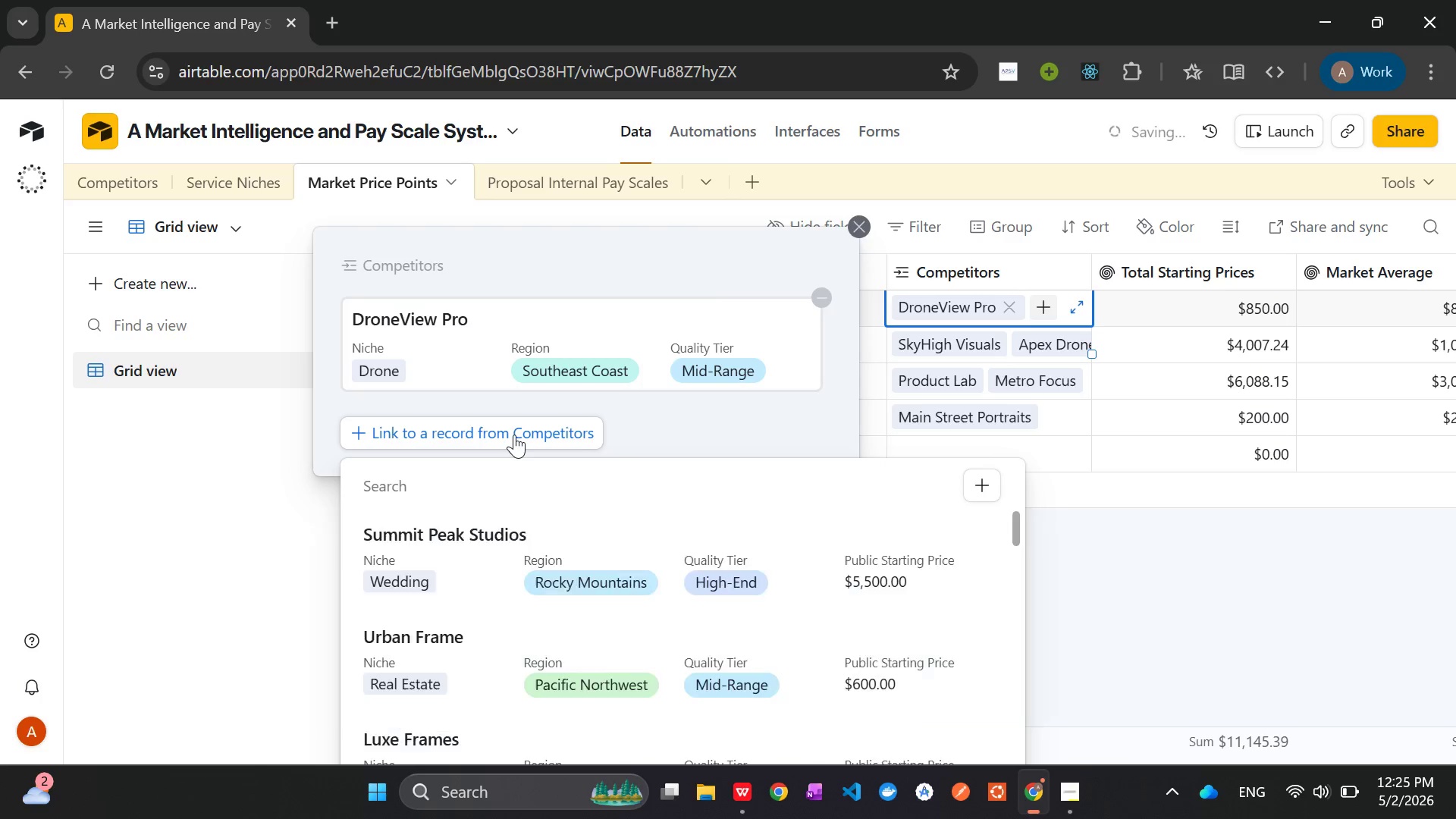 
type(Ap)
 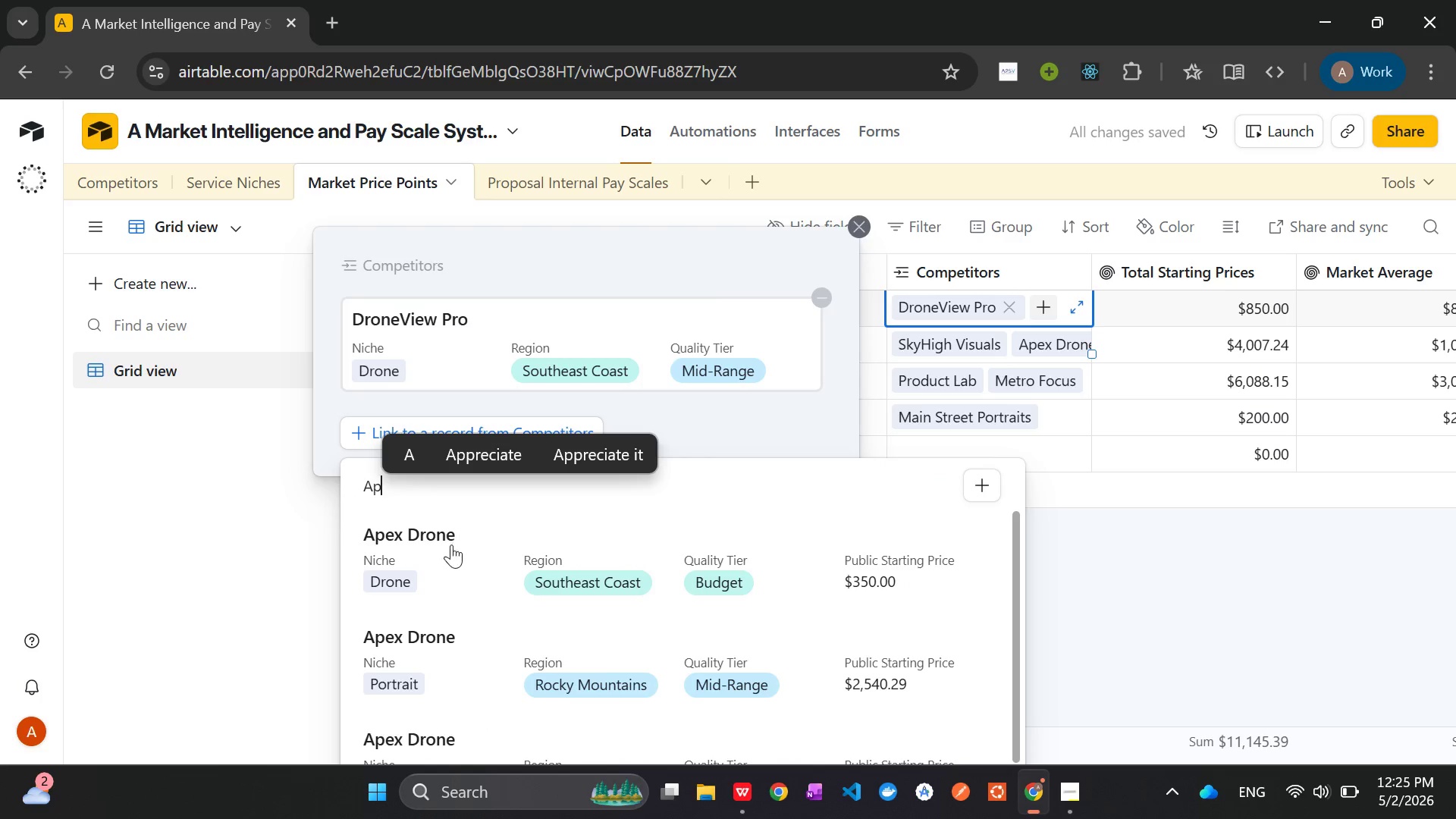 
left_click([432, 541])
 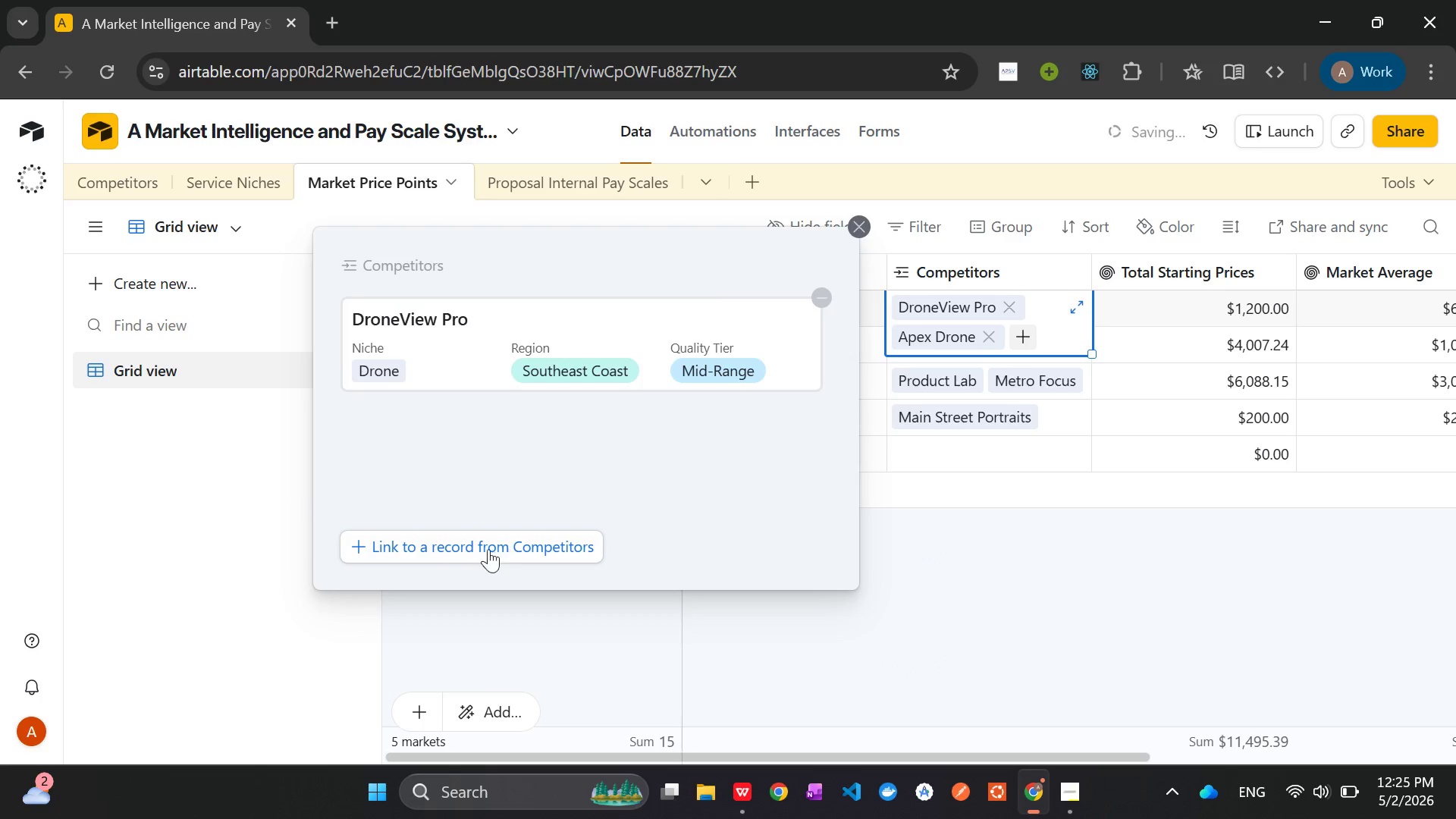 
left_click([483, 551])
 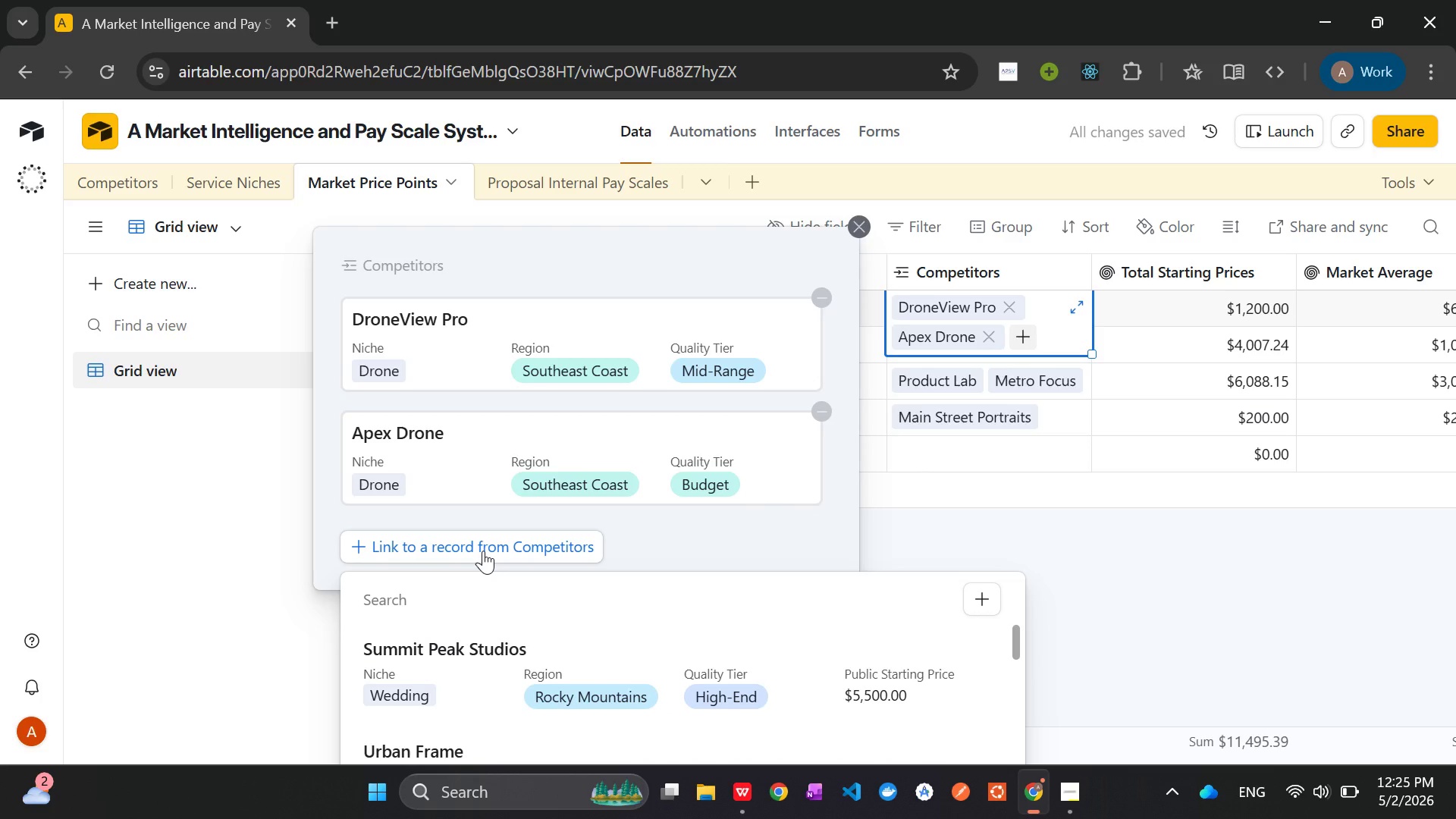 
type(Sky)
 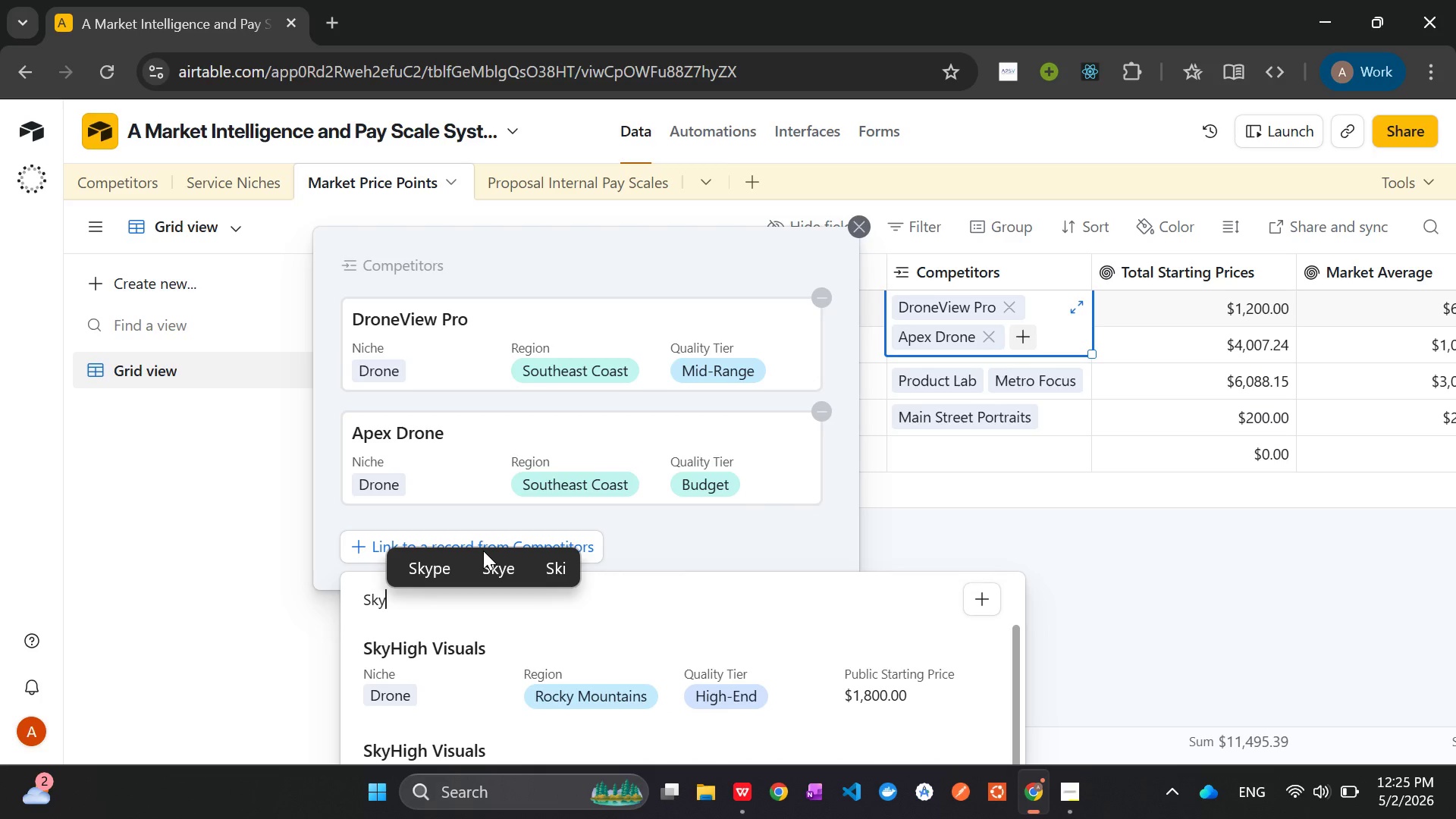 
left_click([450, 660])
 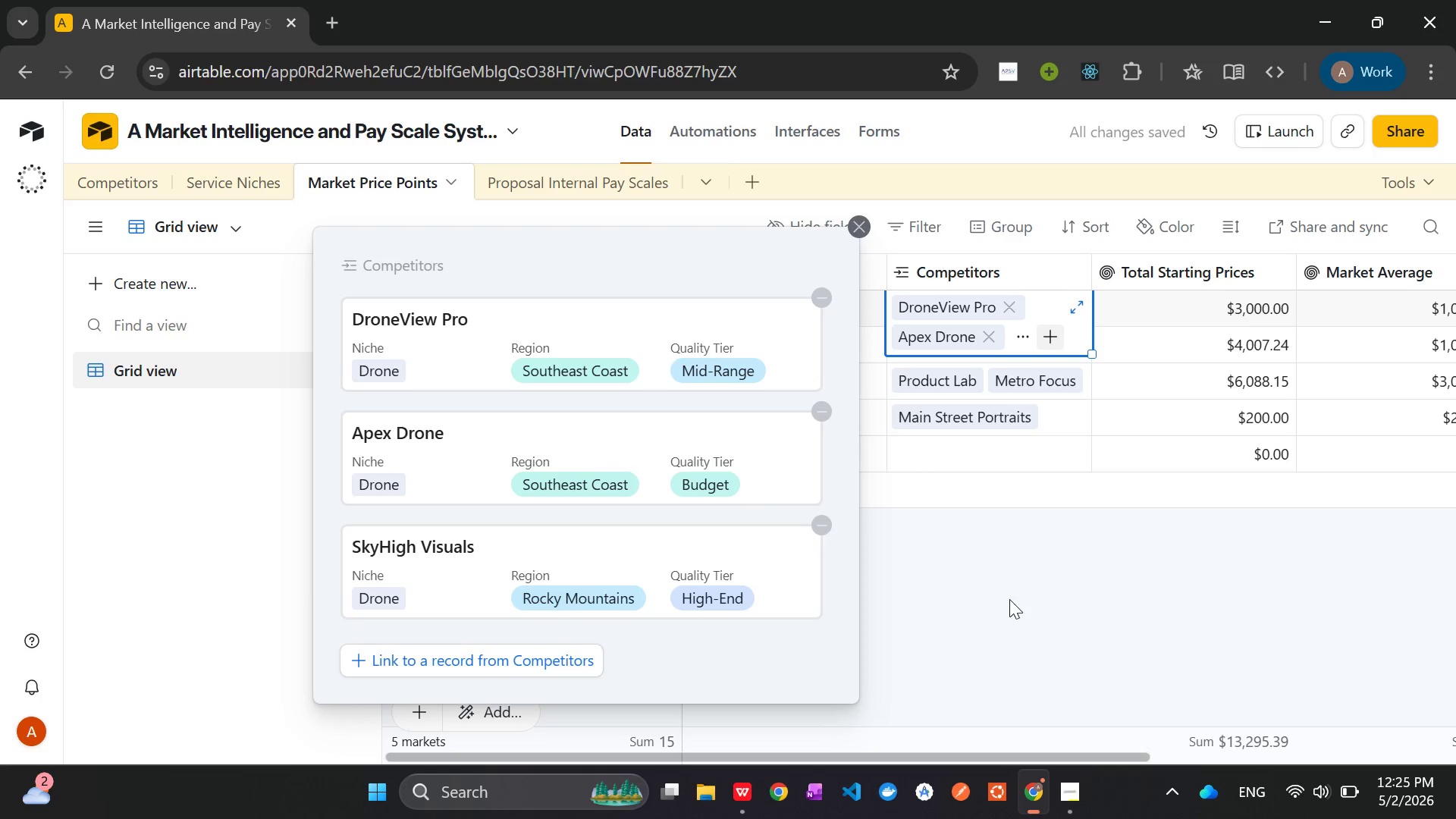 
left_click([1010, 601])
 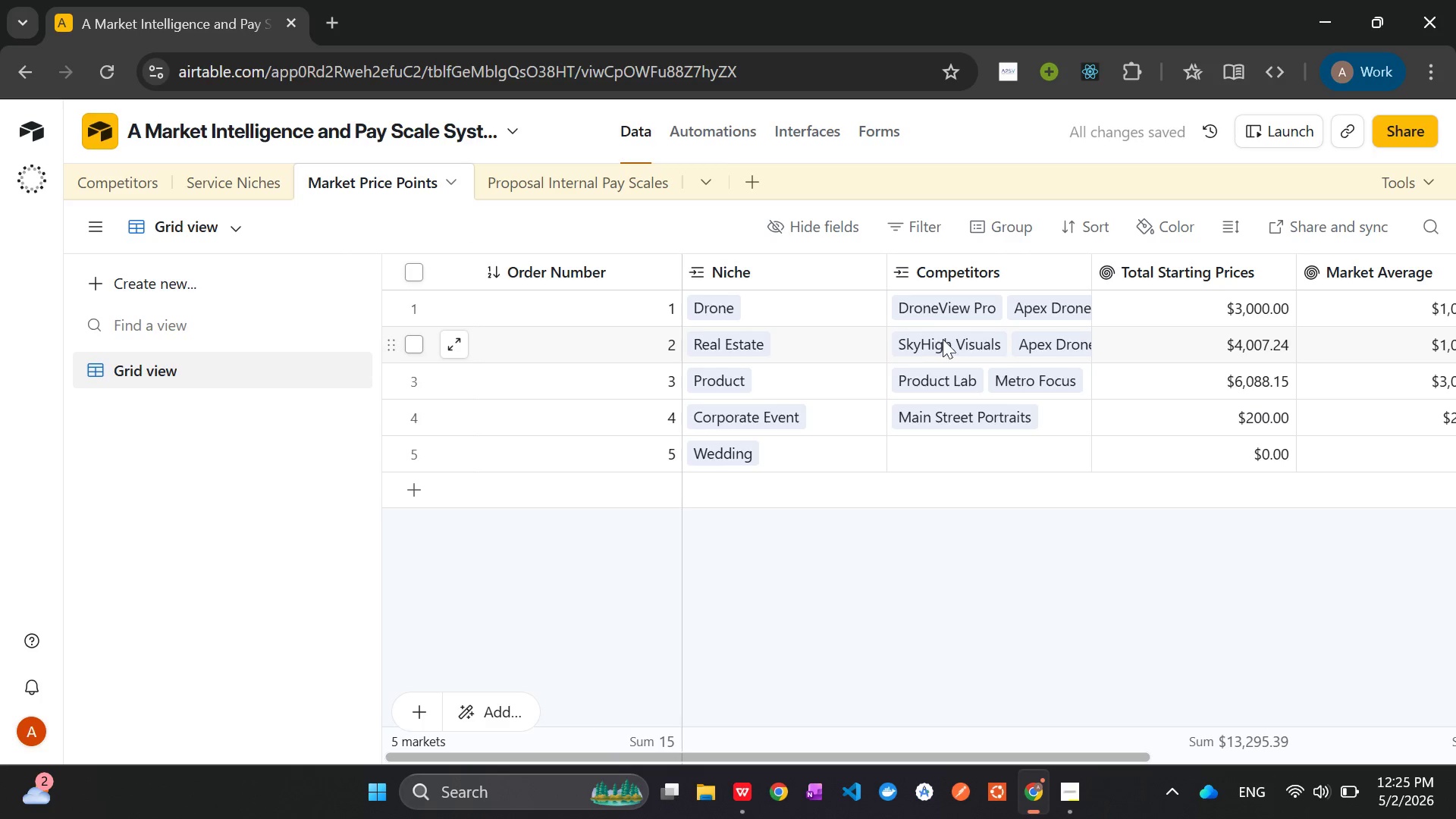 
left_click([954, 346])
 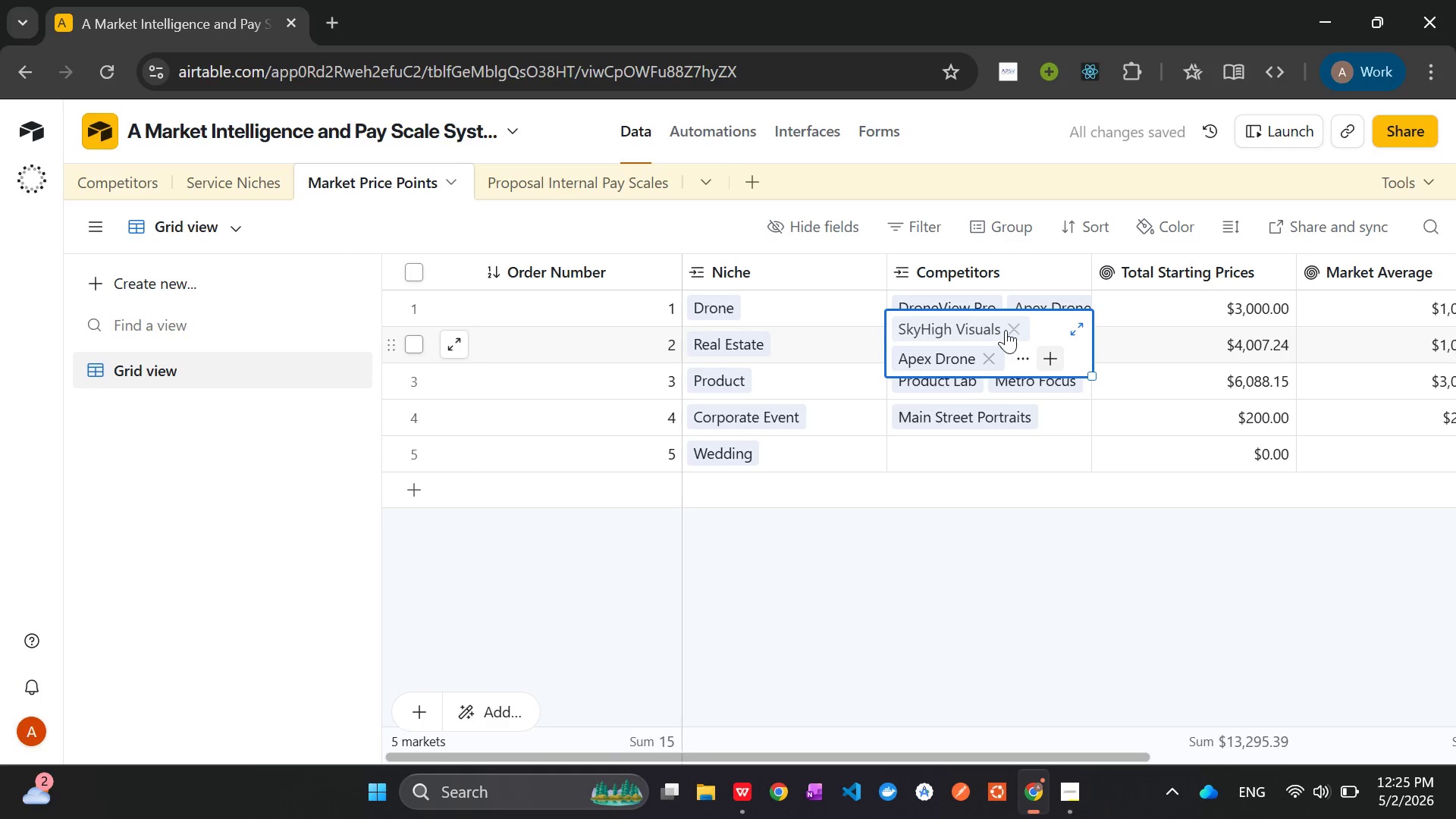 
left_click([1009, 328])
 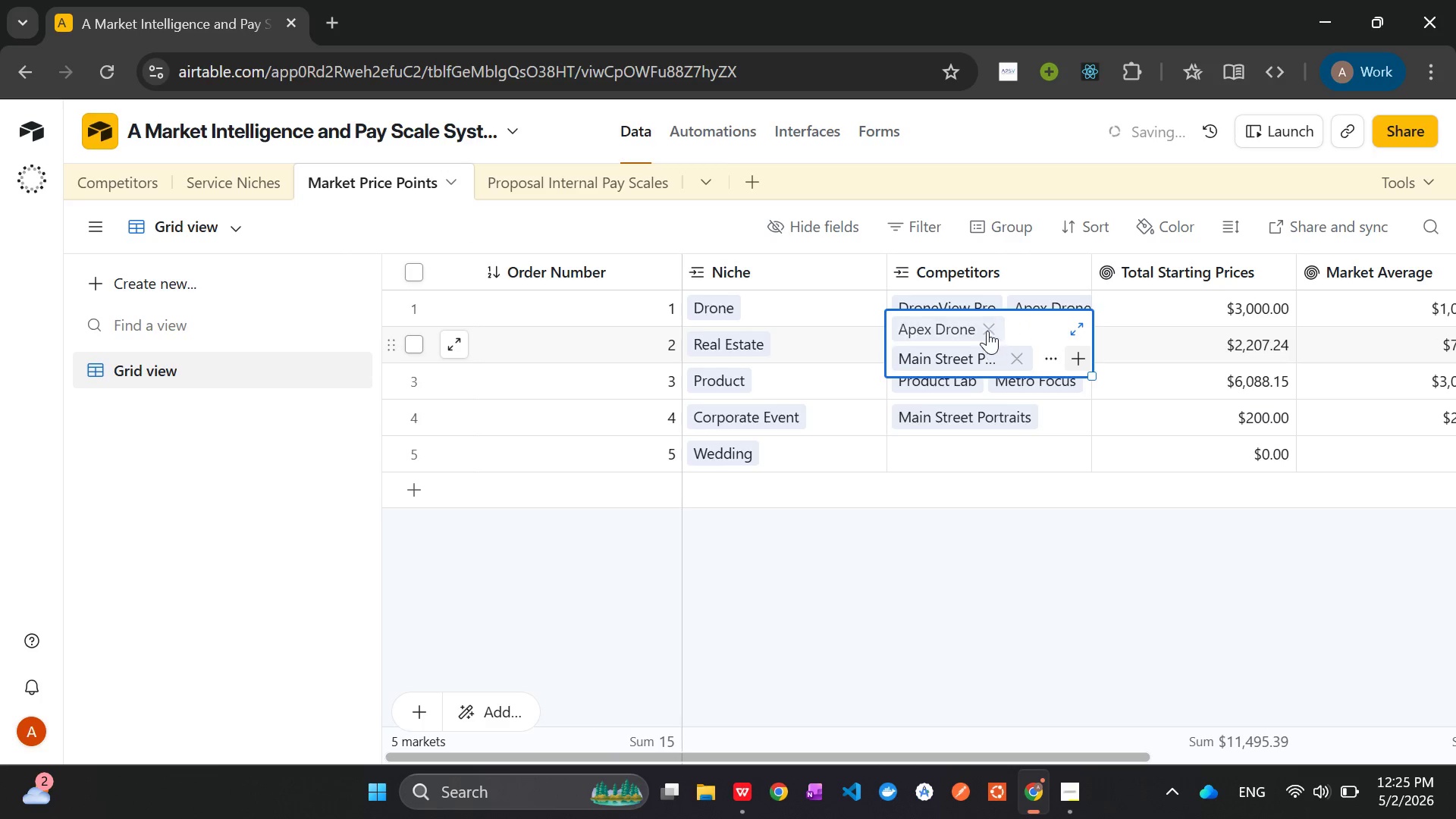 
left_click([985, 328])
 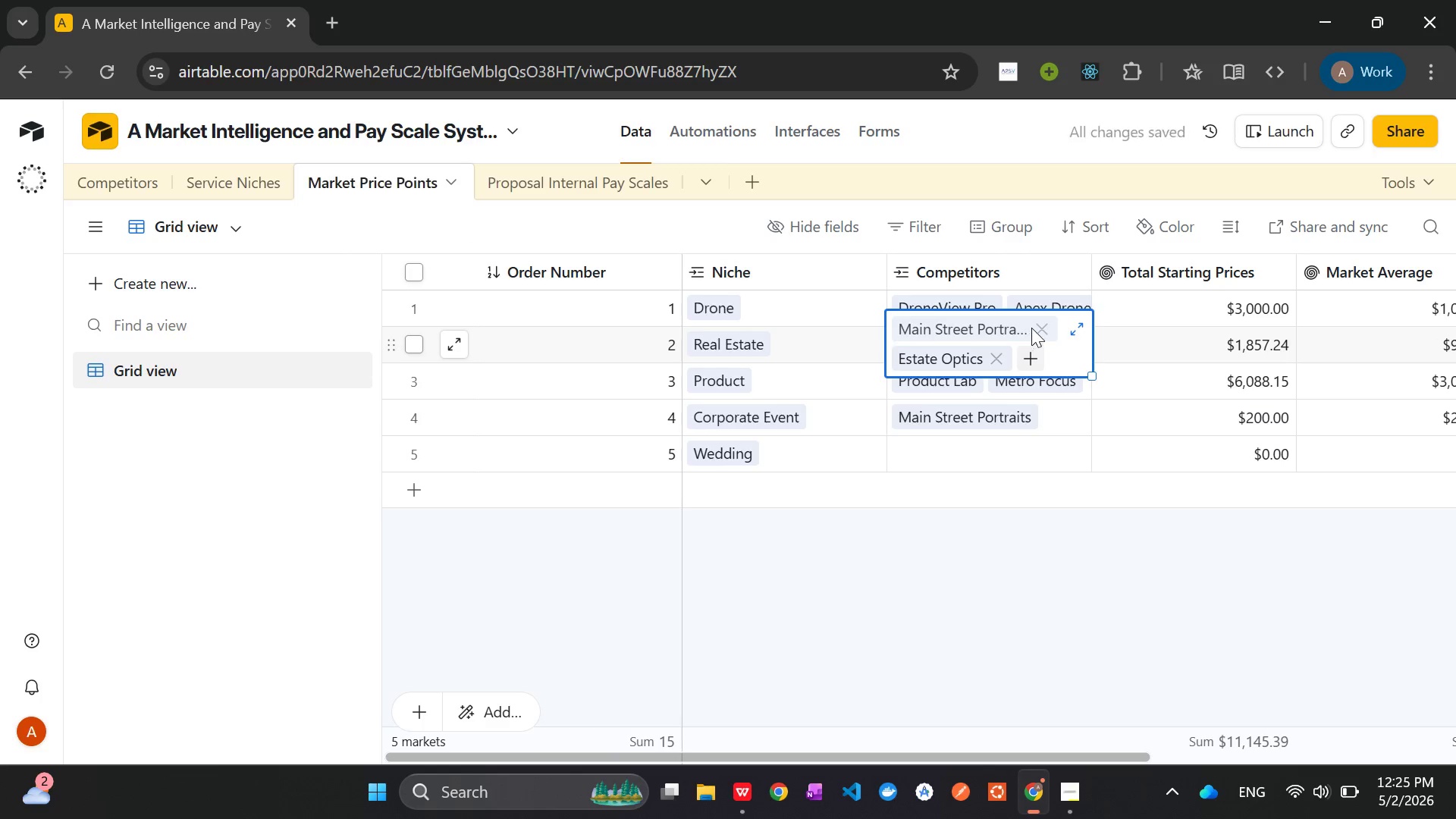 
left_click([1041, 323])
 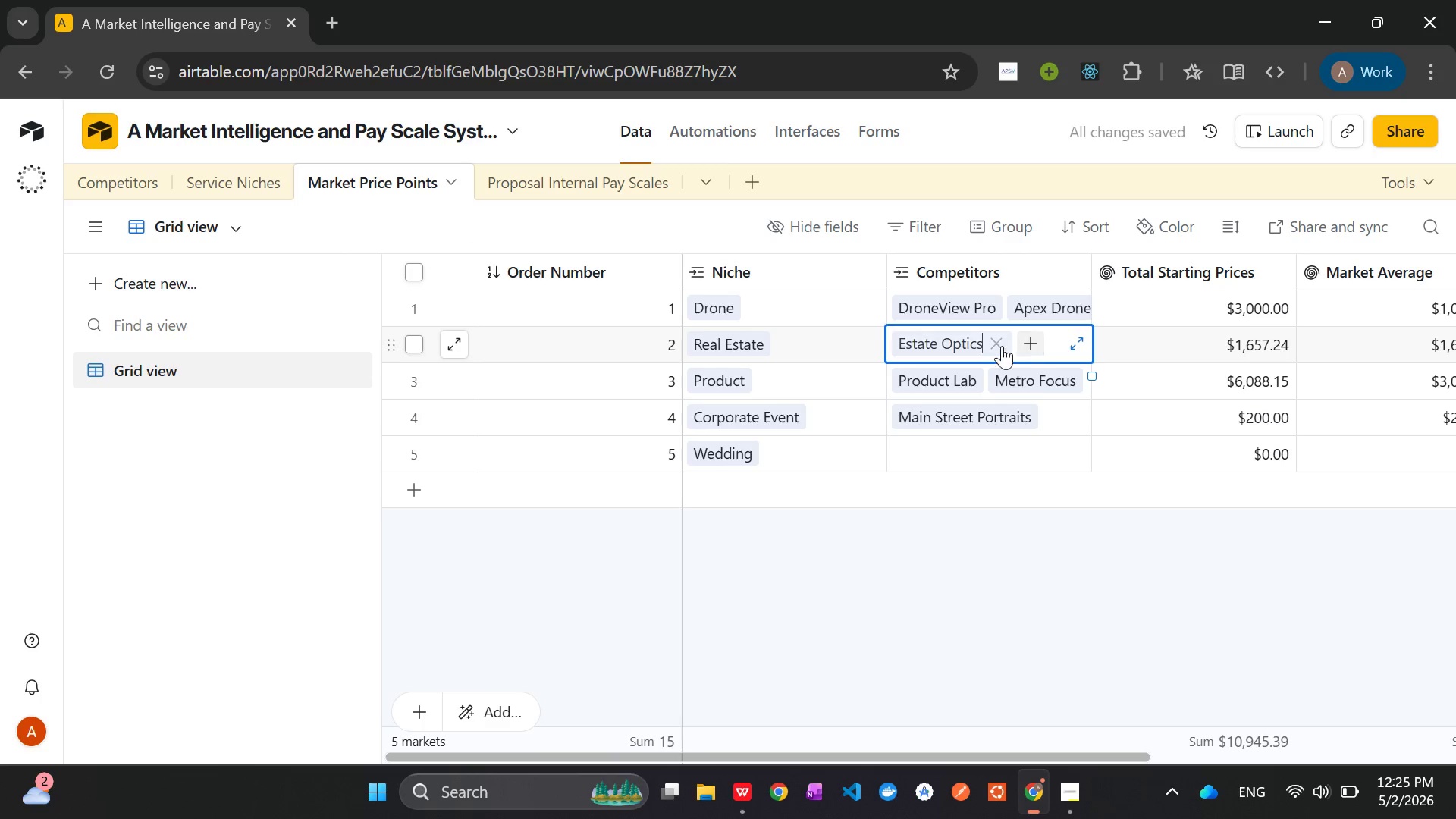 
left_click([997, 345])
 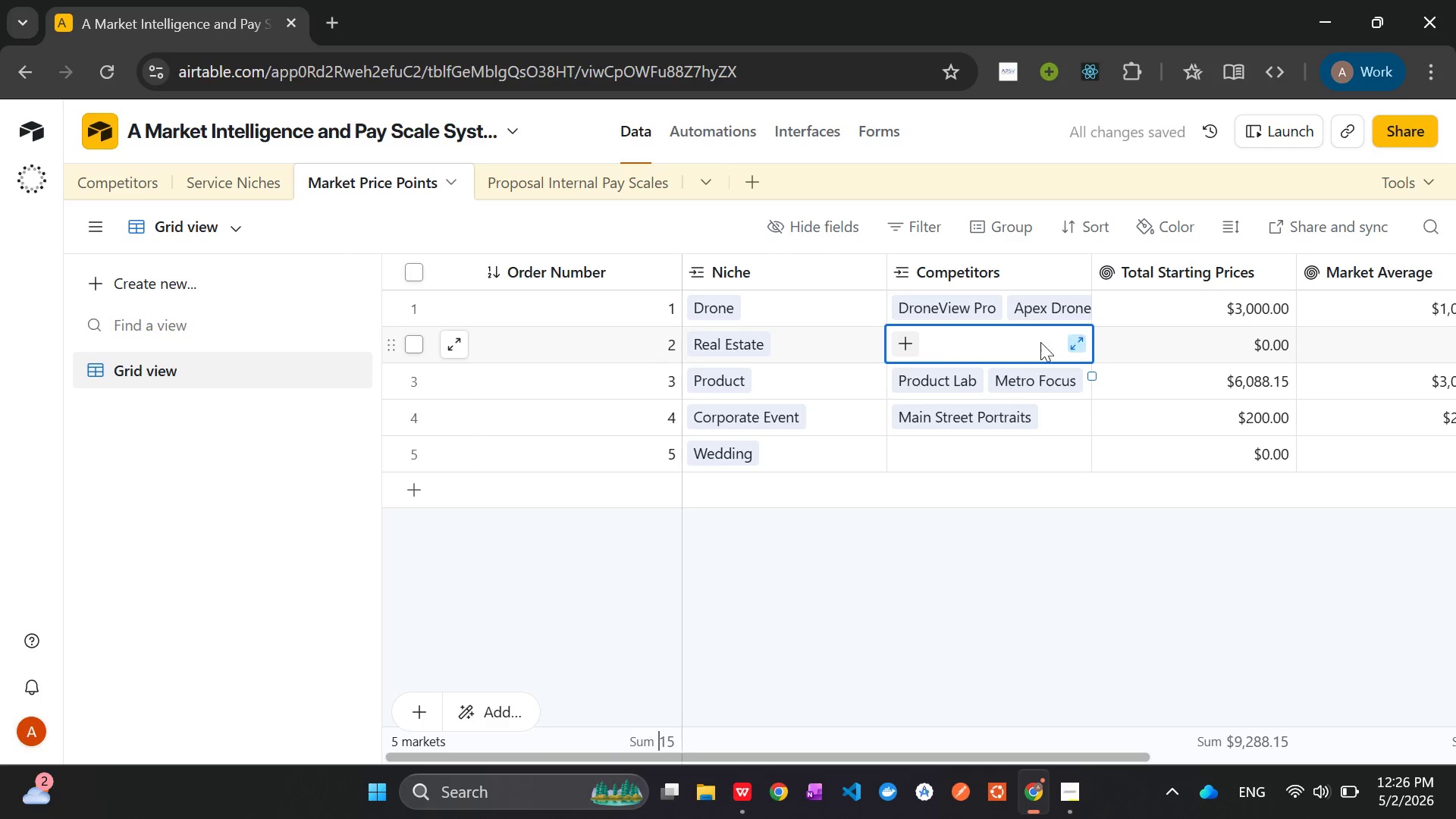 
left_click([912, 341])
 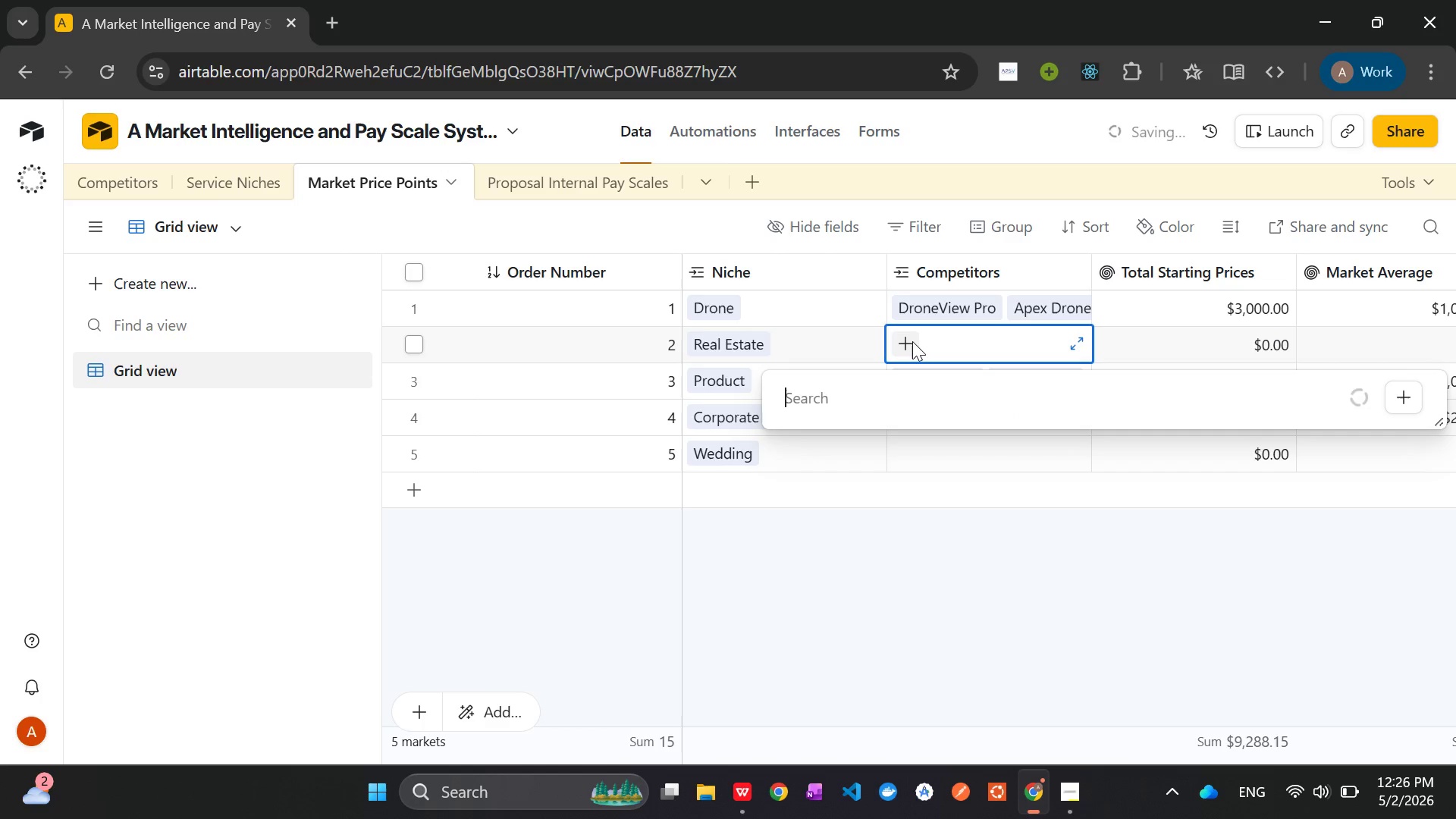 
type(Reak)
key(Backspace)
type(l)
key(Backspace)
key(Backspace)
key(Backspace)
type(ea)
key(Backspace)
key(Backspace)
key(Backspace)
key(Backspace)
 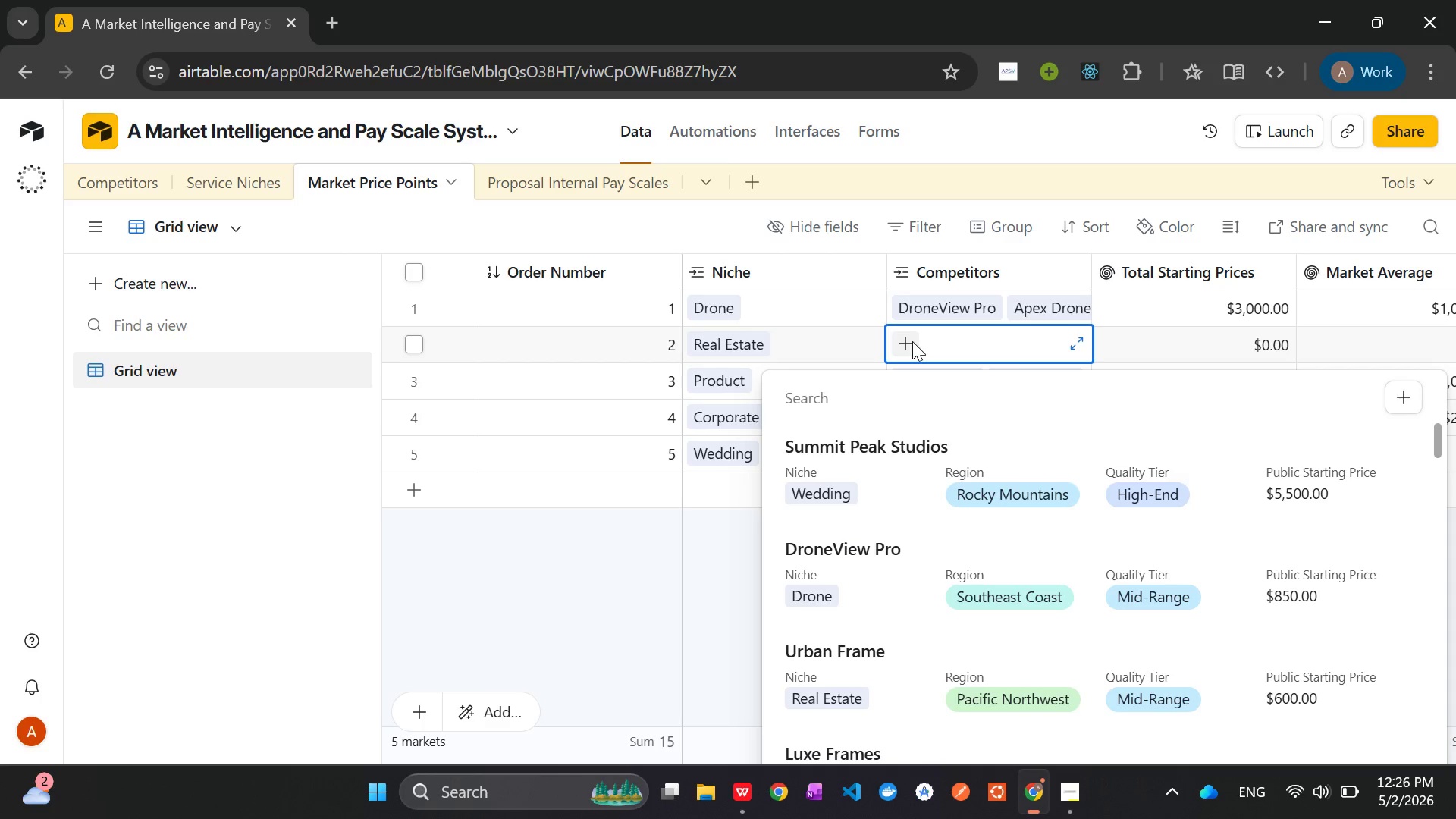 
wait(7.52)
 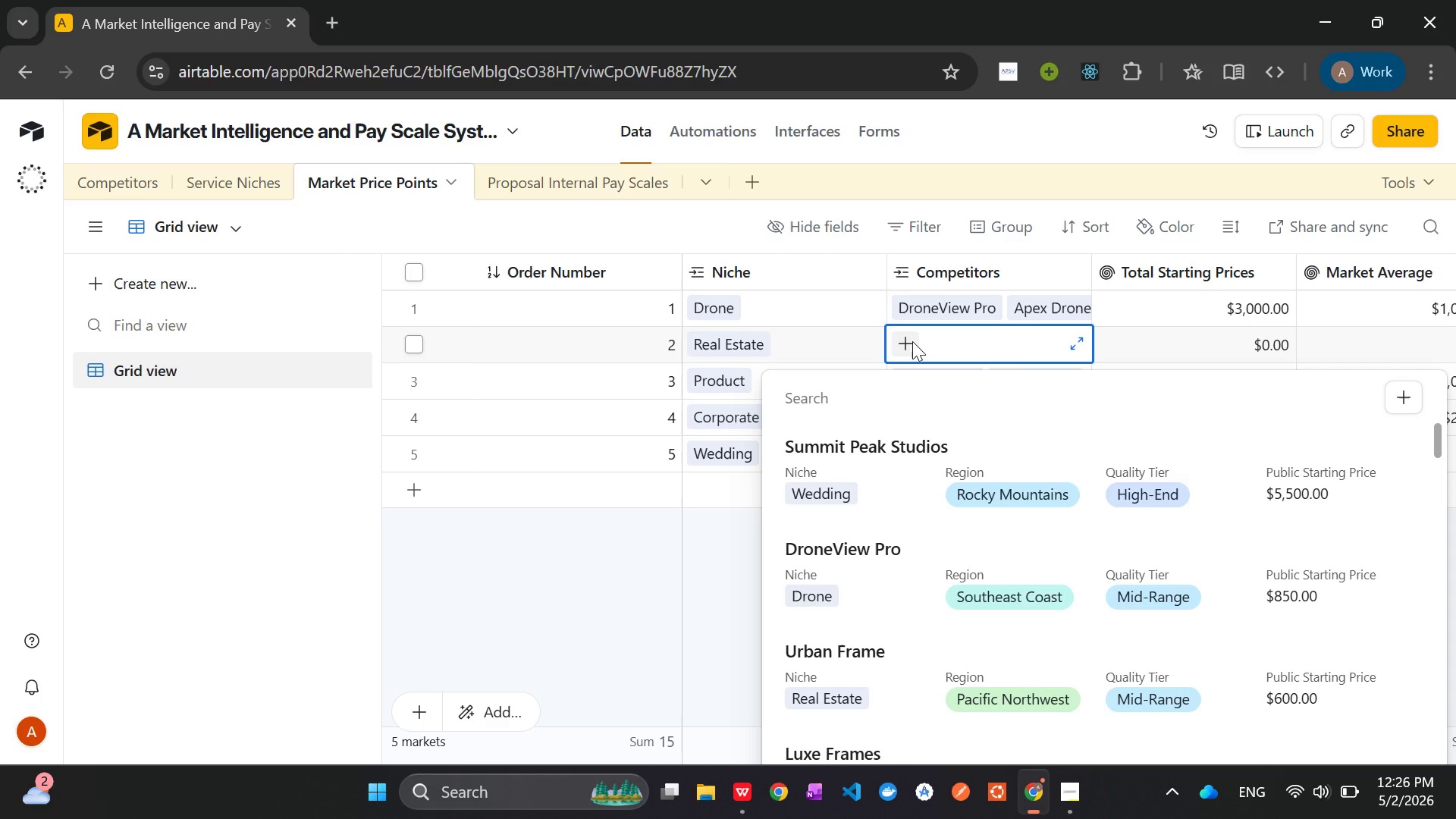 
left_click([604, 637])
 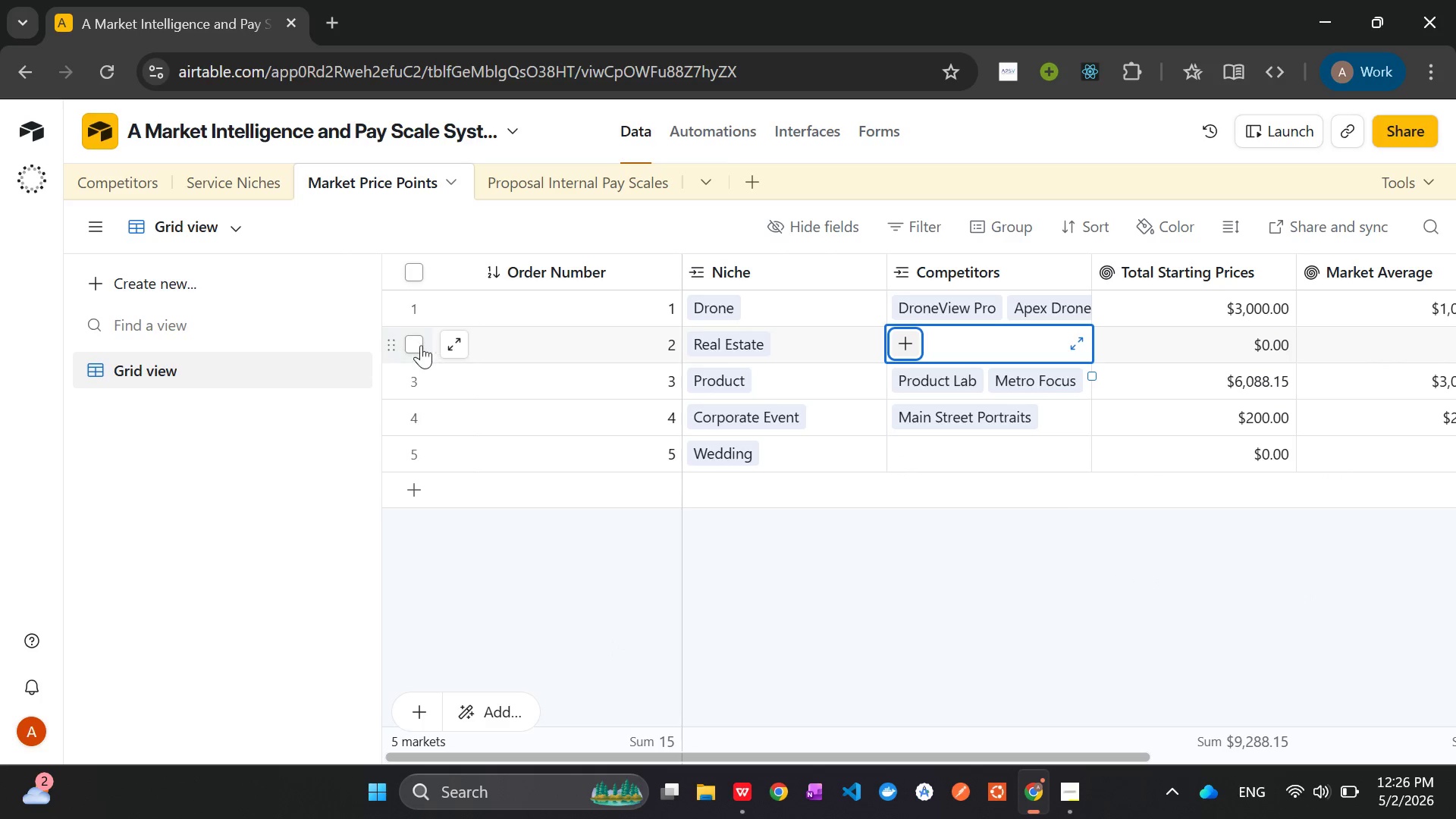 
left_click([411, 342])
 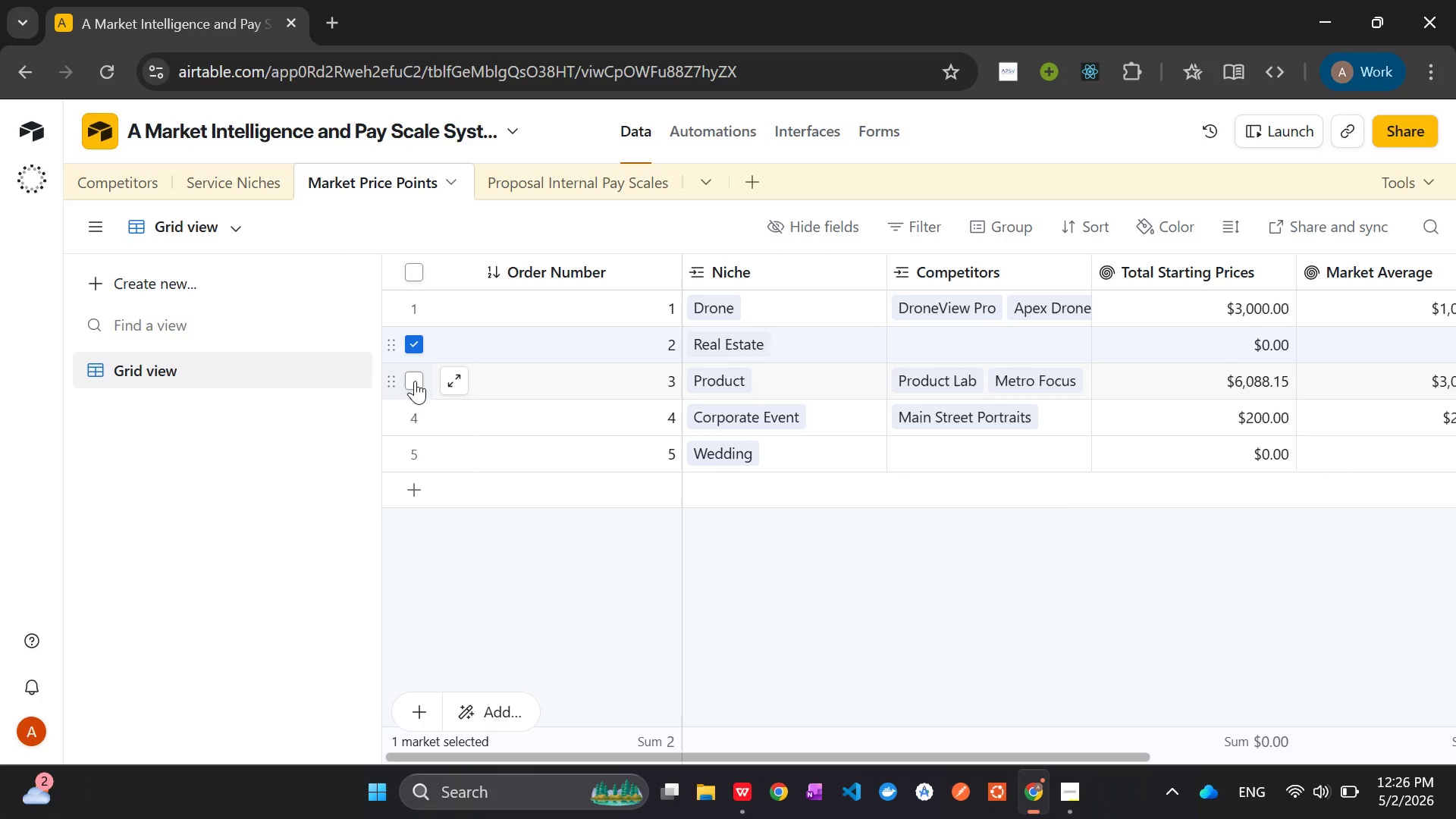 
left_click([415, 381])
 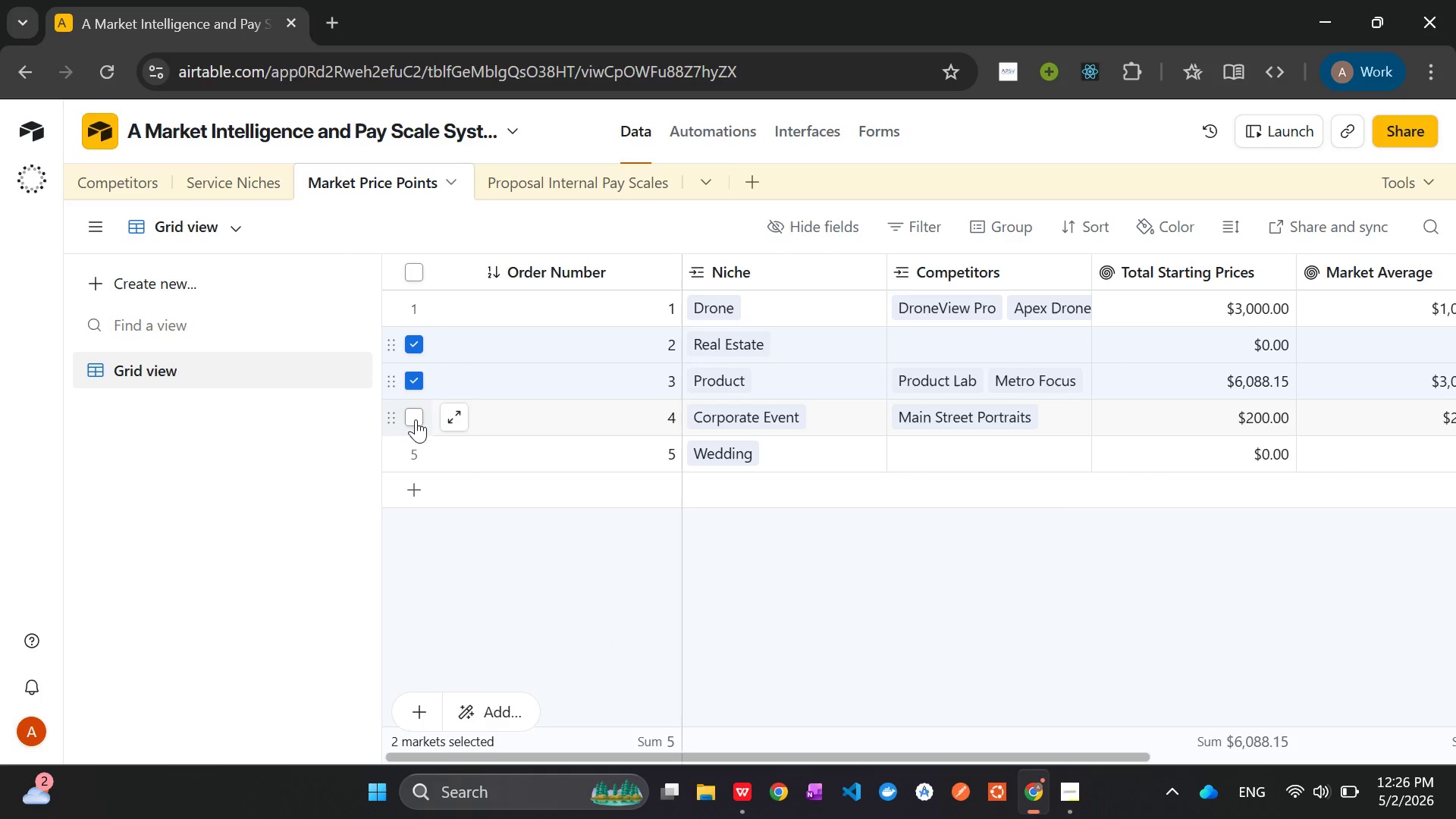 
left_click([406, 416])
 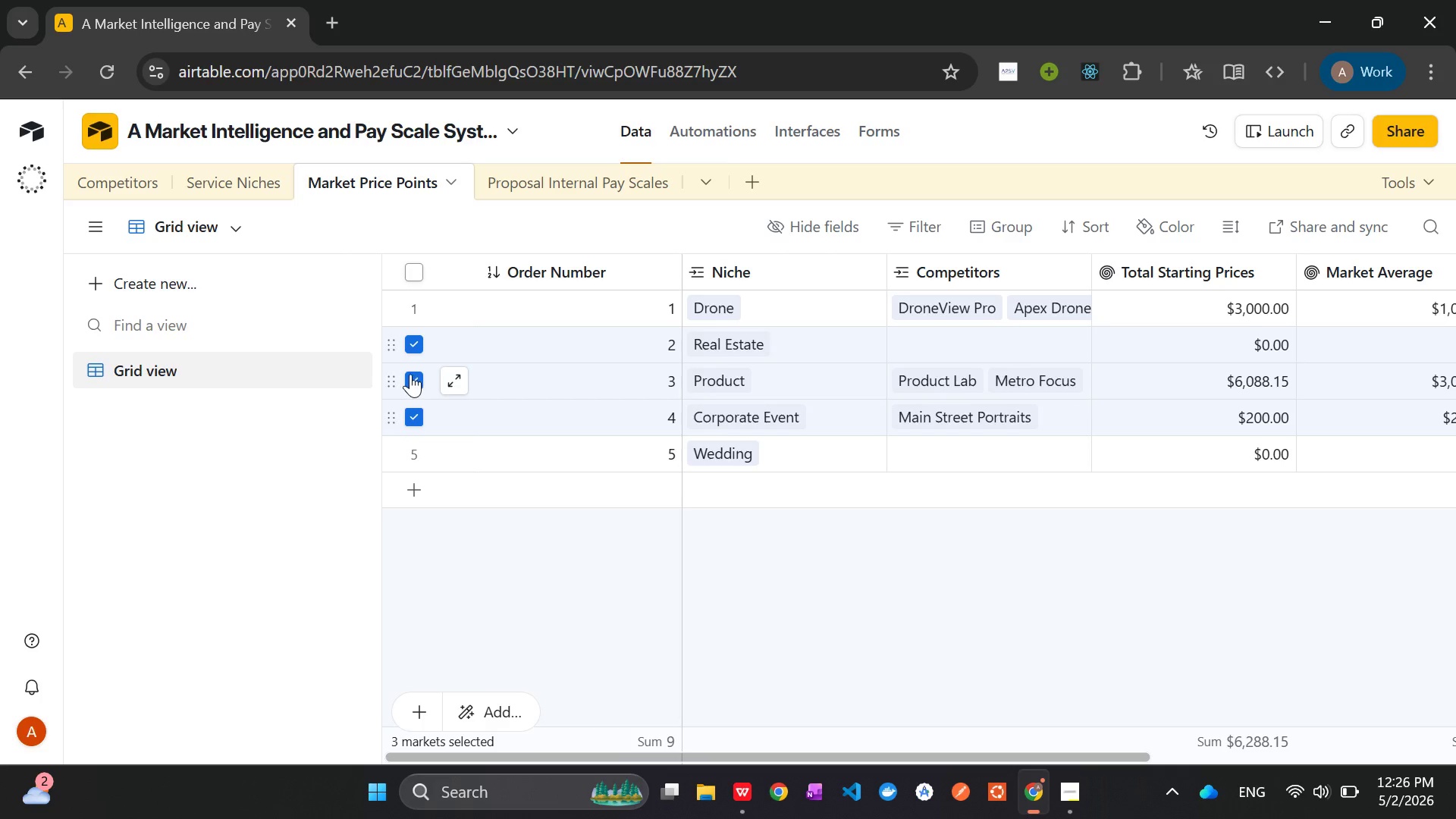 
right_click([410, 374])
 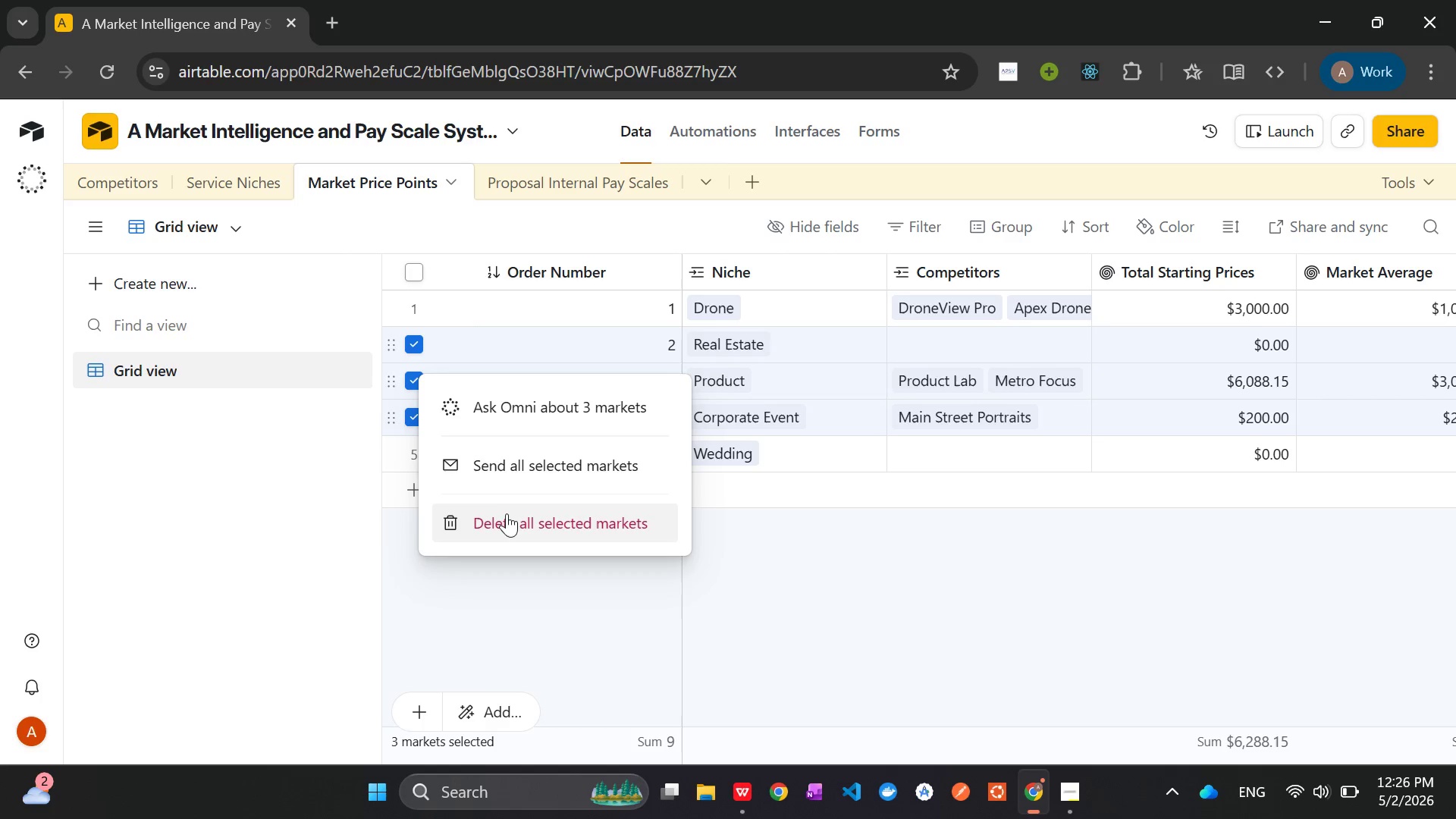 
left_click([507, 516])
 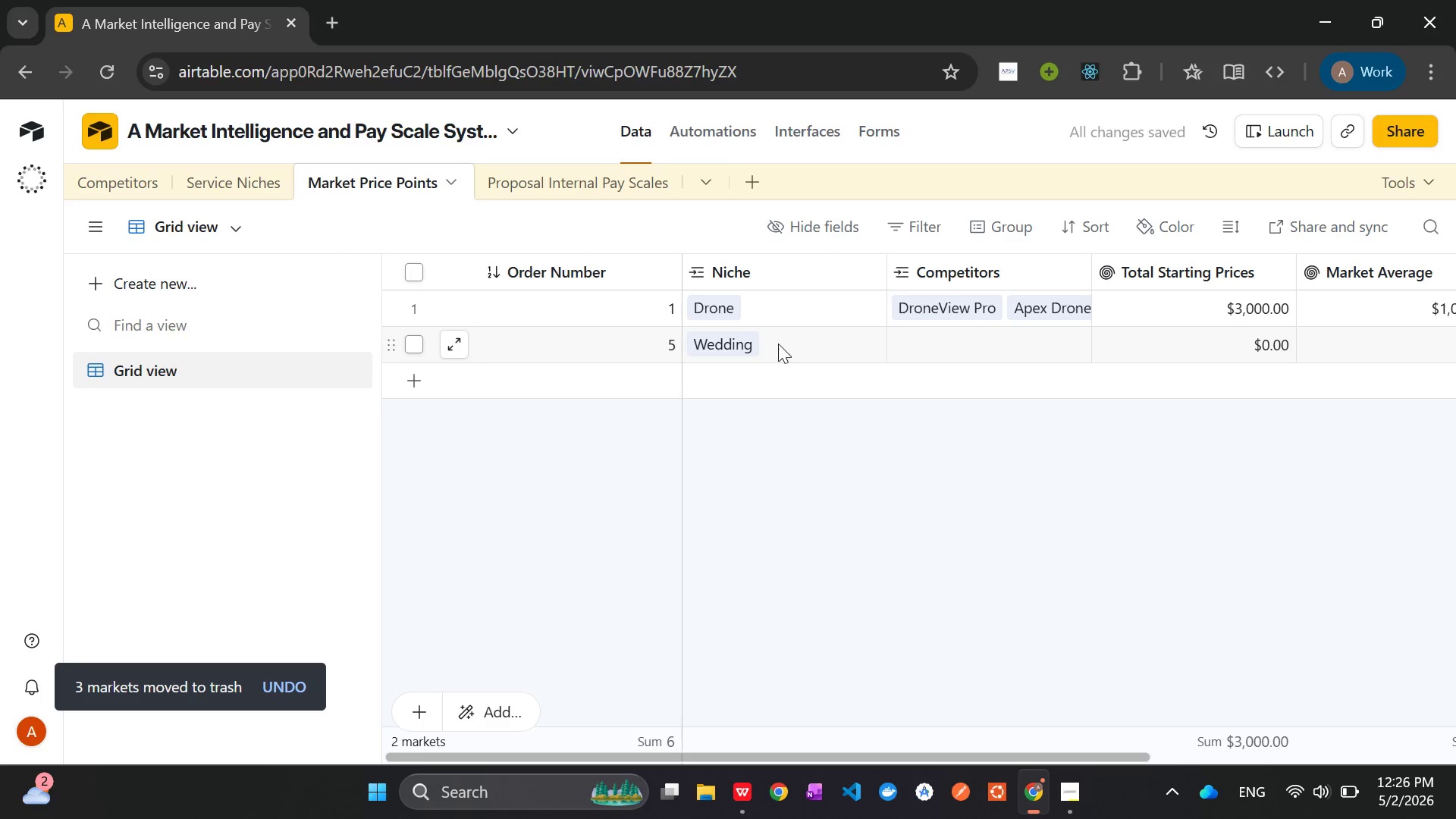 
left_click([972, 339])
 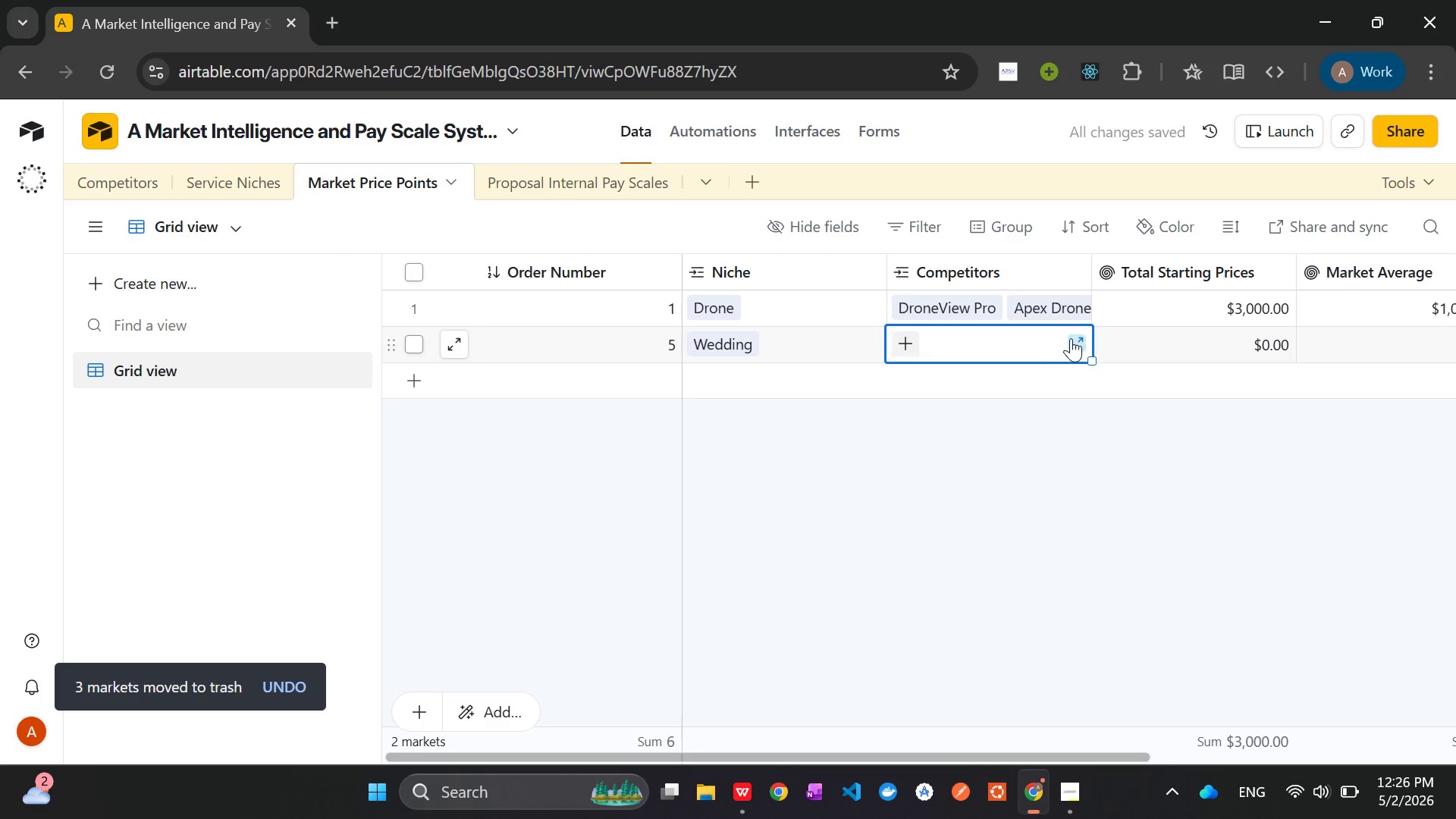 
left_click([1072, 338])
 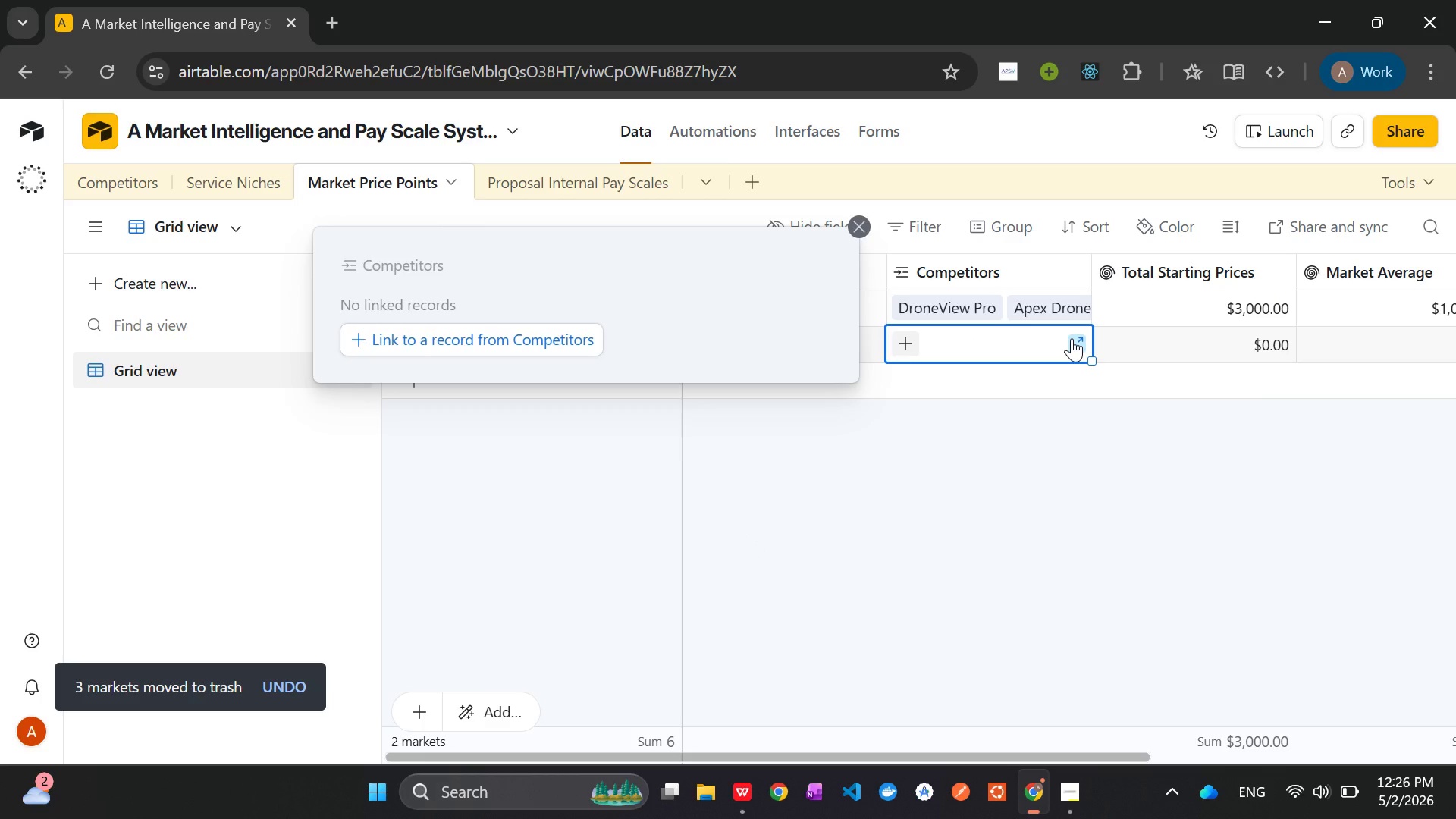 
wait(5.17)
 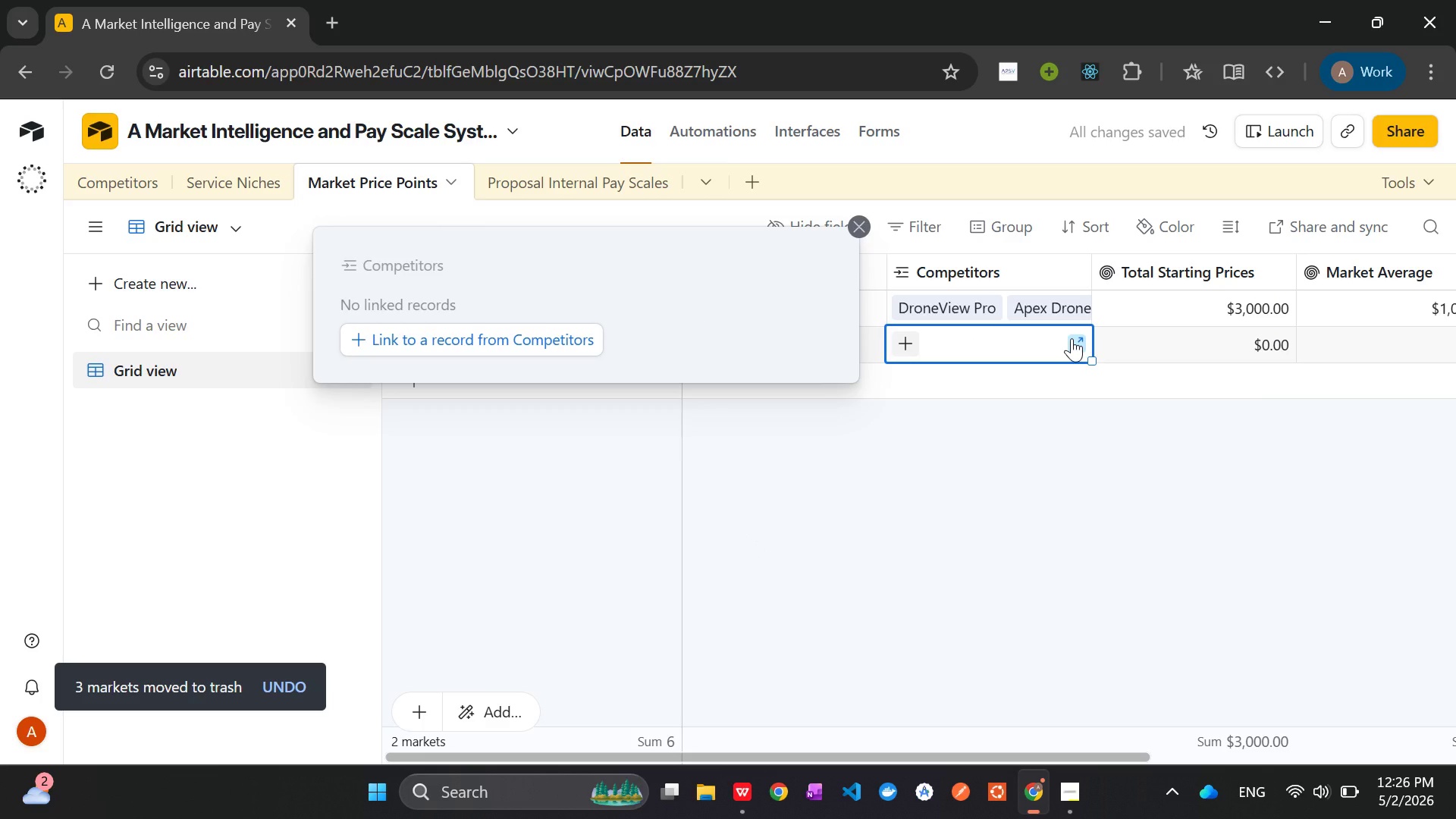 
left_click([474, 334])
 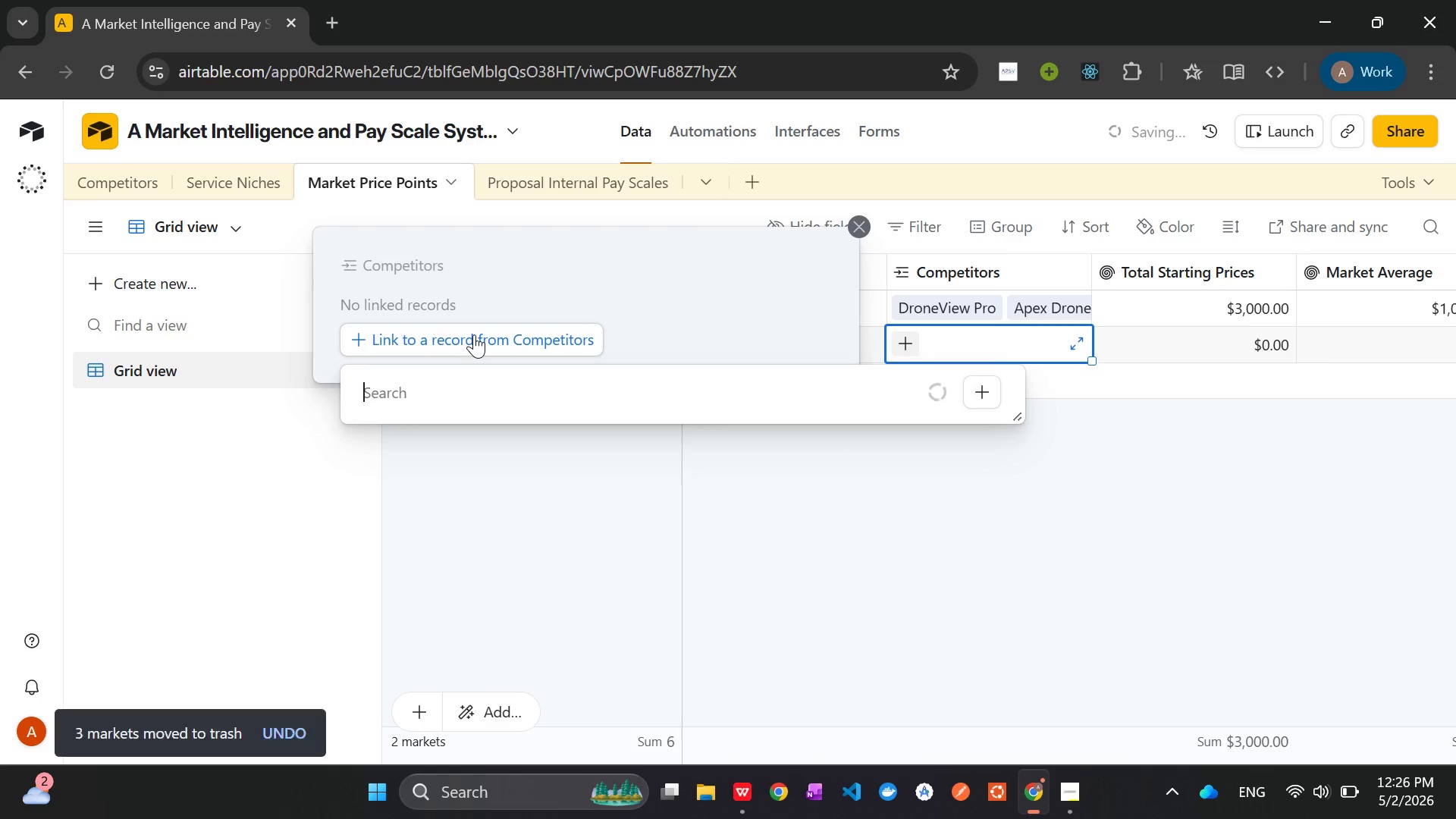 
type(Summ)
 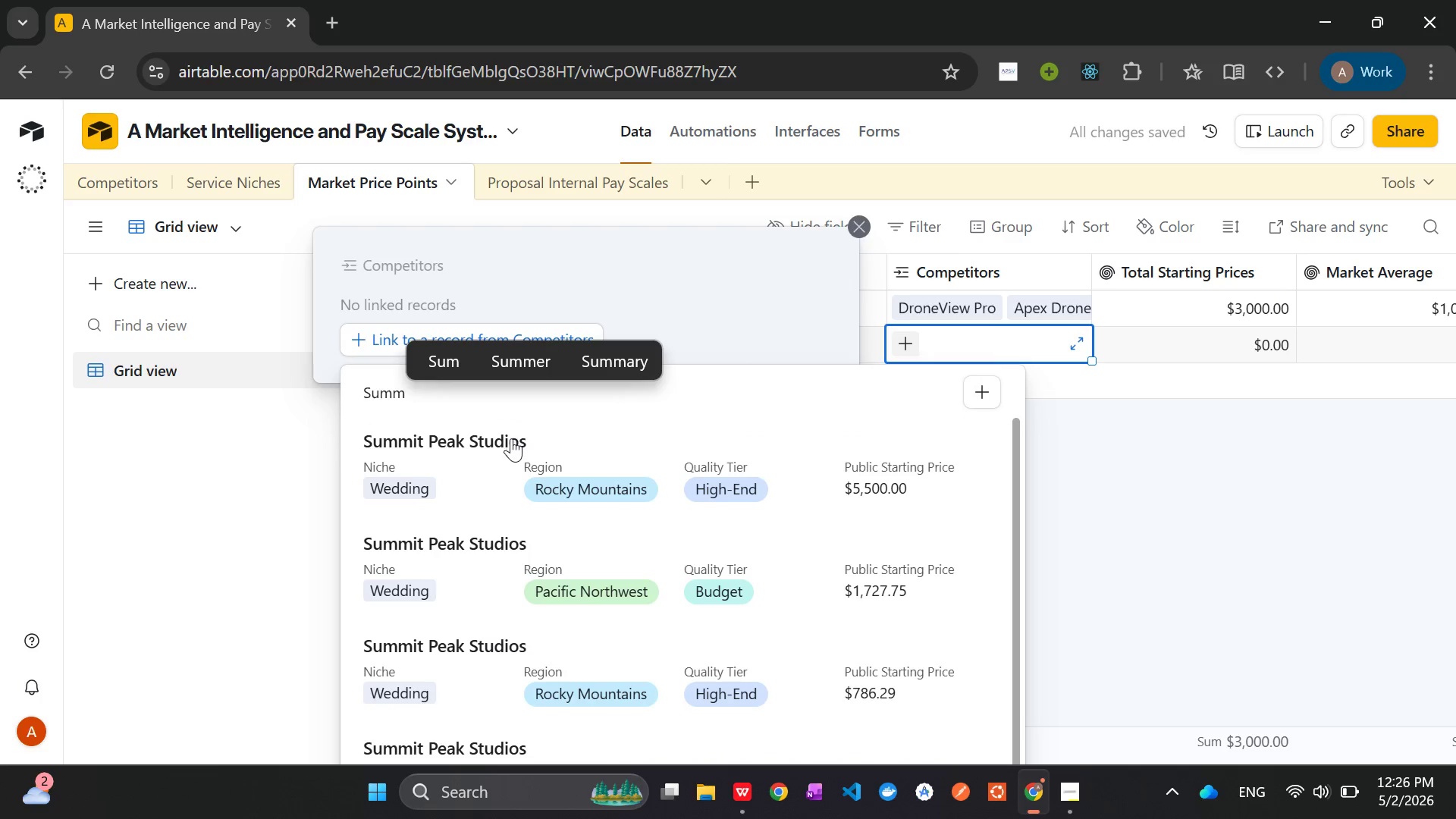 
left_click([503, 444])
 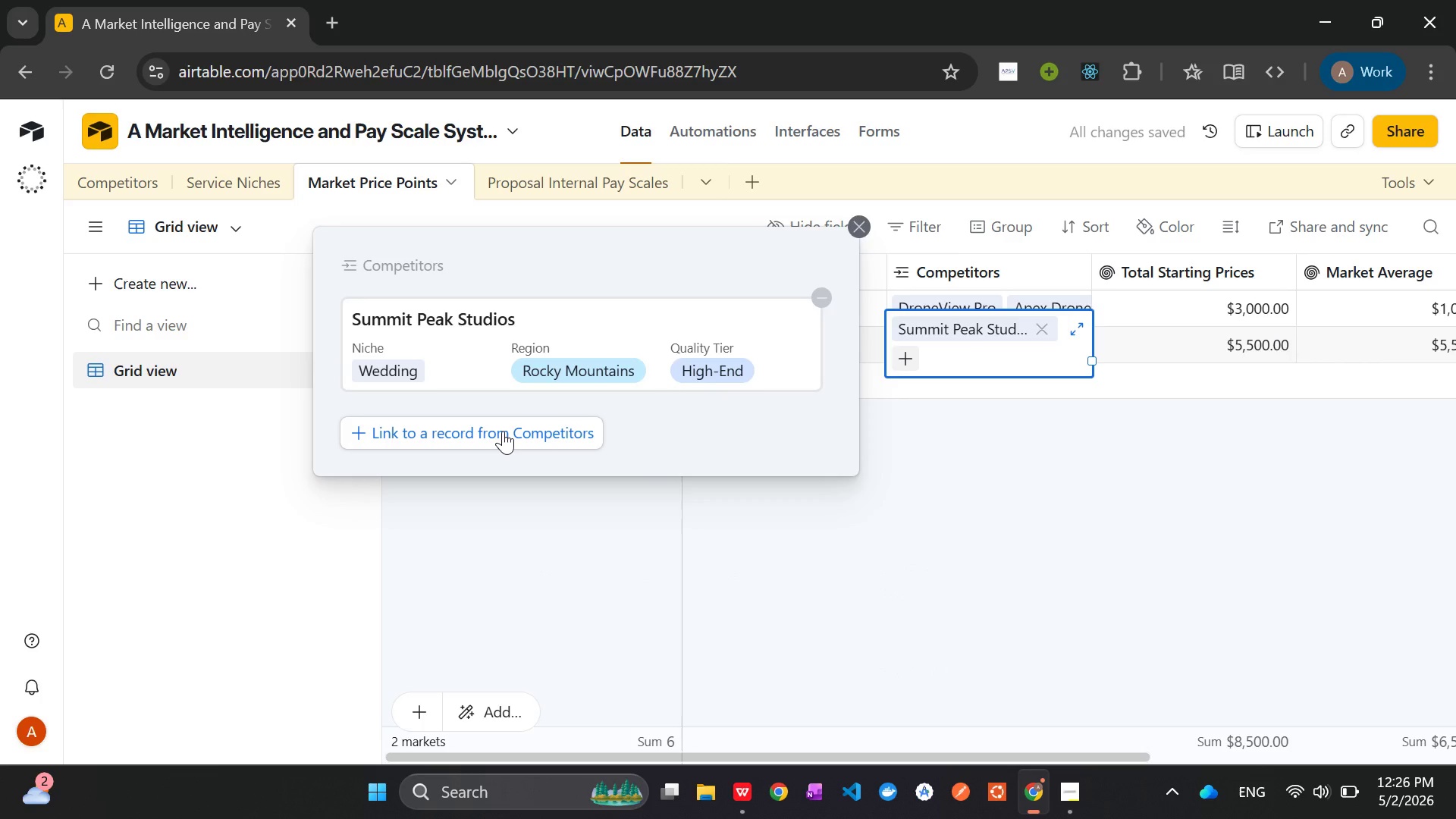 
left_click([503, 430])
 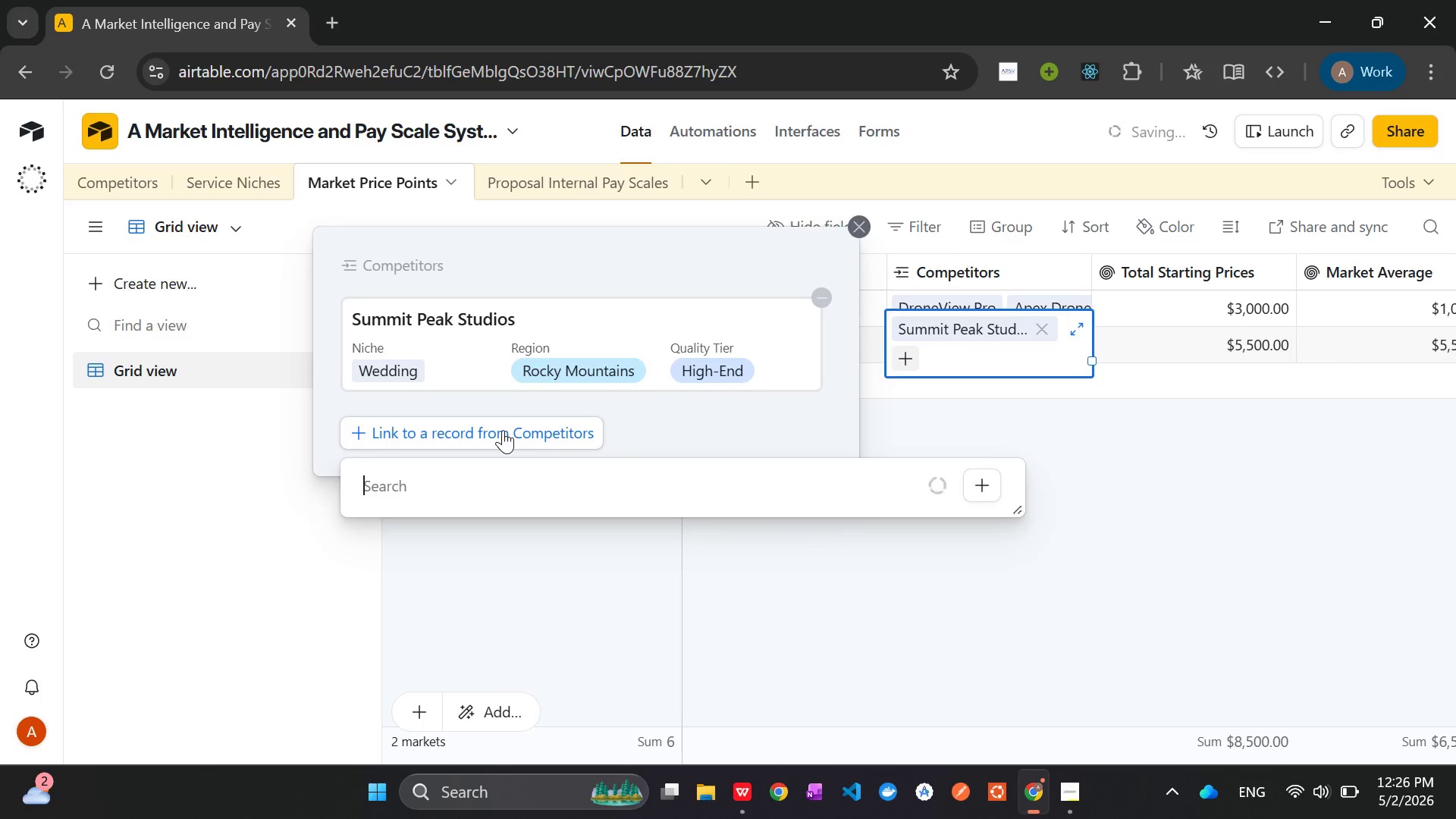 
type(Gol)
 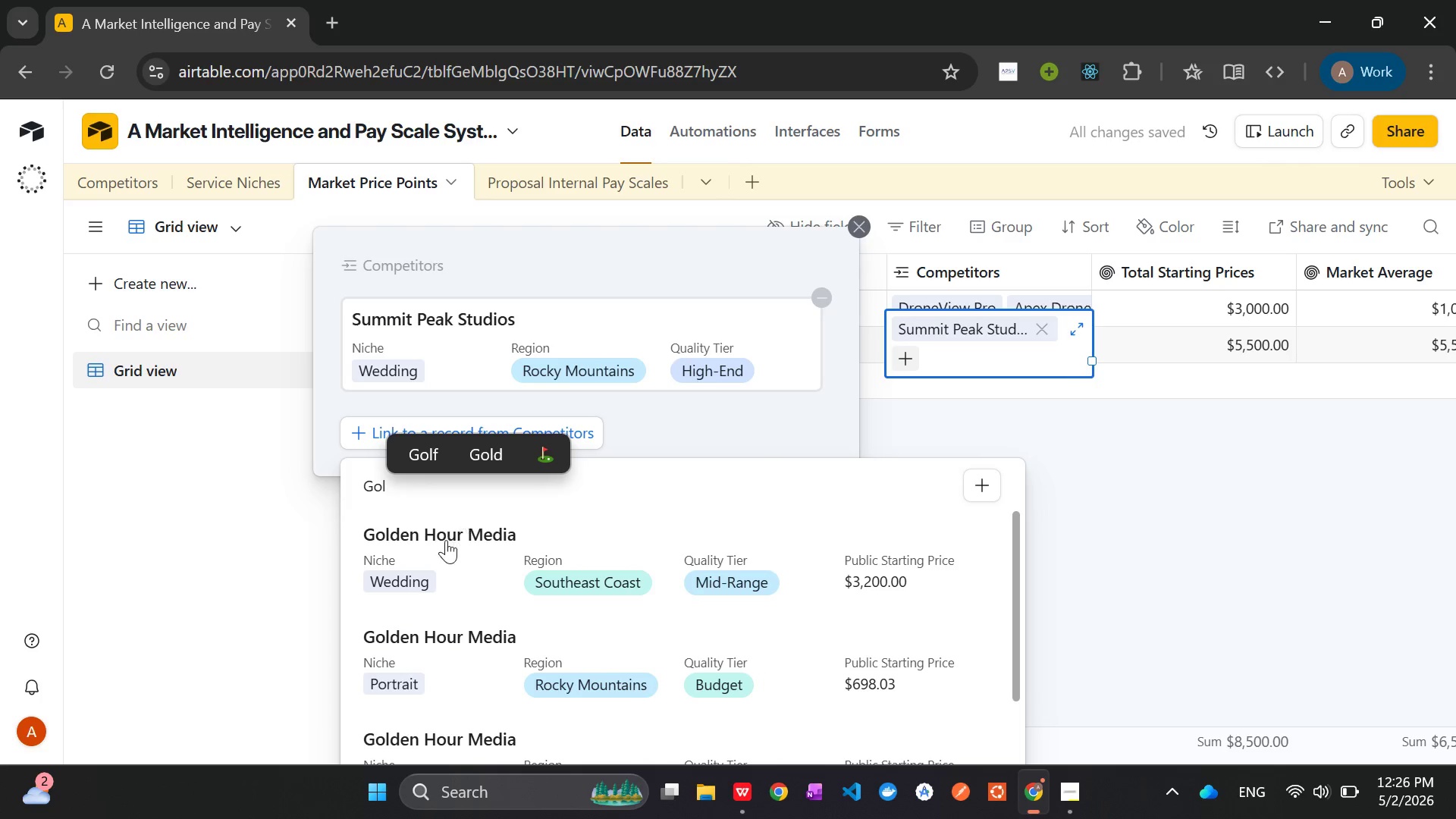 
left_click([443, 546])
 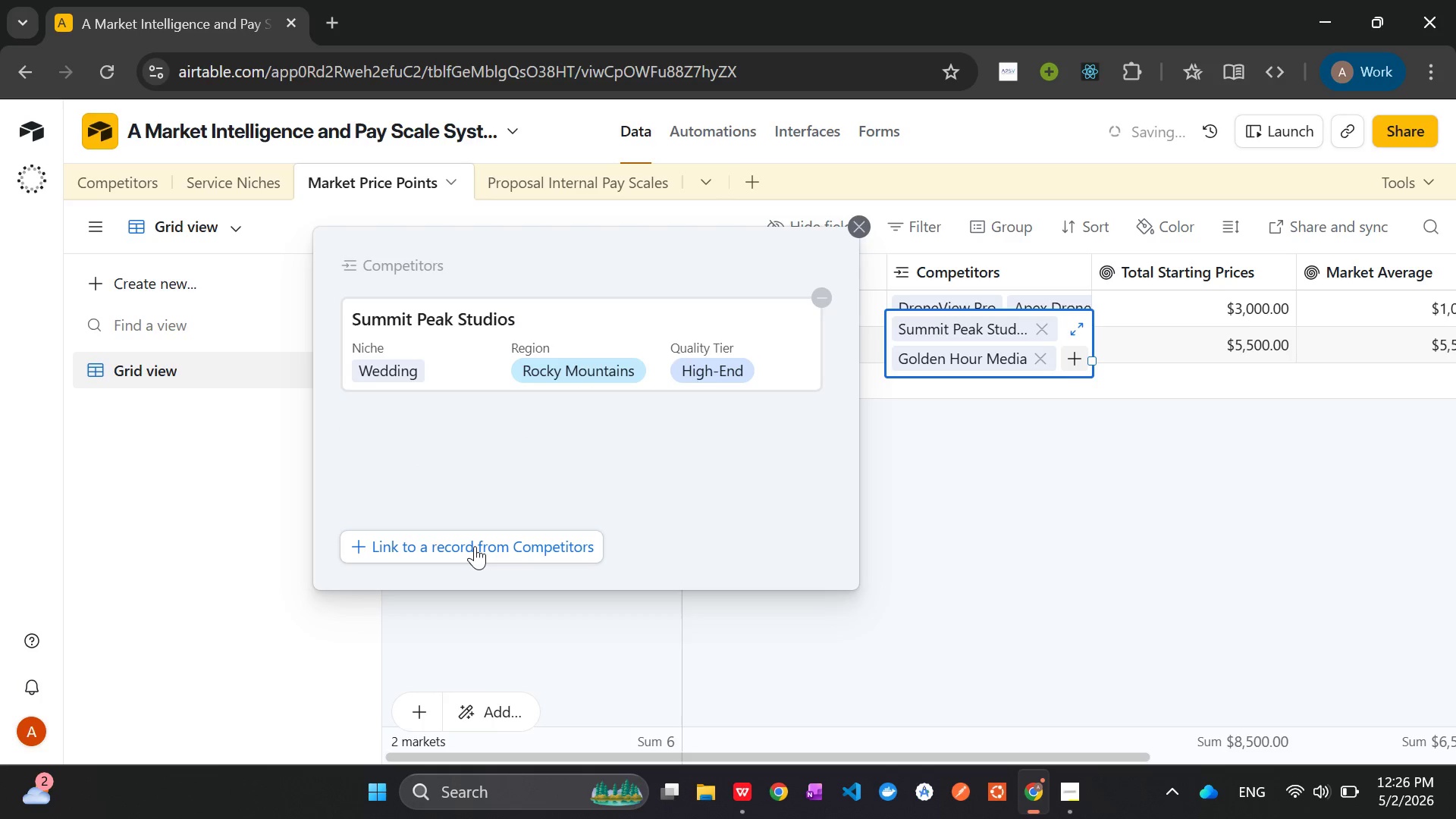 
left_click([475, 544])
 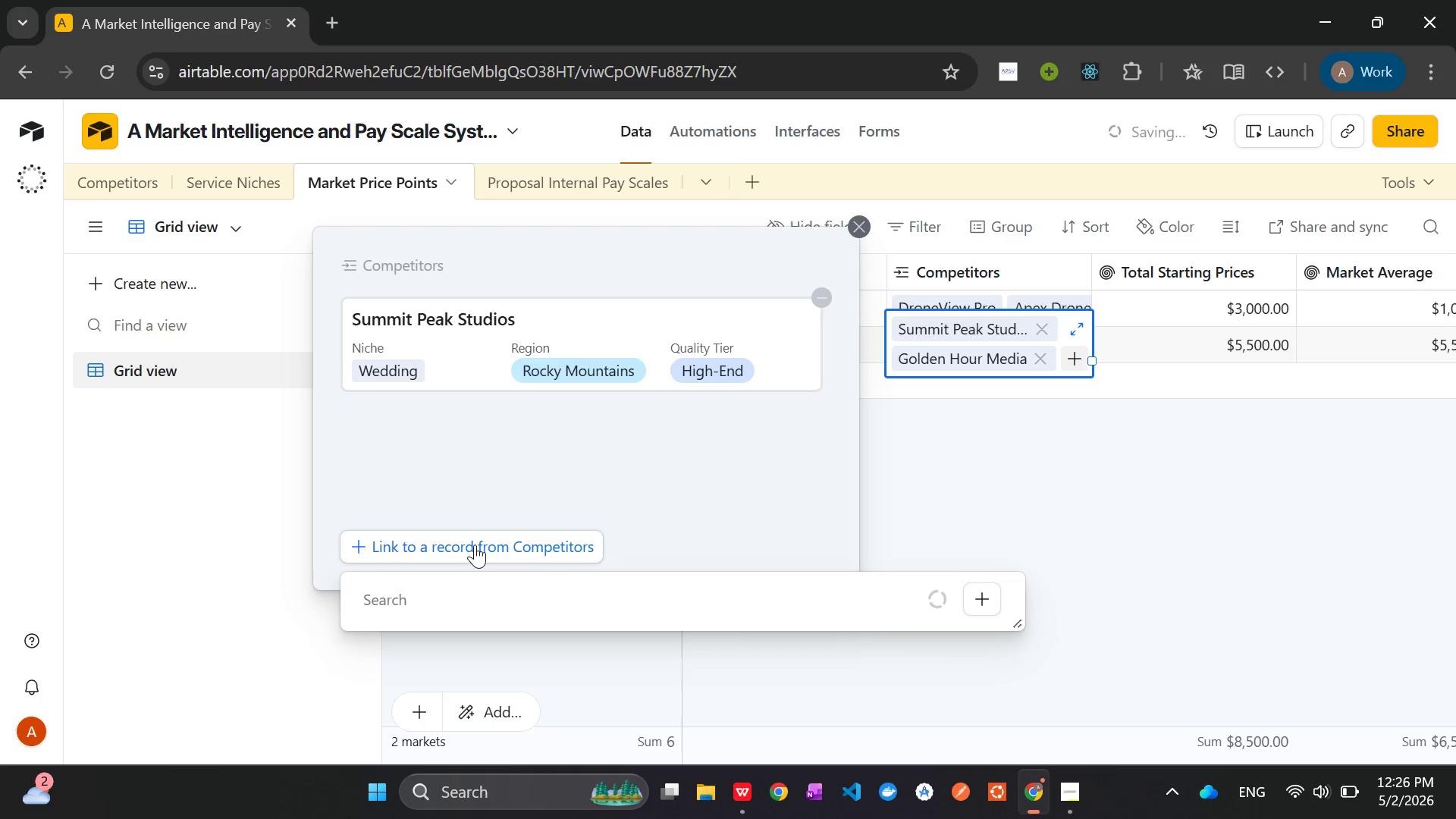 
type(Vows and )
 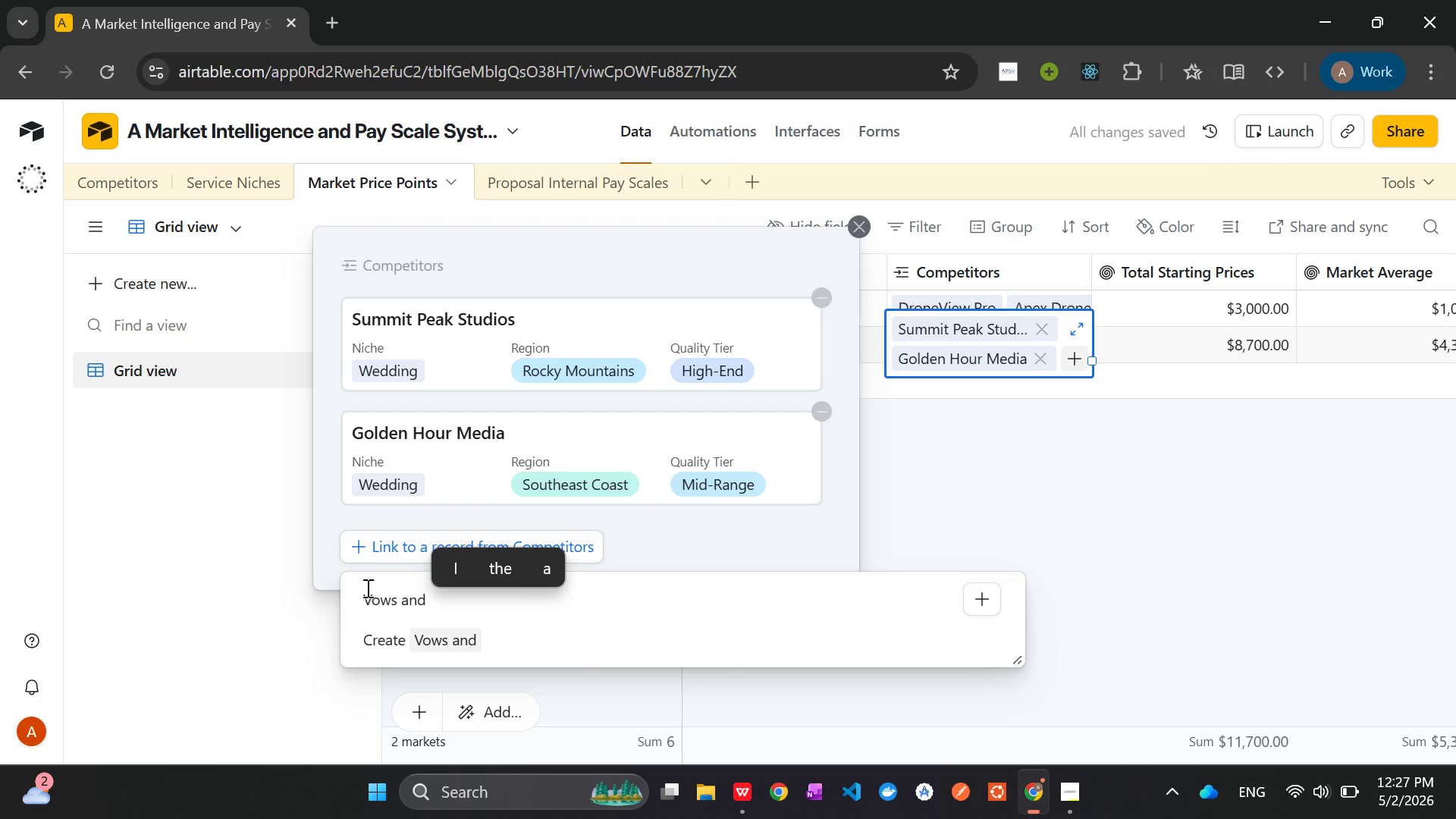 
wait(5.42)
 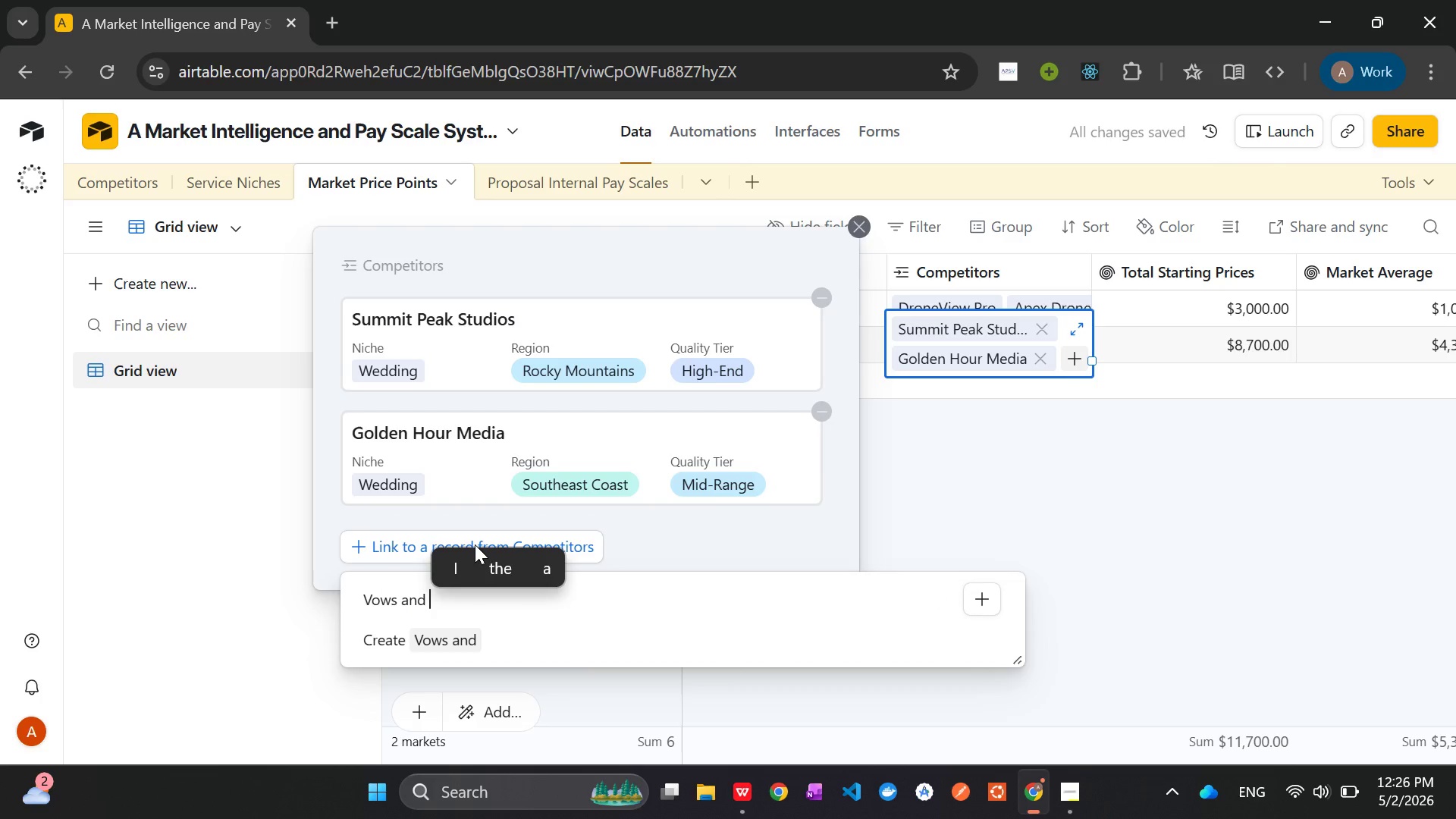 
key(Backspace)
 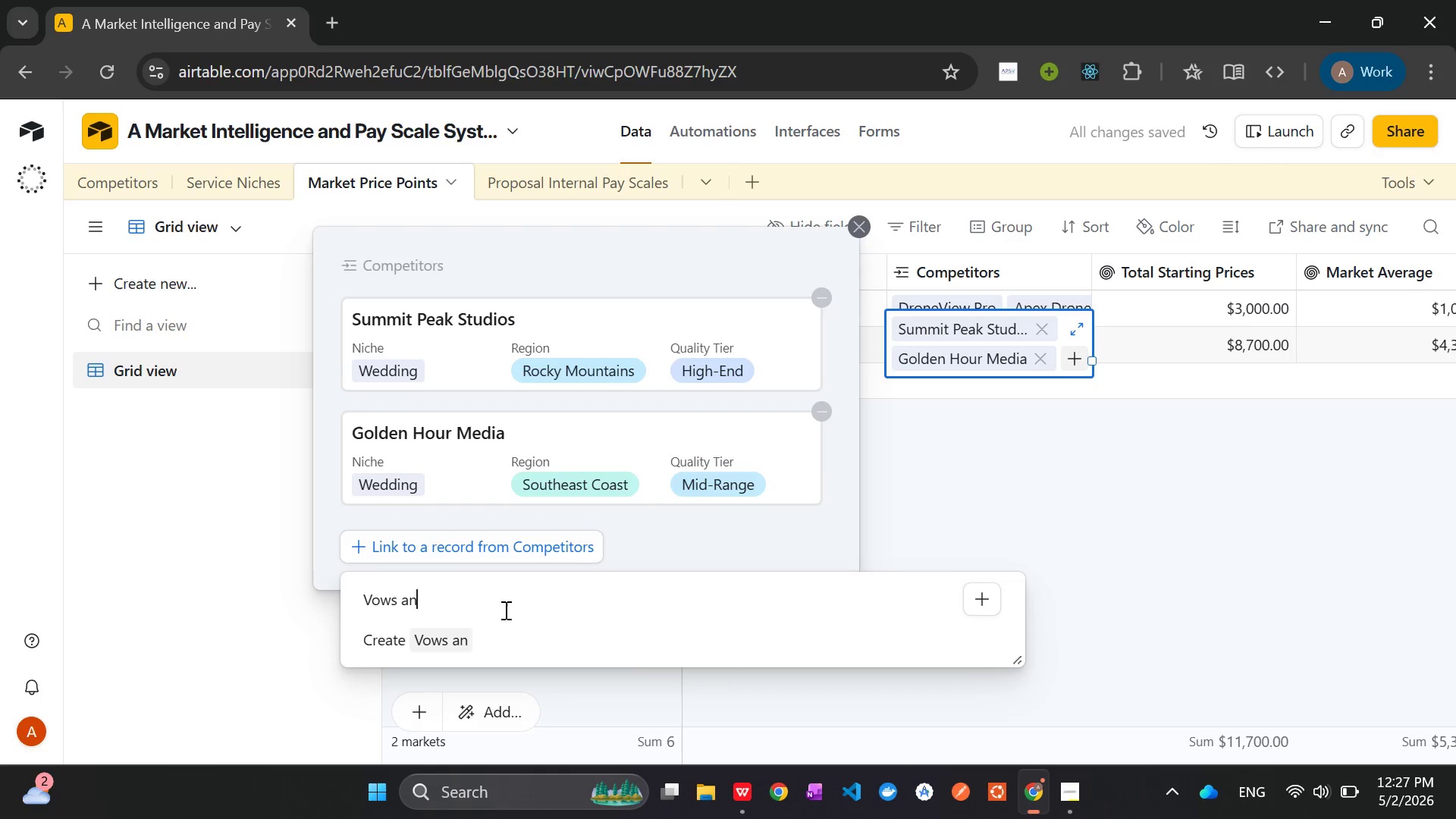 
key(Backspace)
 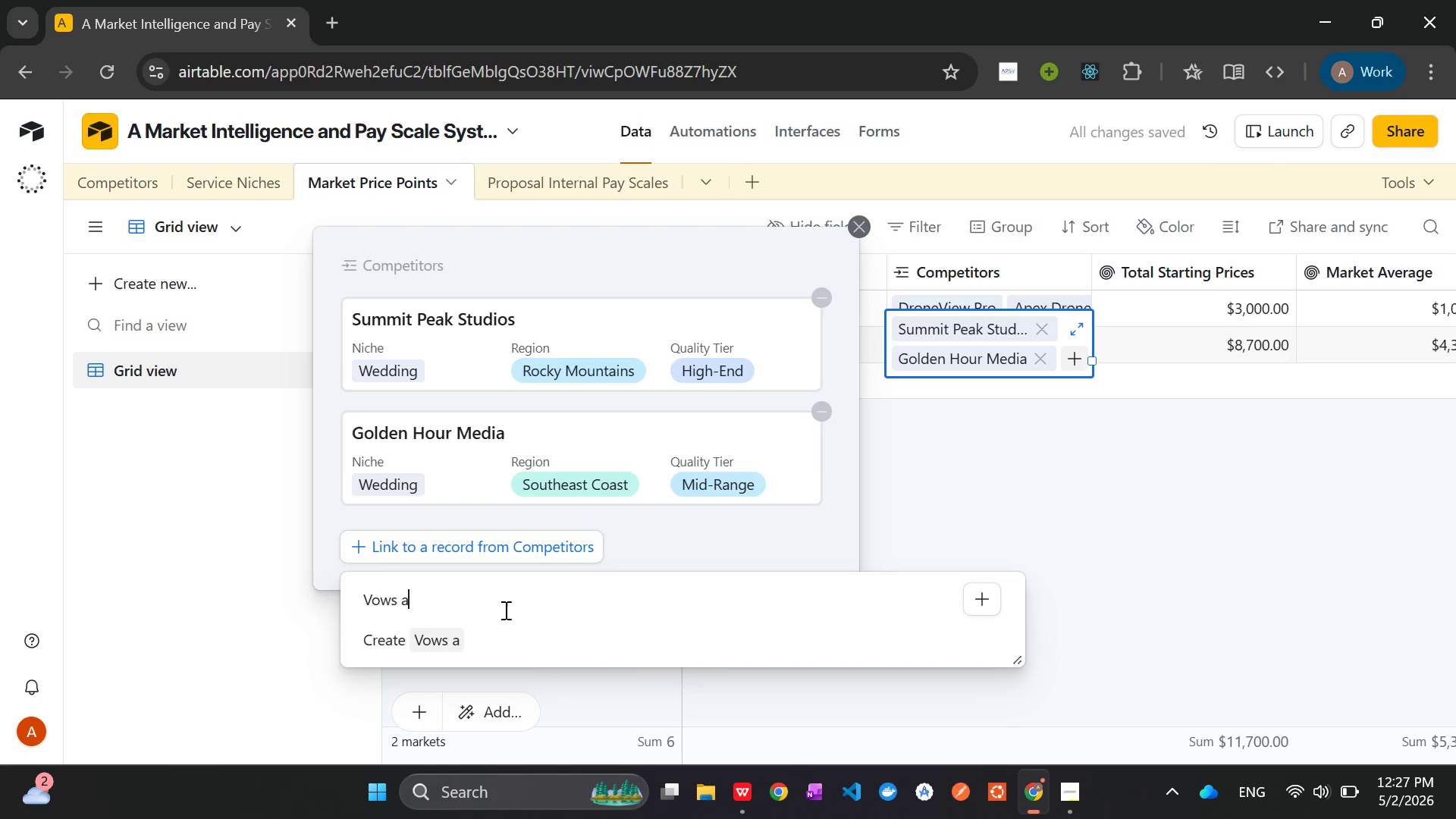 
key(Backspace)
 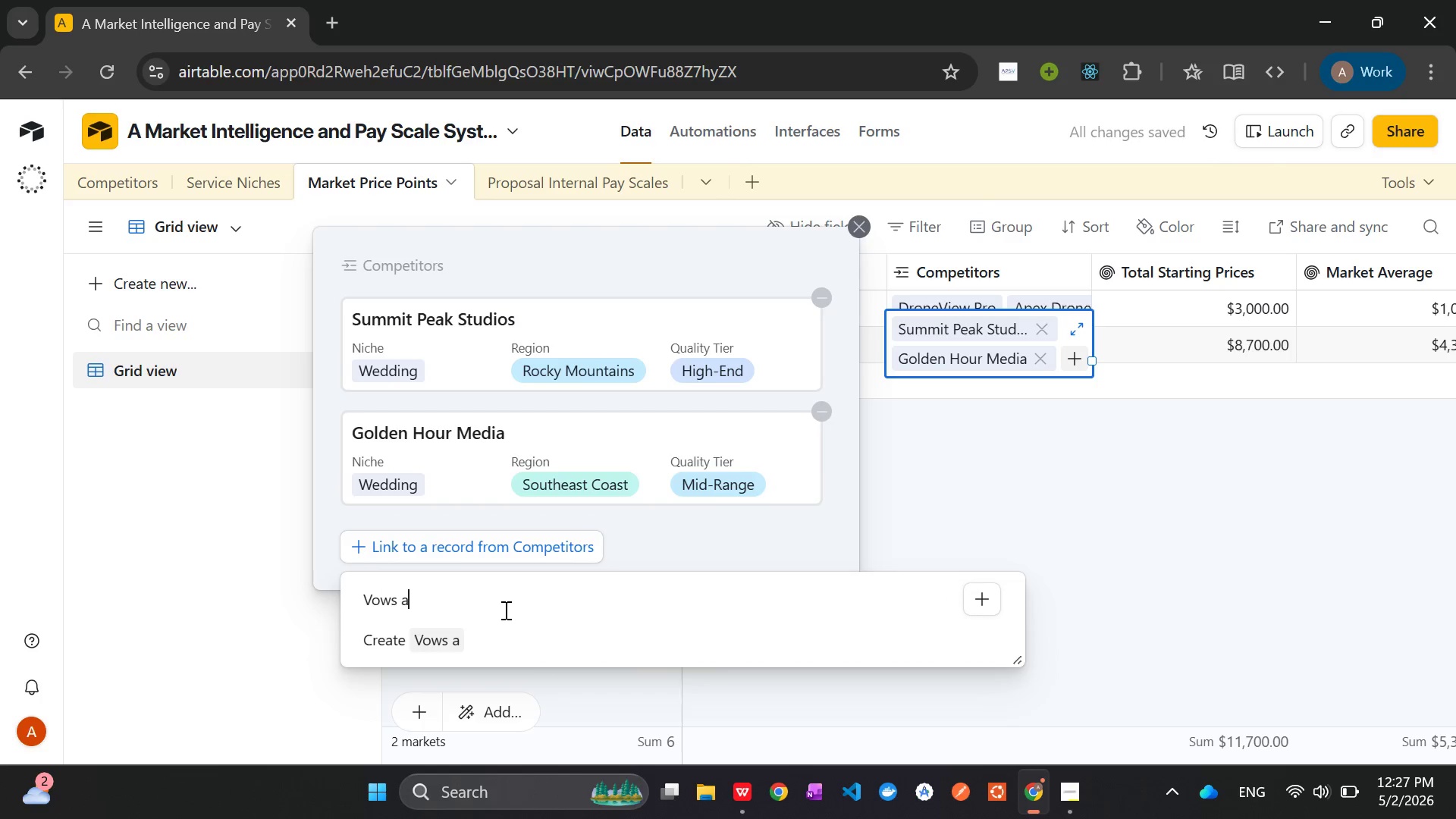 
key(Backspace)
 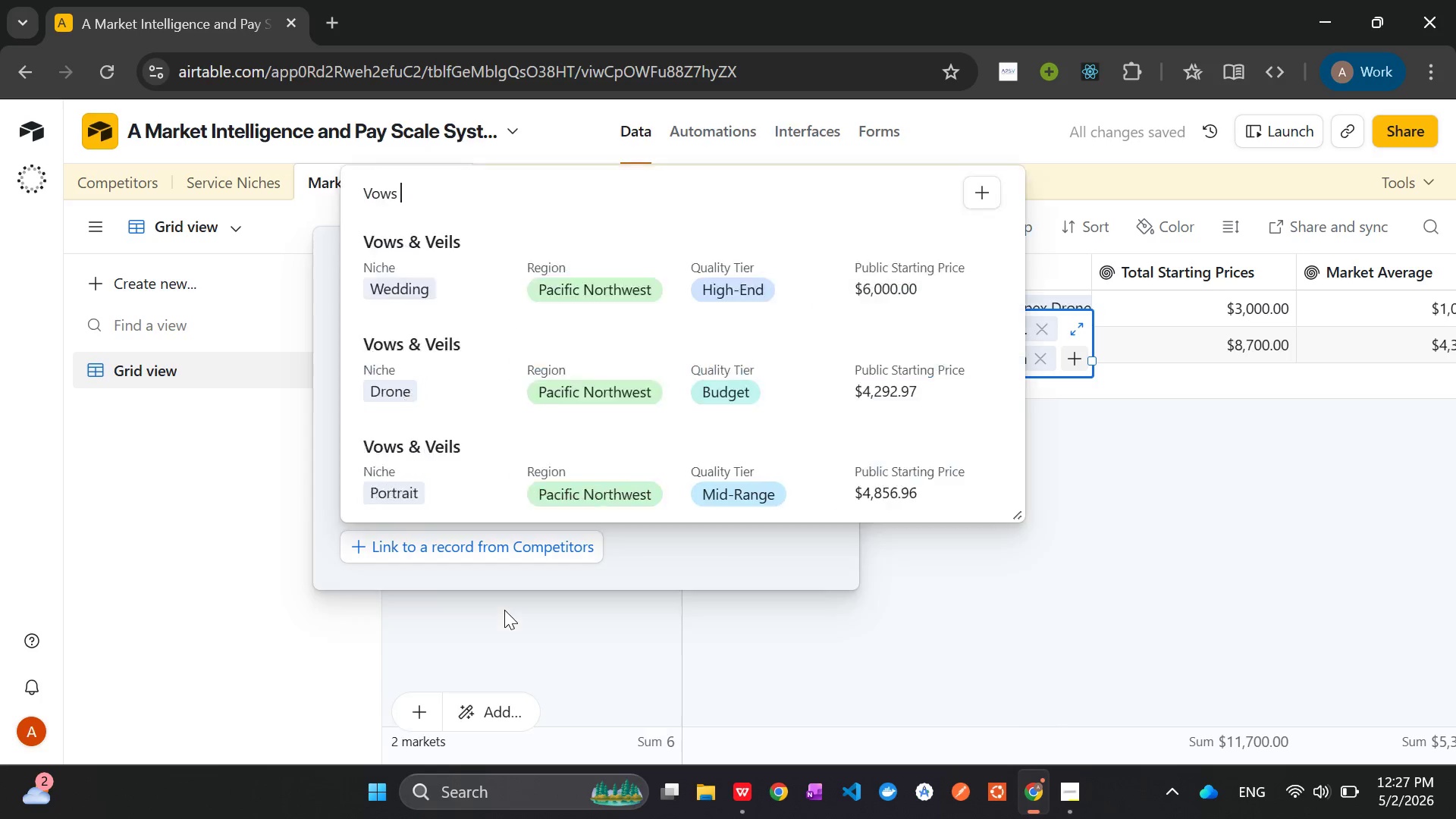 
key(Backspace)
 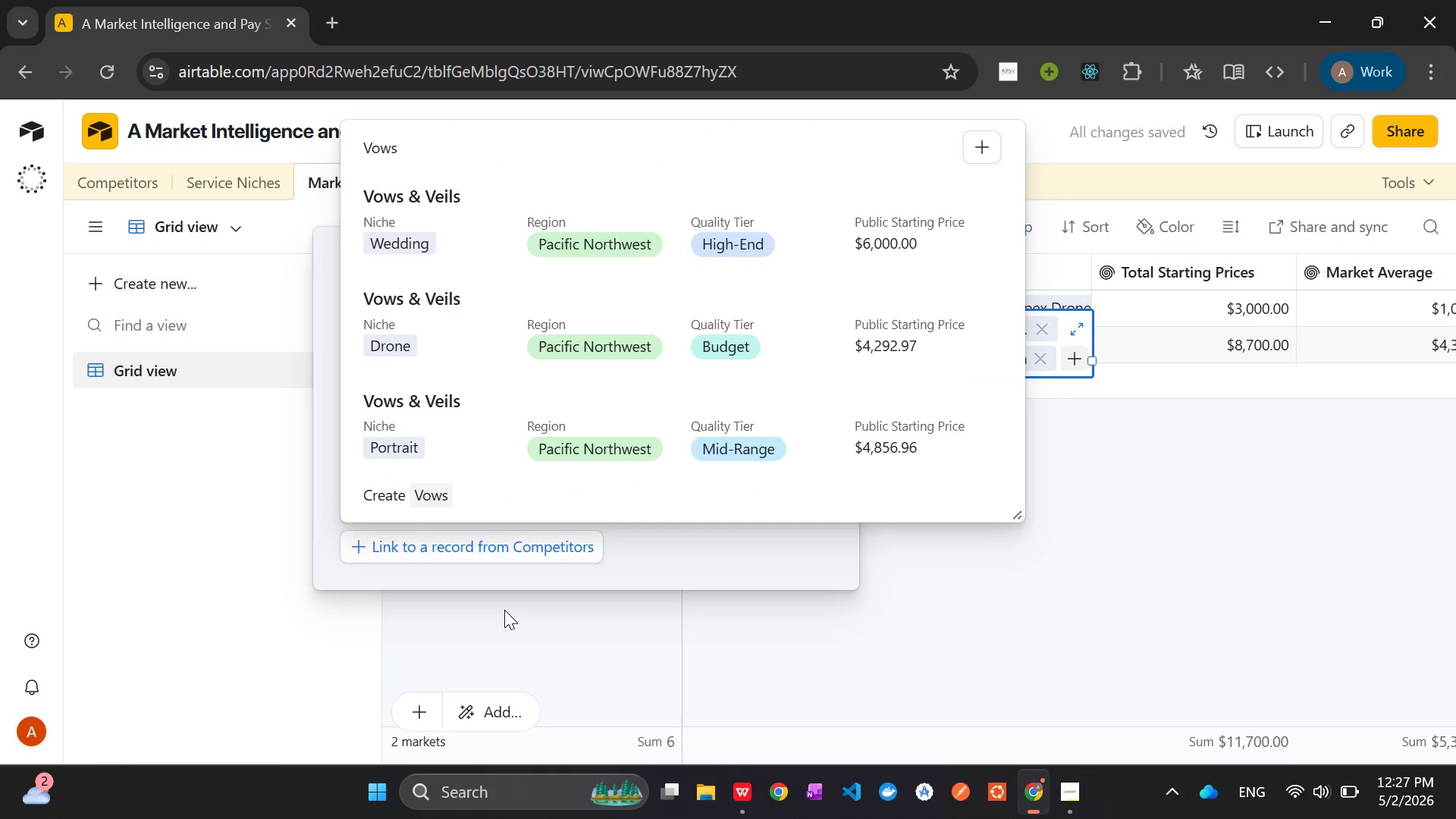 
key(Backspace)
 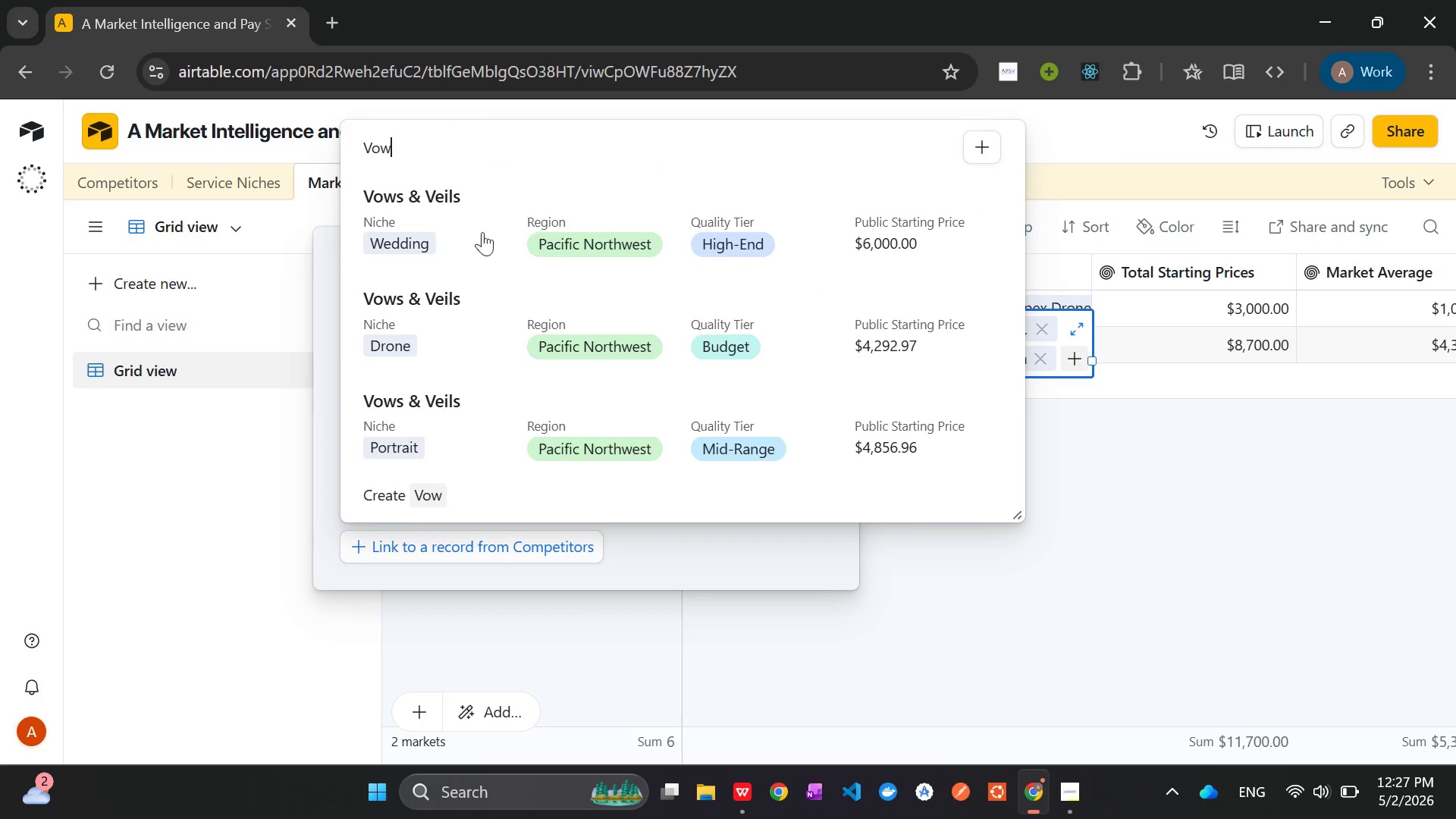 
left_click([419, 188])
 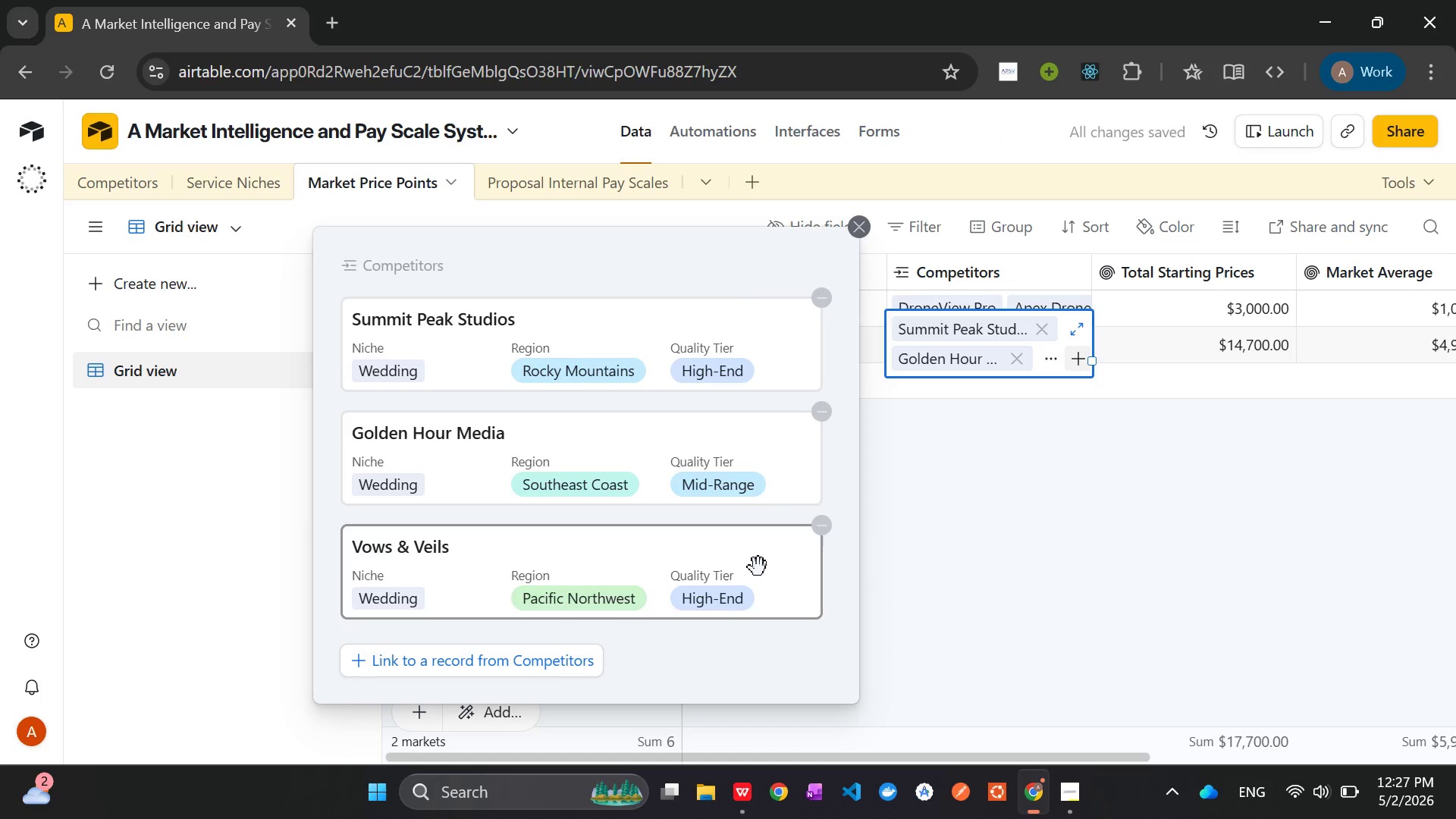 
left_click([1031, 575])
 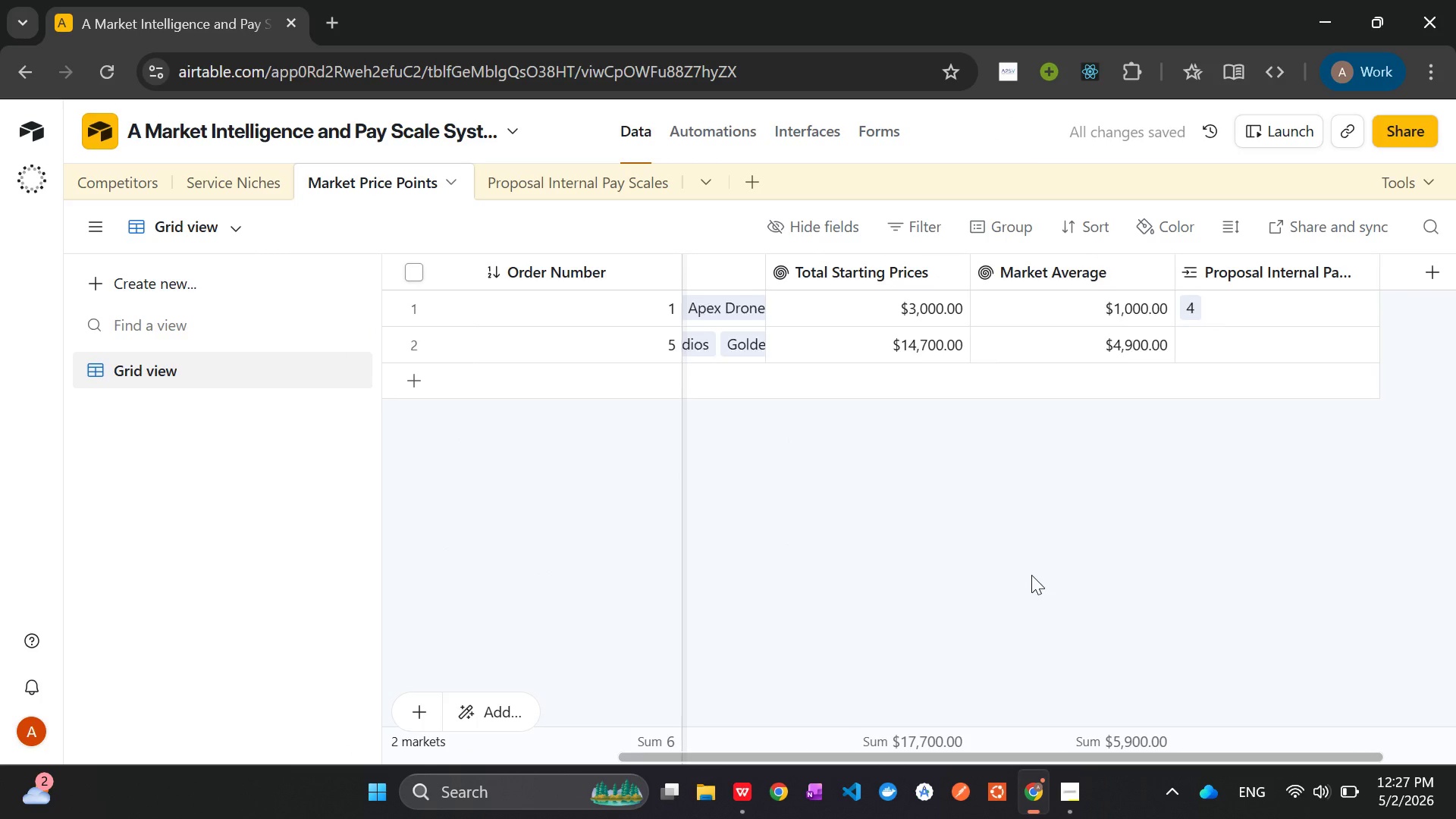 
left_click([1213, 278])
 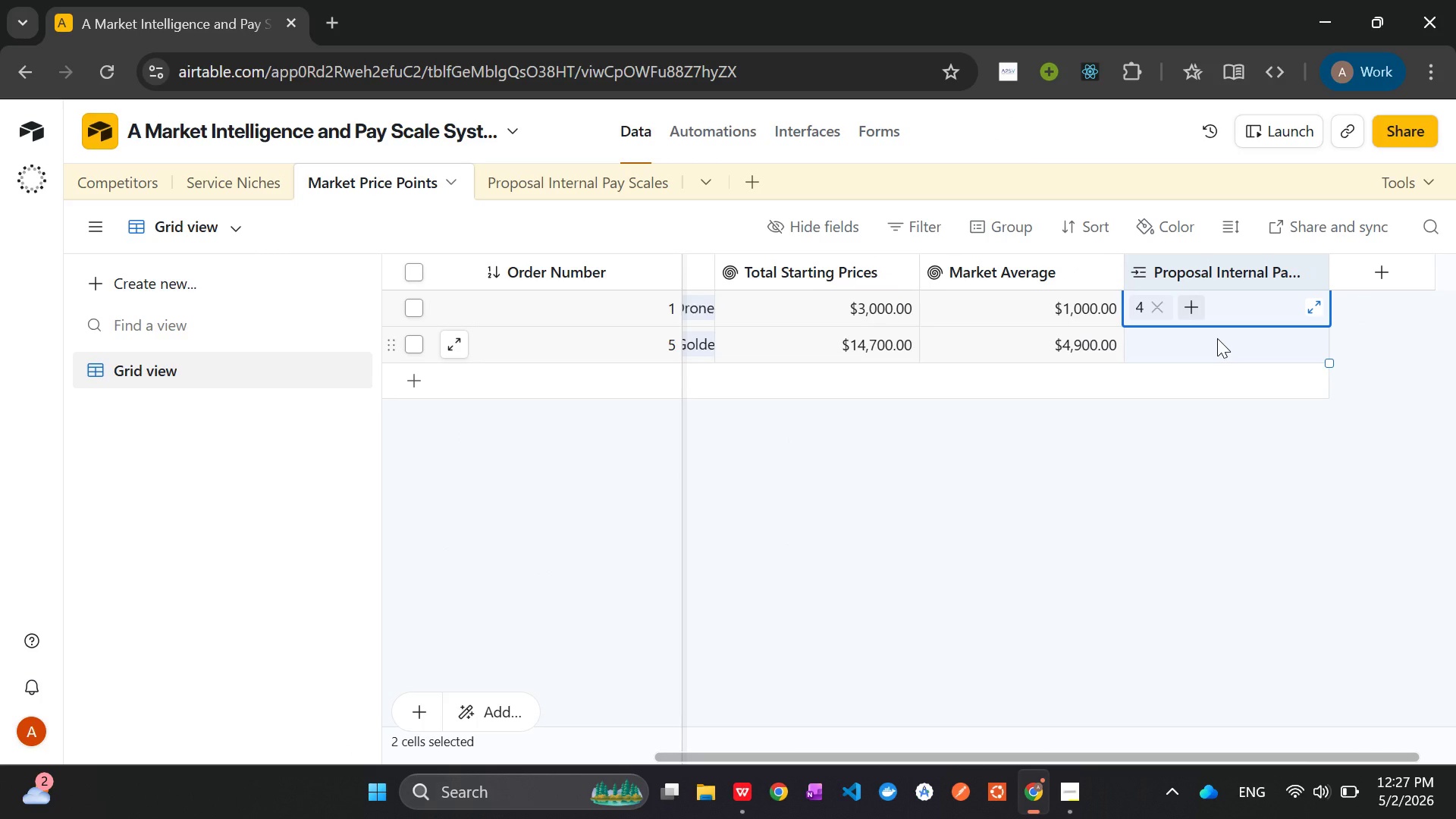 
mouse_move([1184, 278])
 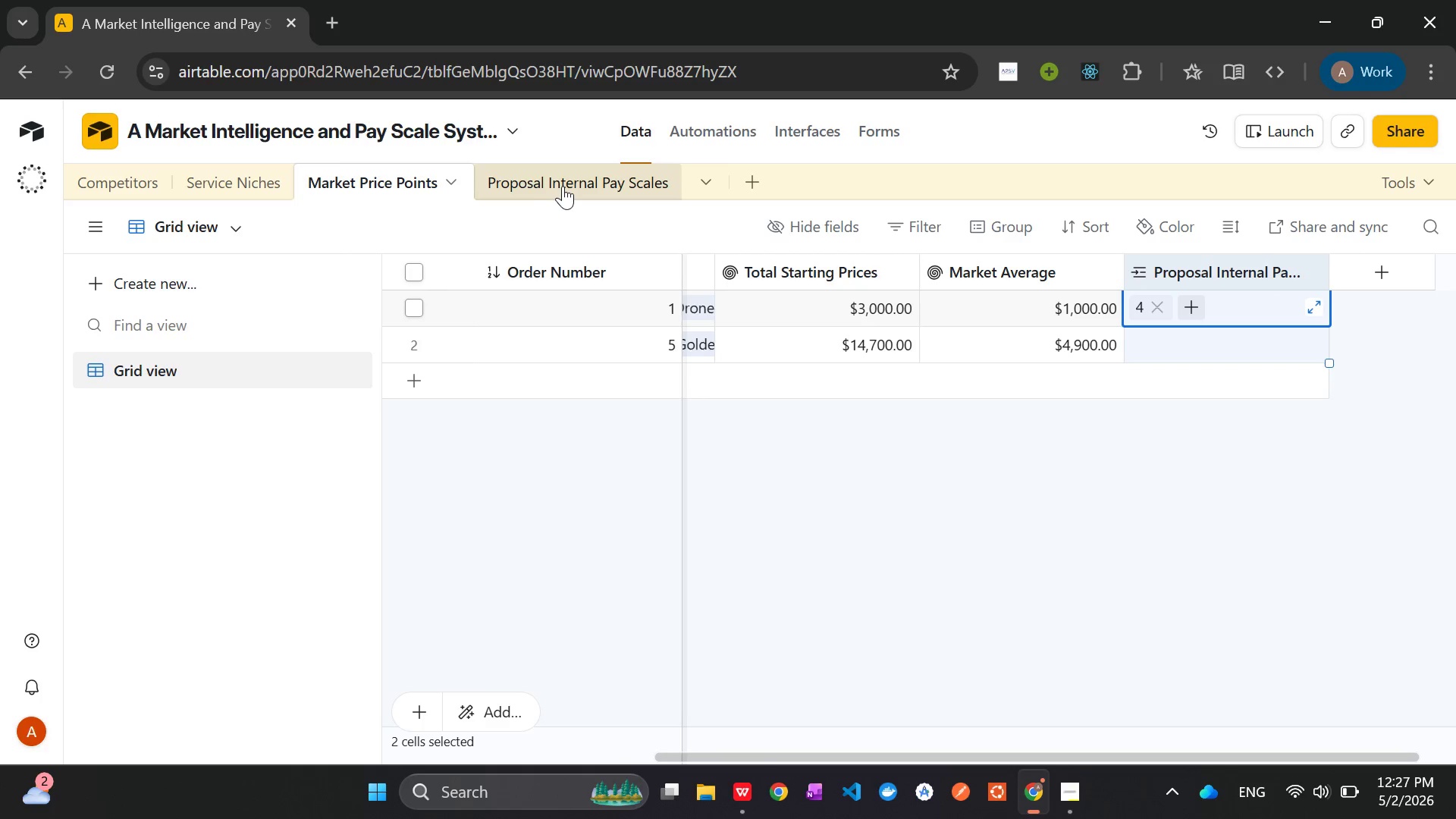 
left_click([563, 186])
 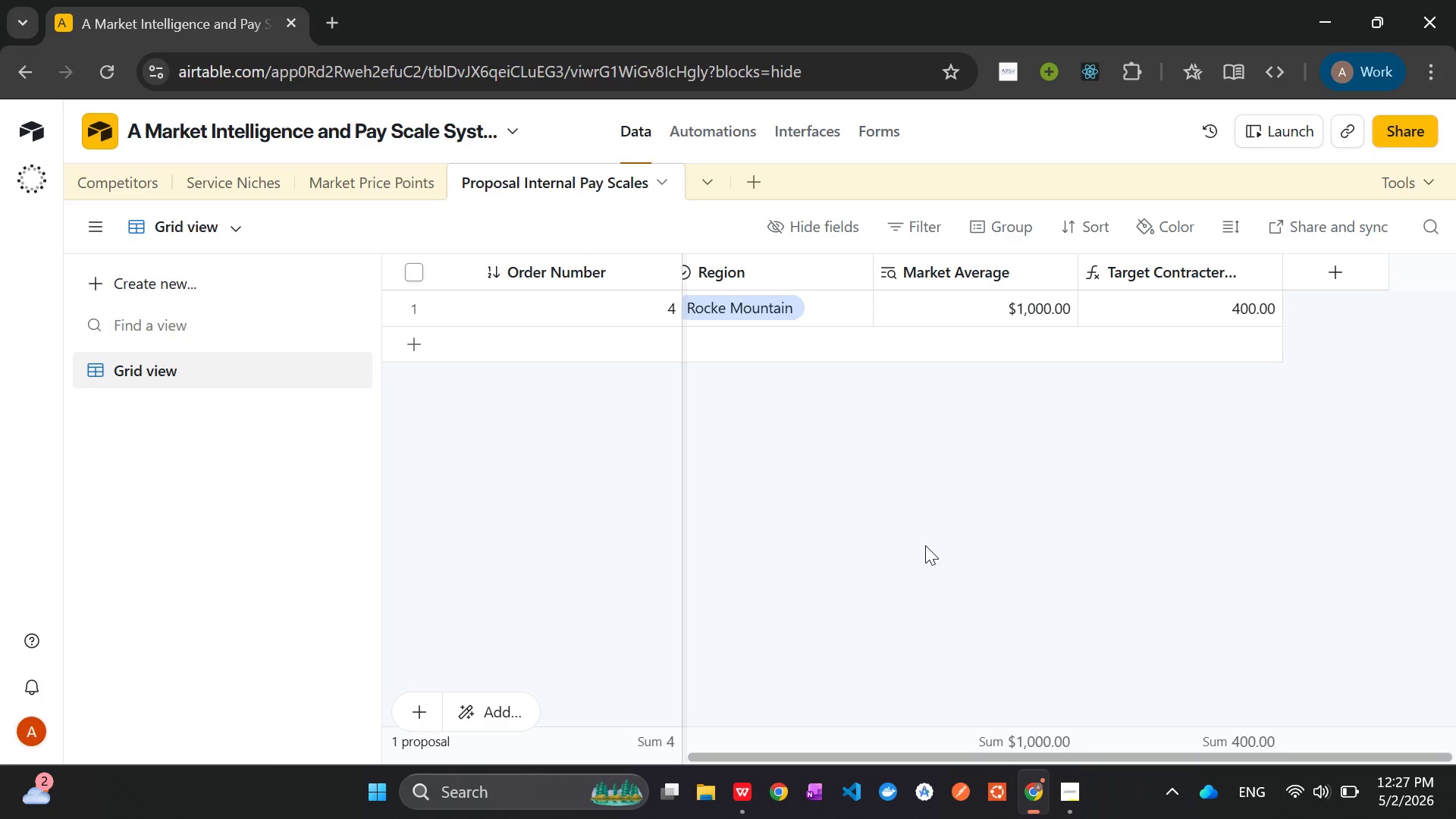 
wait(32.22)
 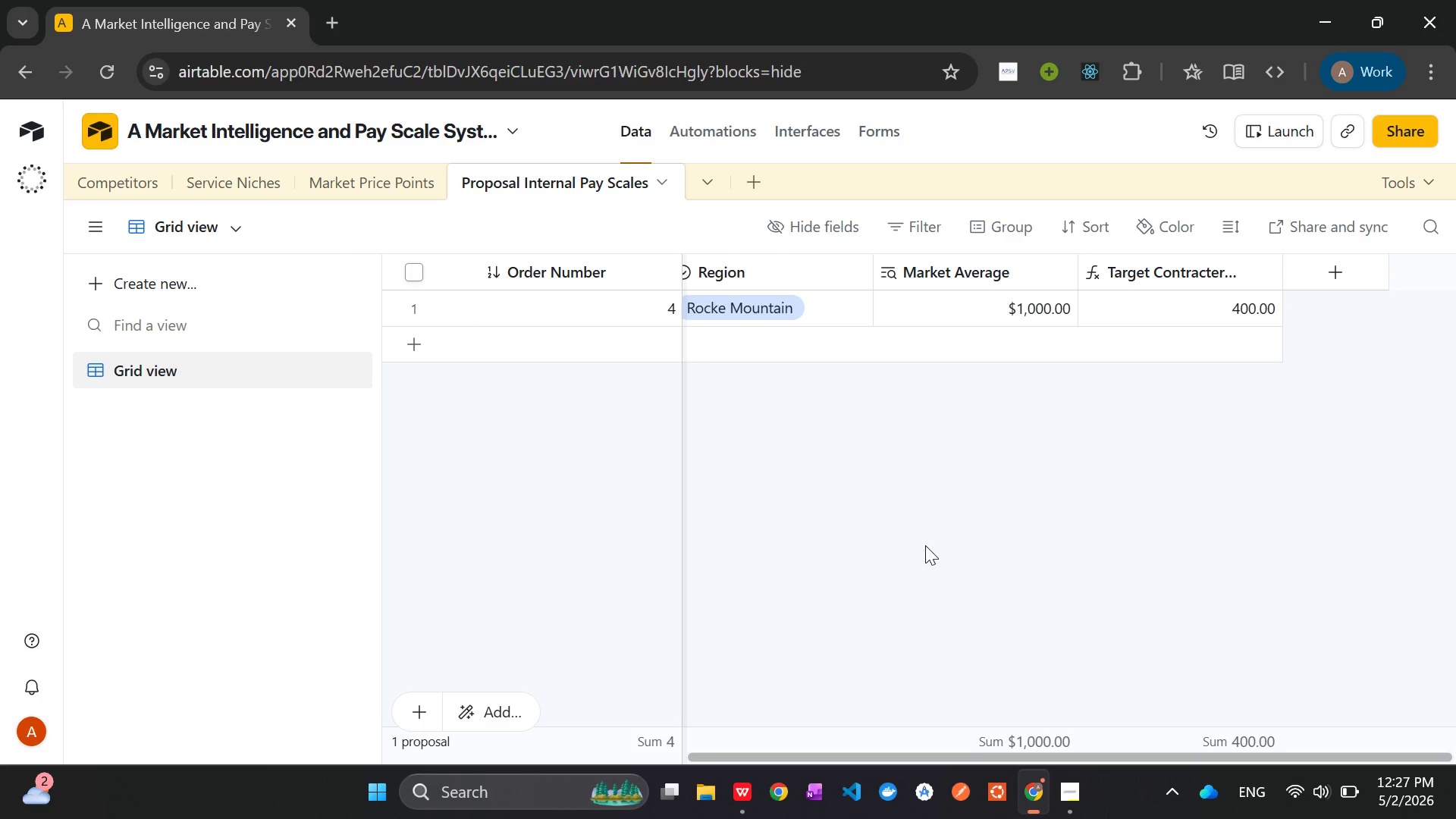 
left_click([816, 134])
 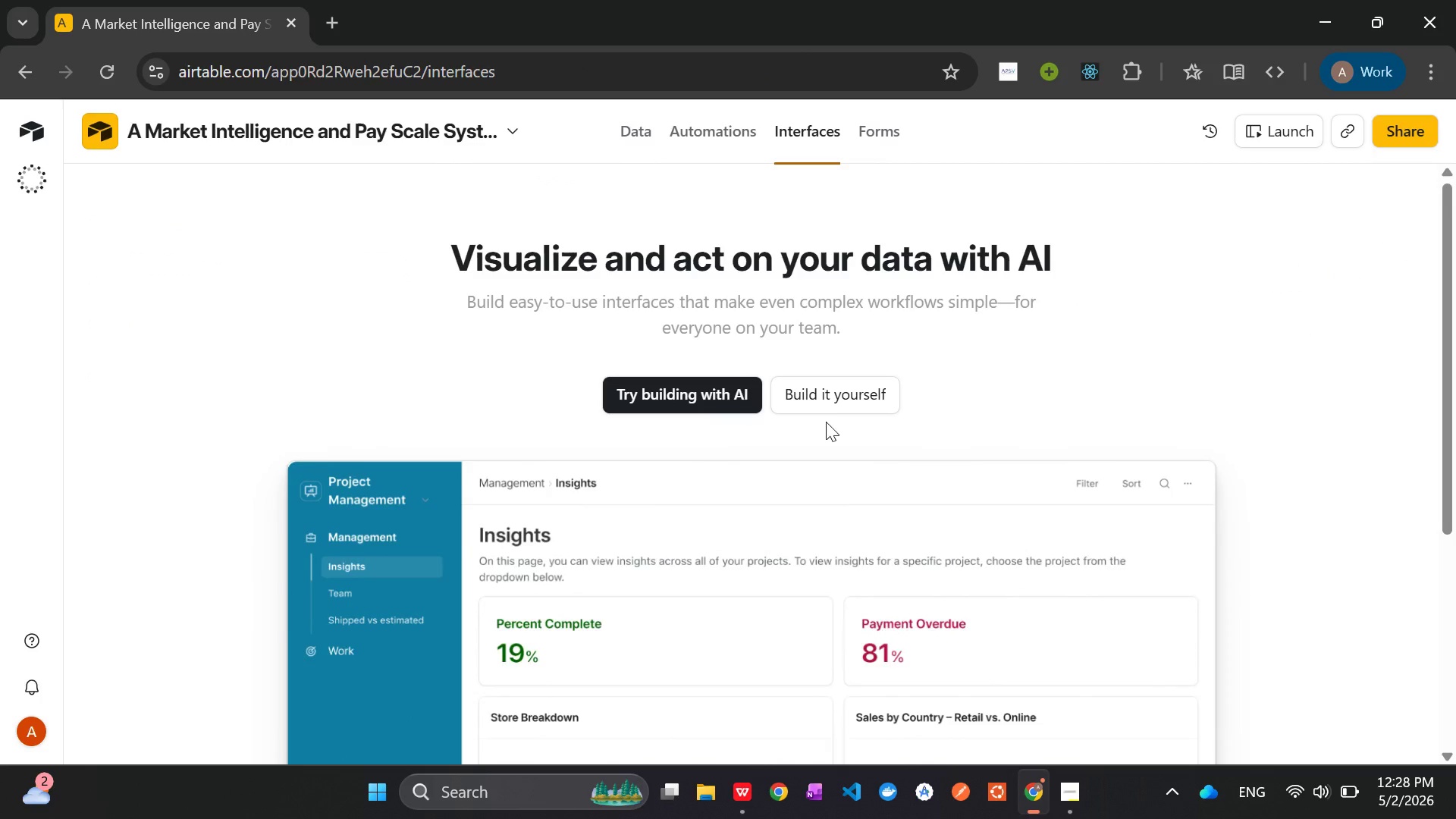 
left_click([836, 395])
 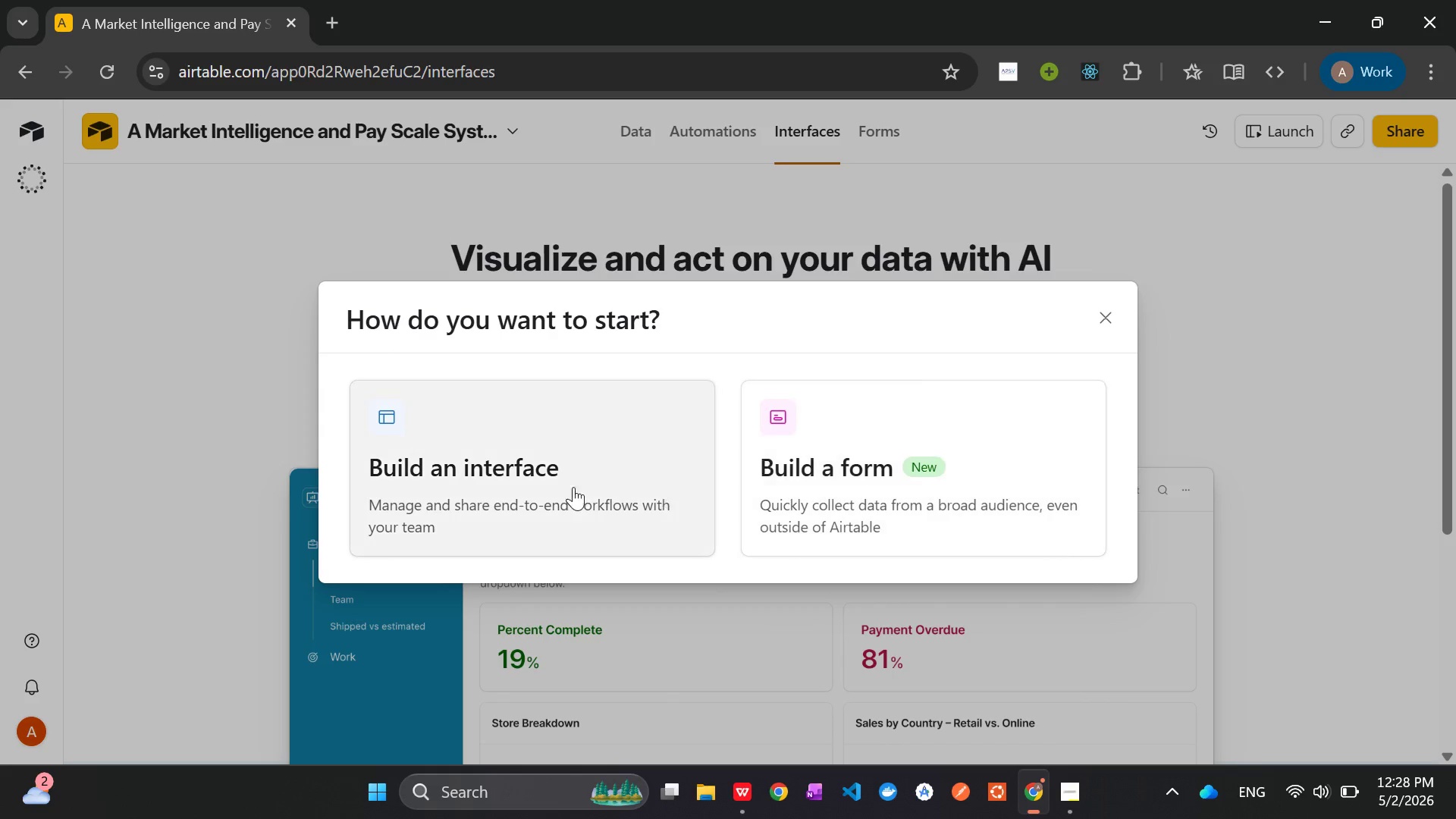 
left_click([529, 486])
 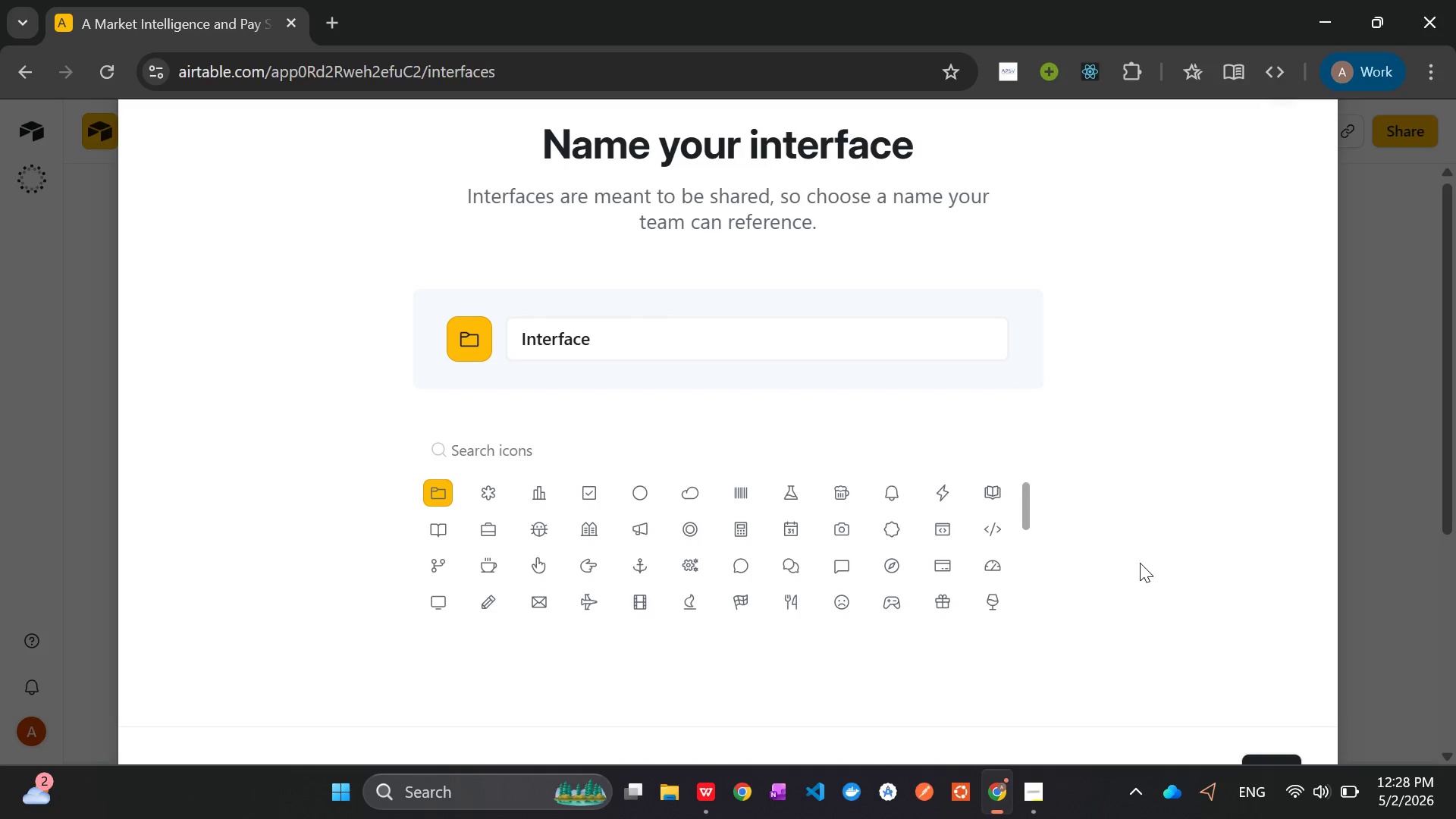 
left_click([1268, 758])